 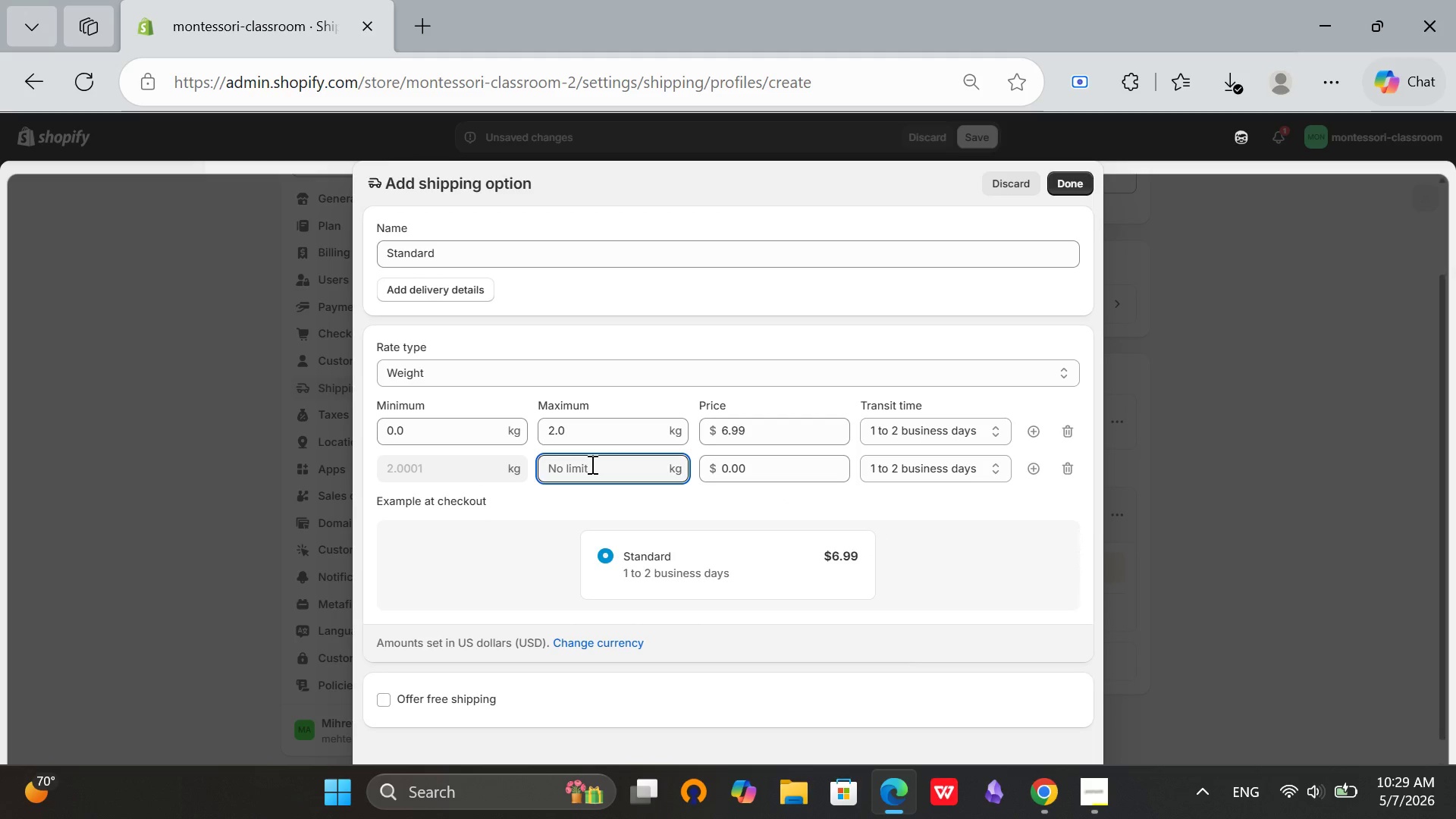 
key(5)
 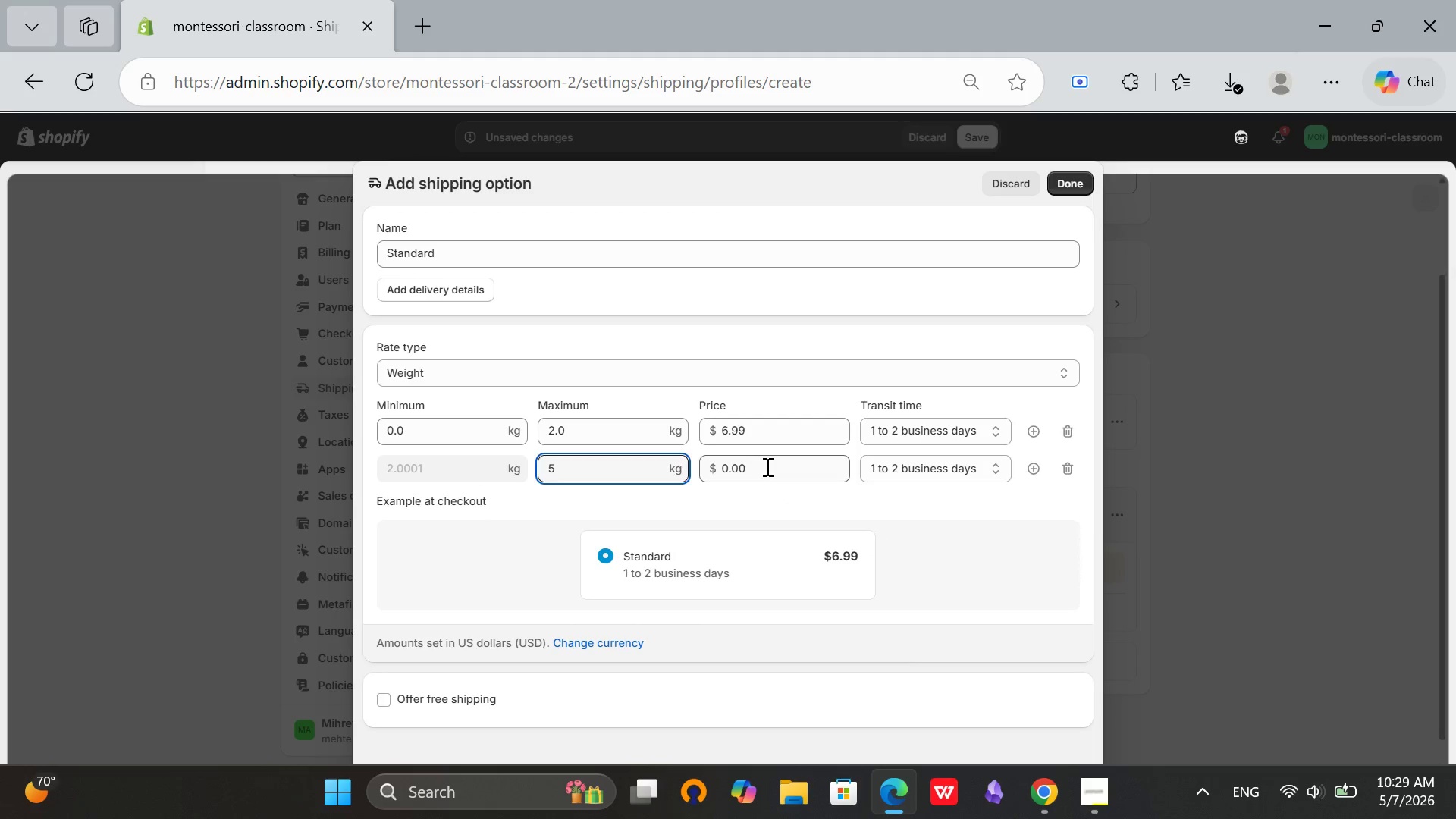 
left_click([766, 466])
 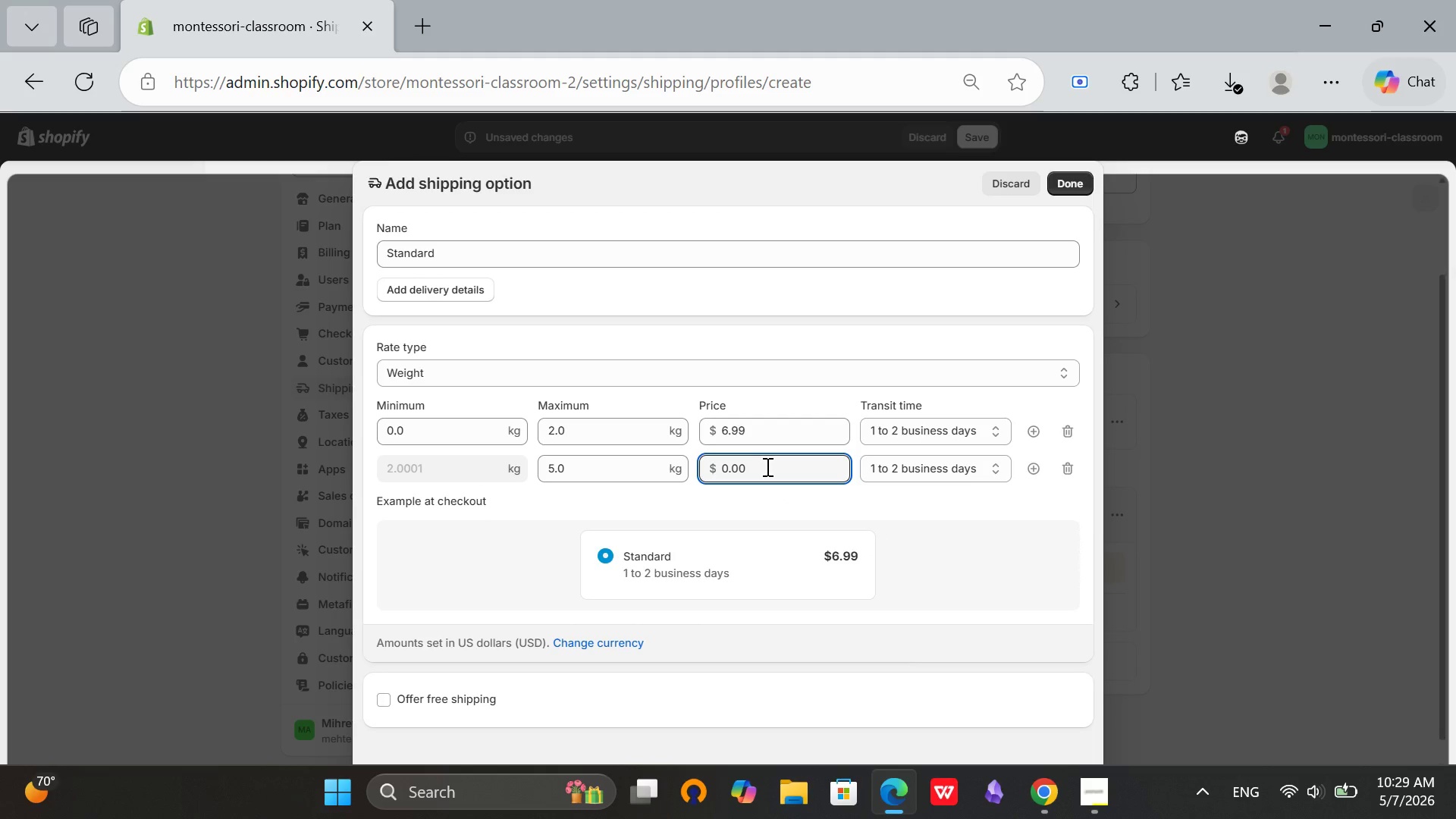 
key(Backspace)
key(Backspace)
key(Backspace)
key(Backspace)
type(9.99)
 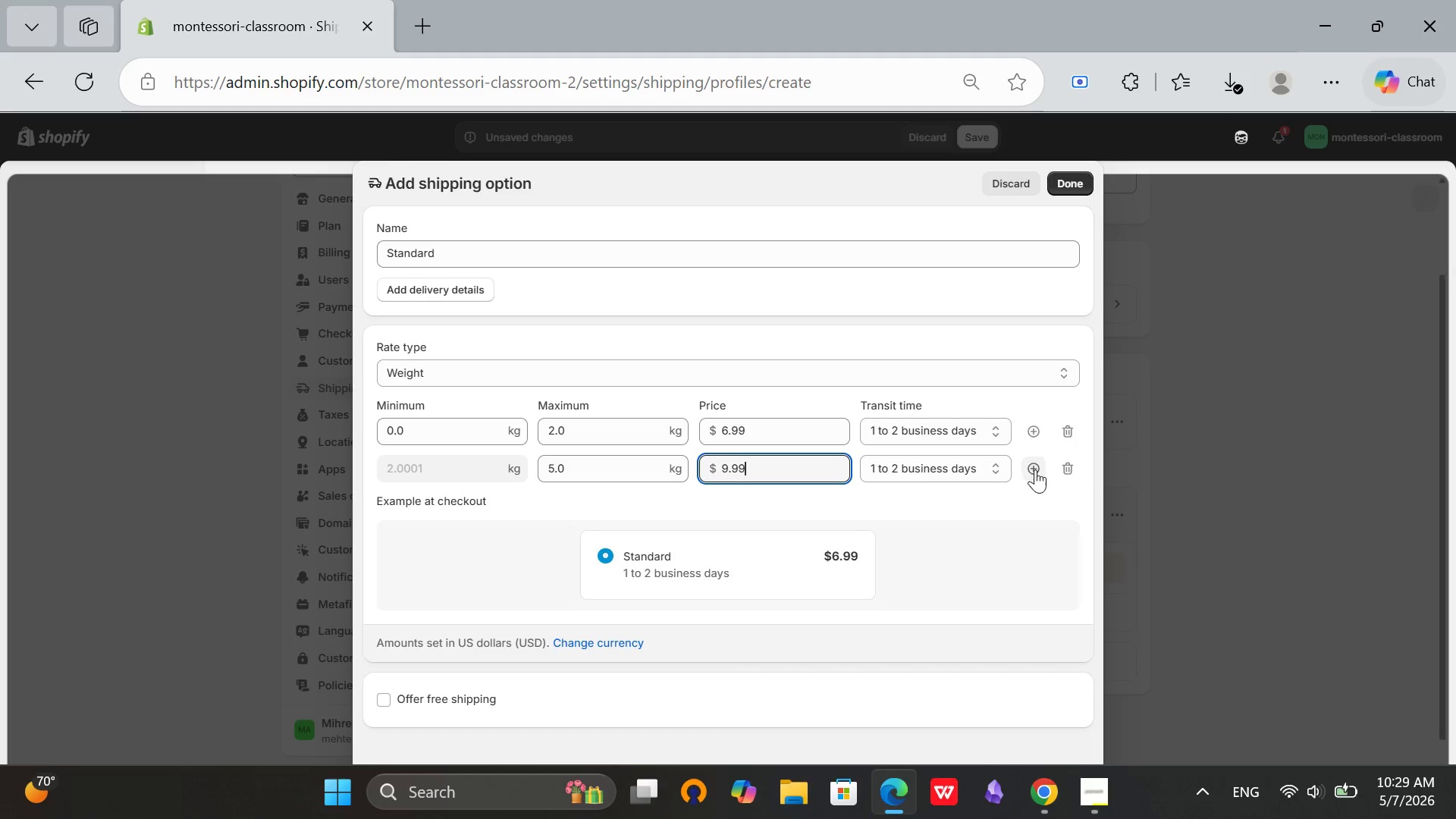 
left_click([1035, 469])
 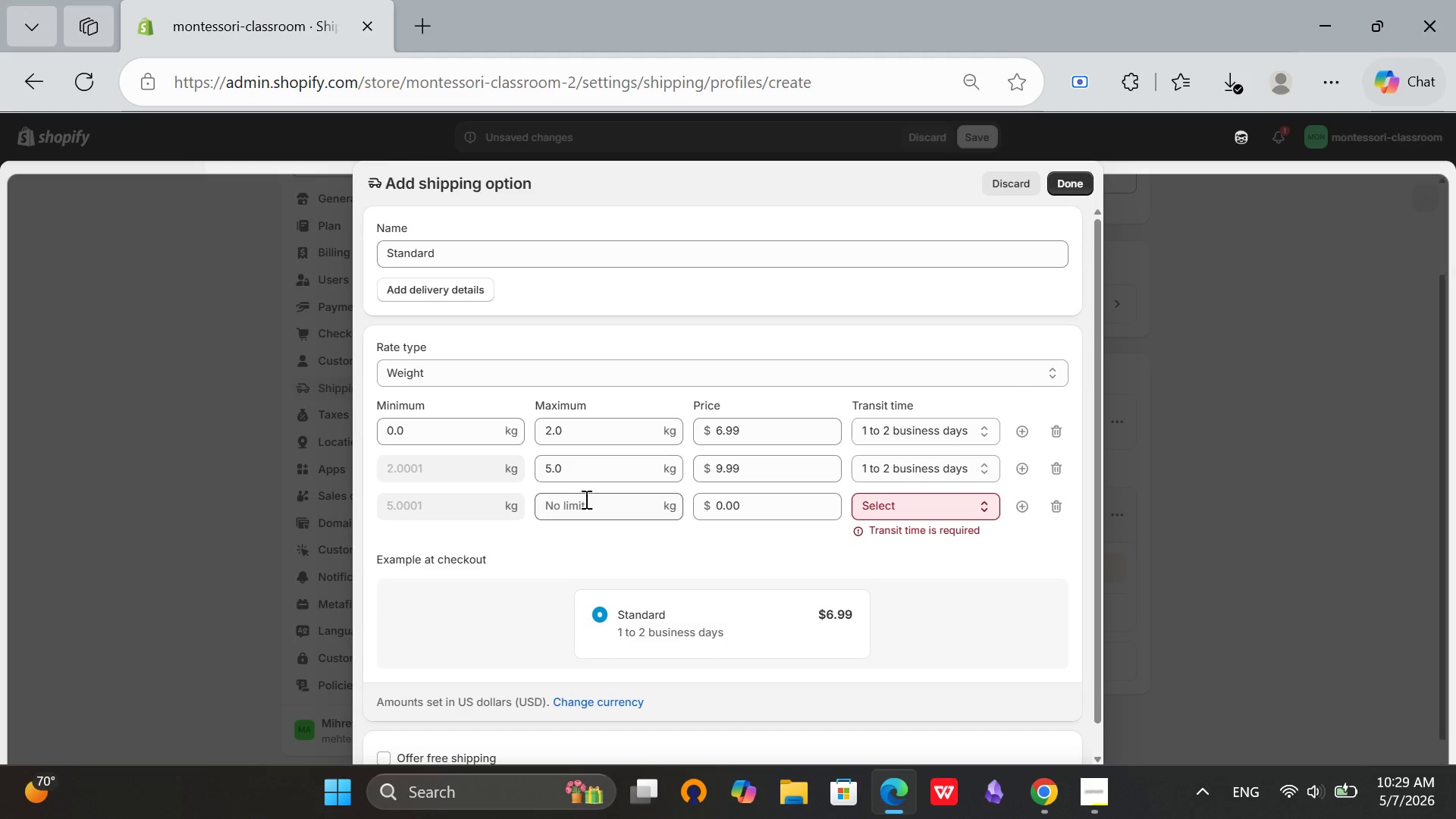 
left_click([585, 499])
 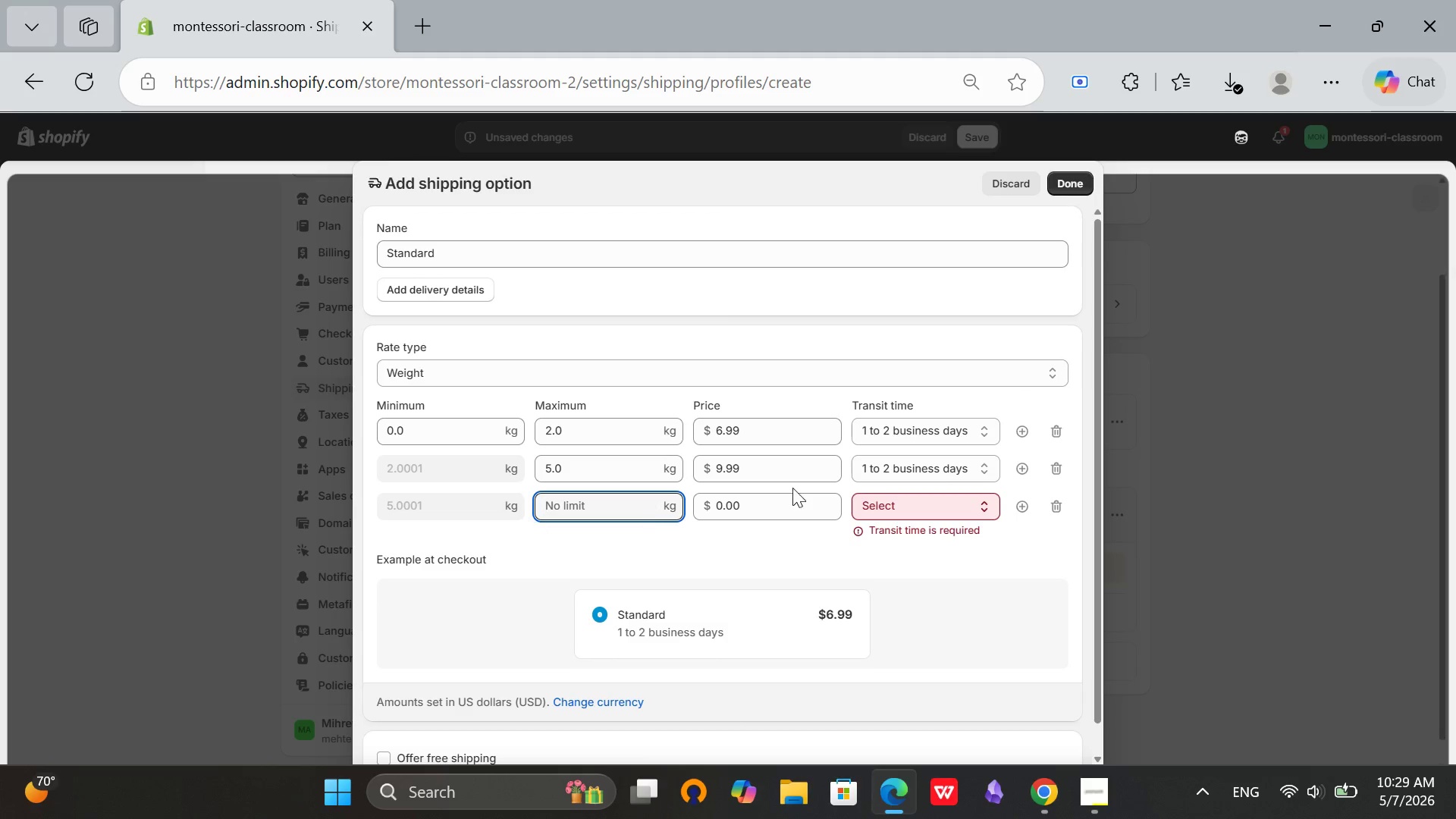 
left_click([772, 503])
 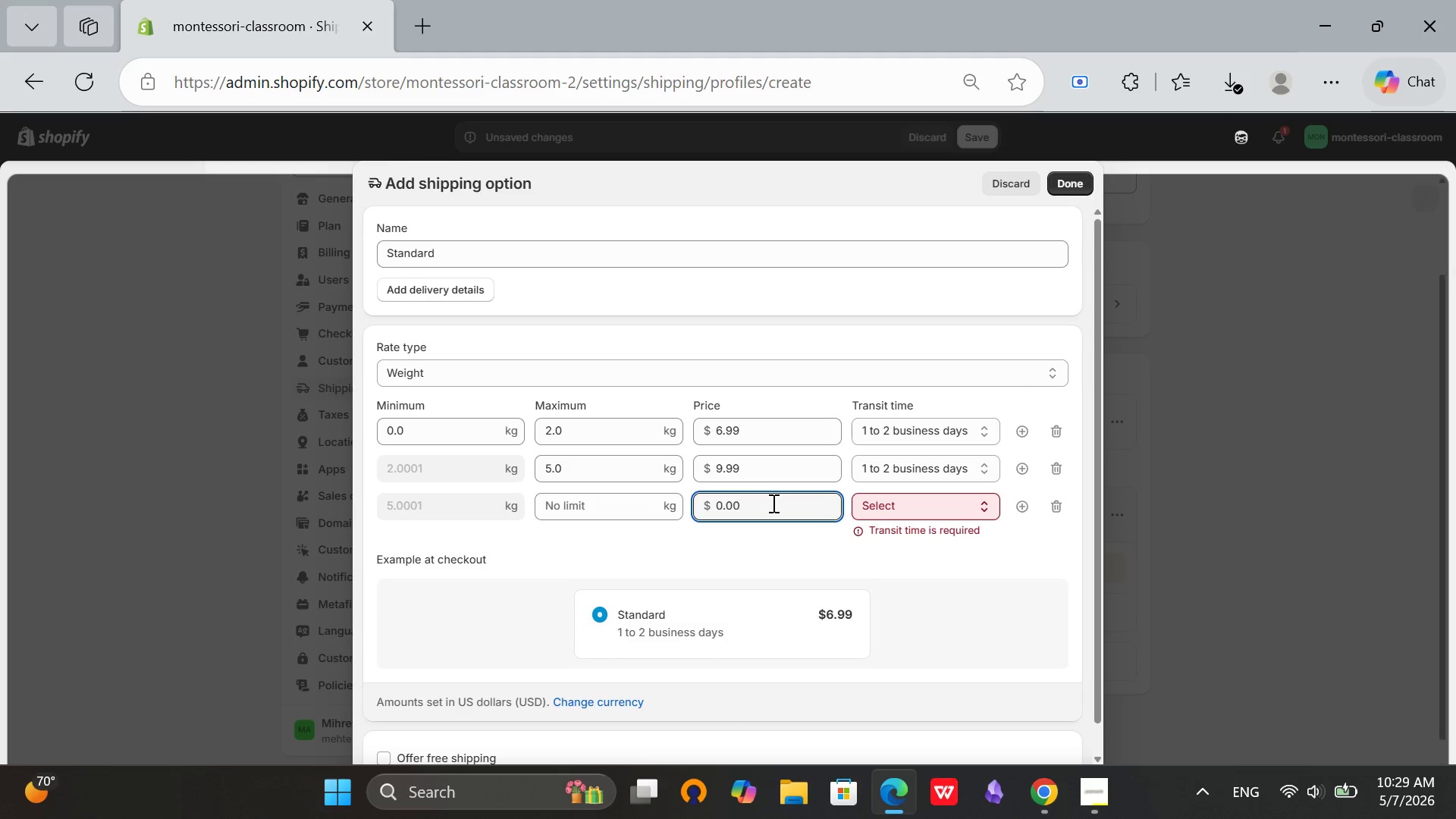 
key(Backspace)
key(Backspace)
key(Backspace)
key(Backspace)
type(14.99)
 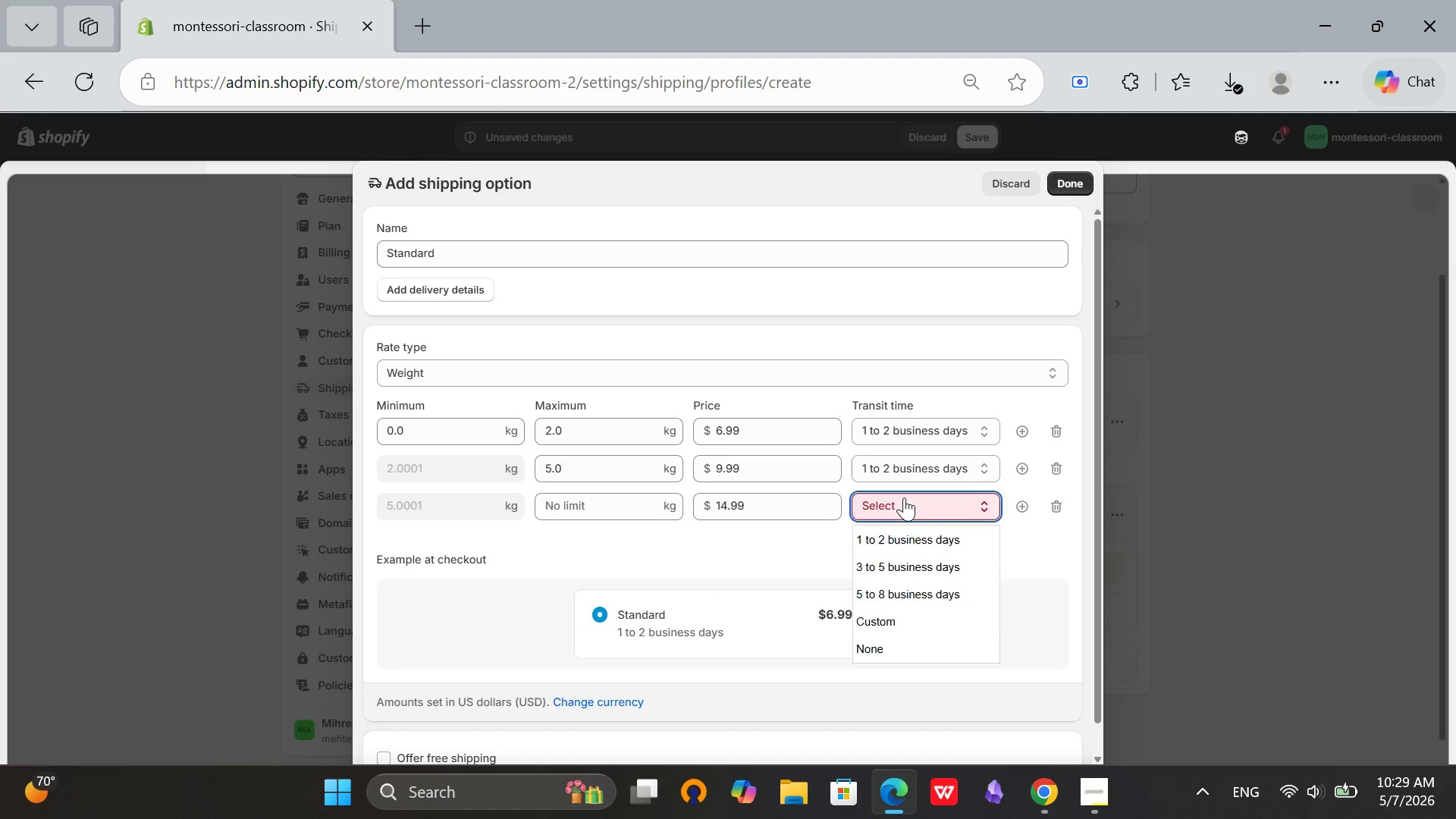 
left_click([904, 497])
 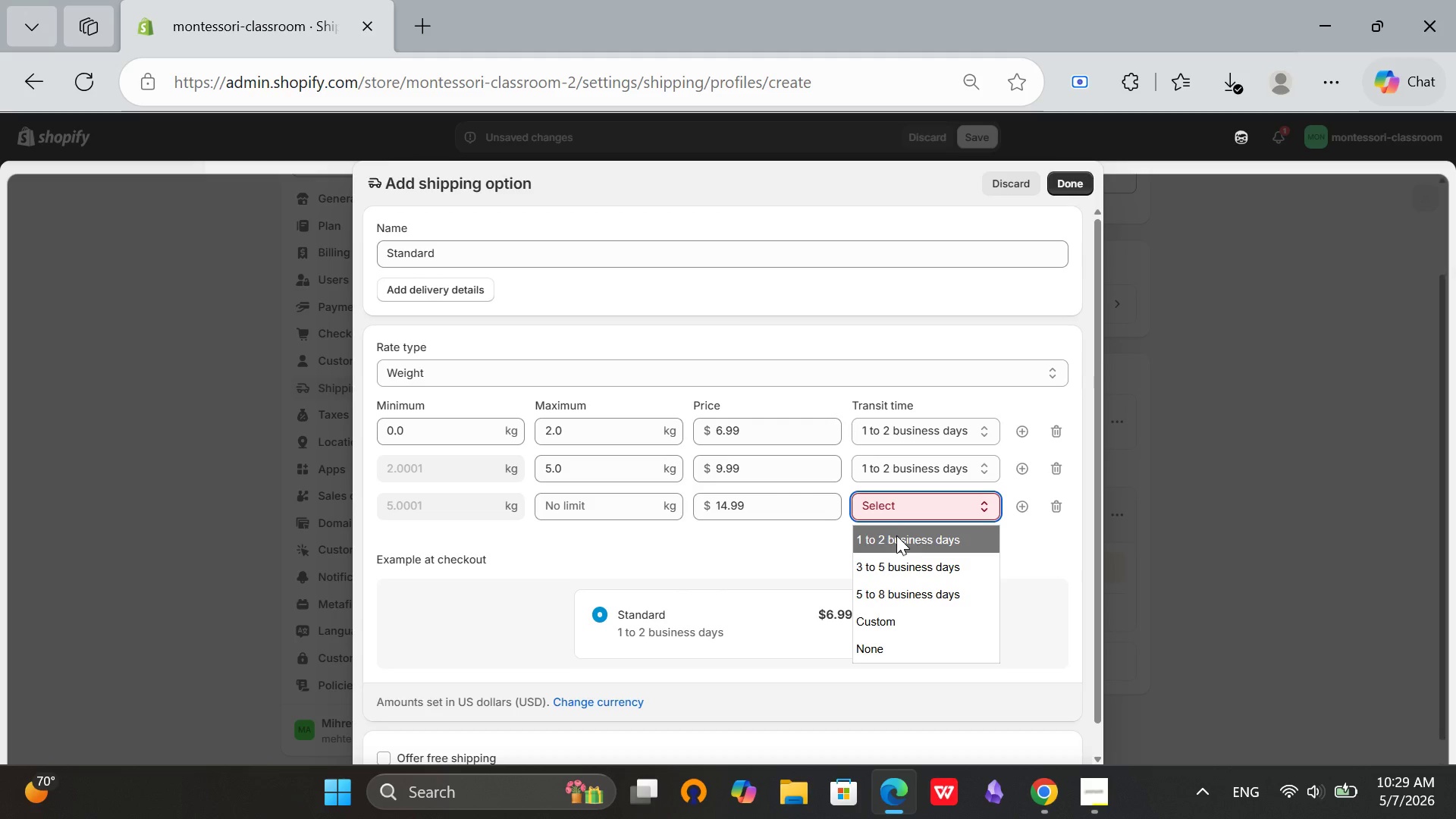 
left_click([896, 535])
 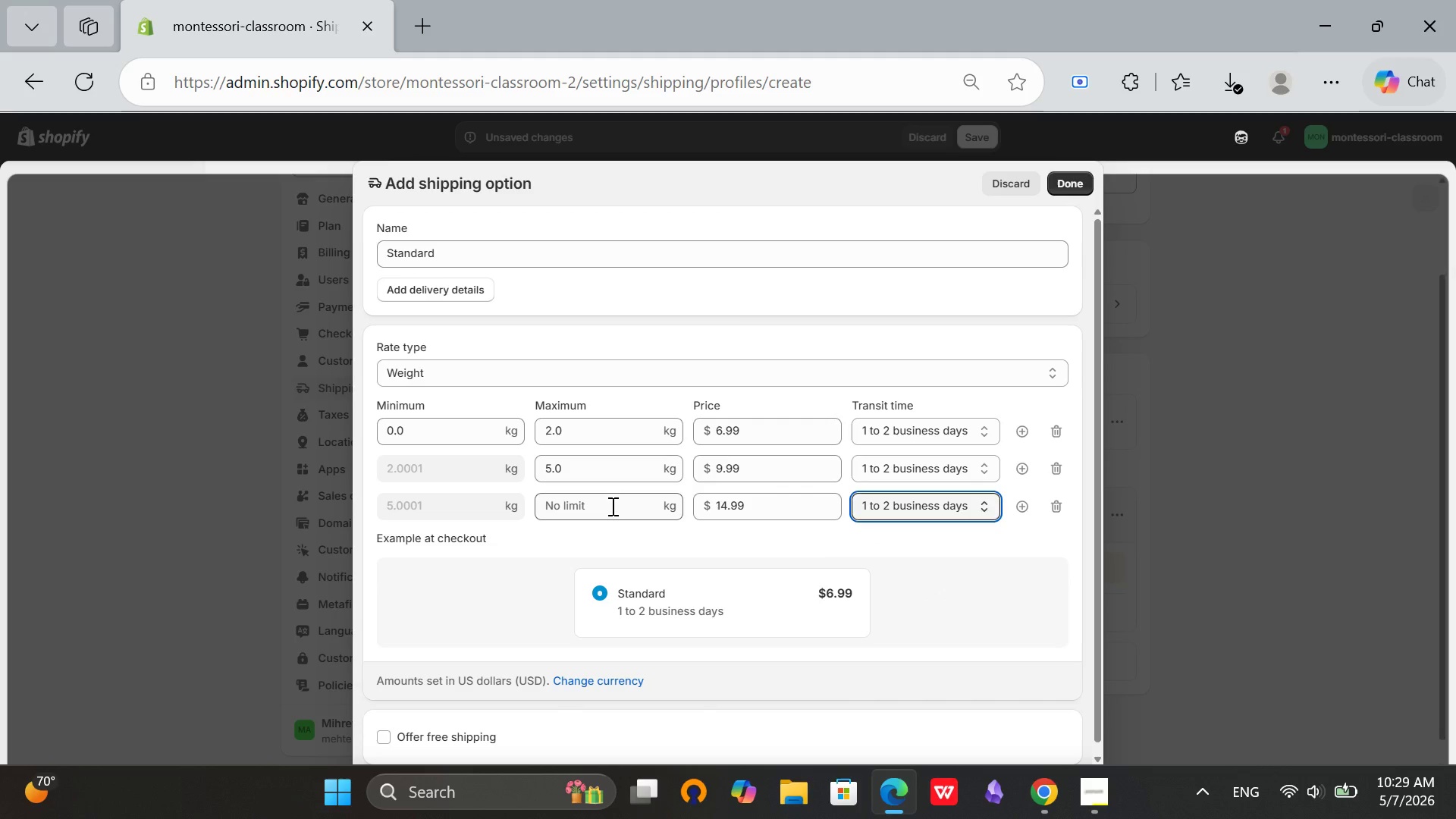 
left_click([611, 506])
 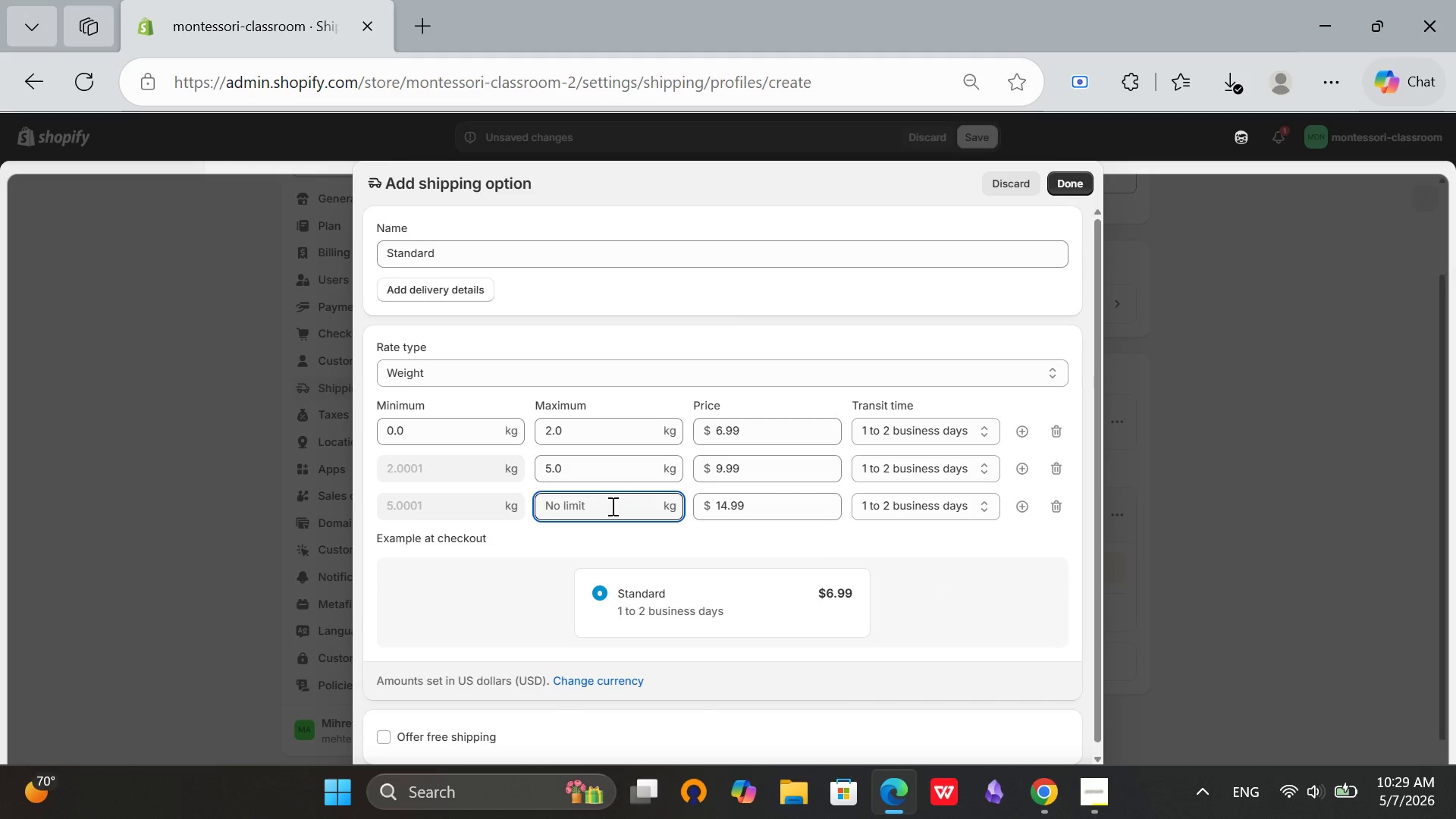 
type(10)
 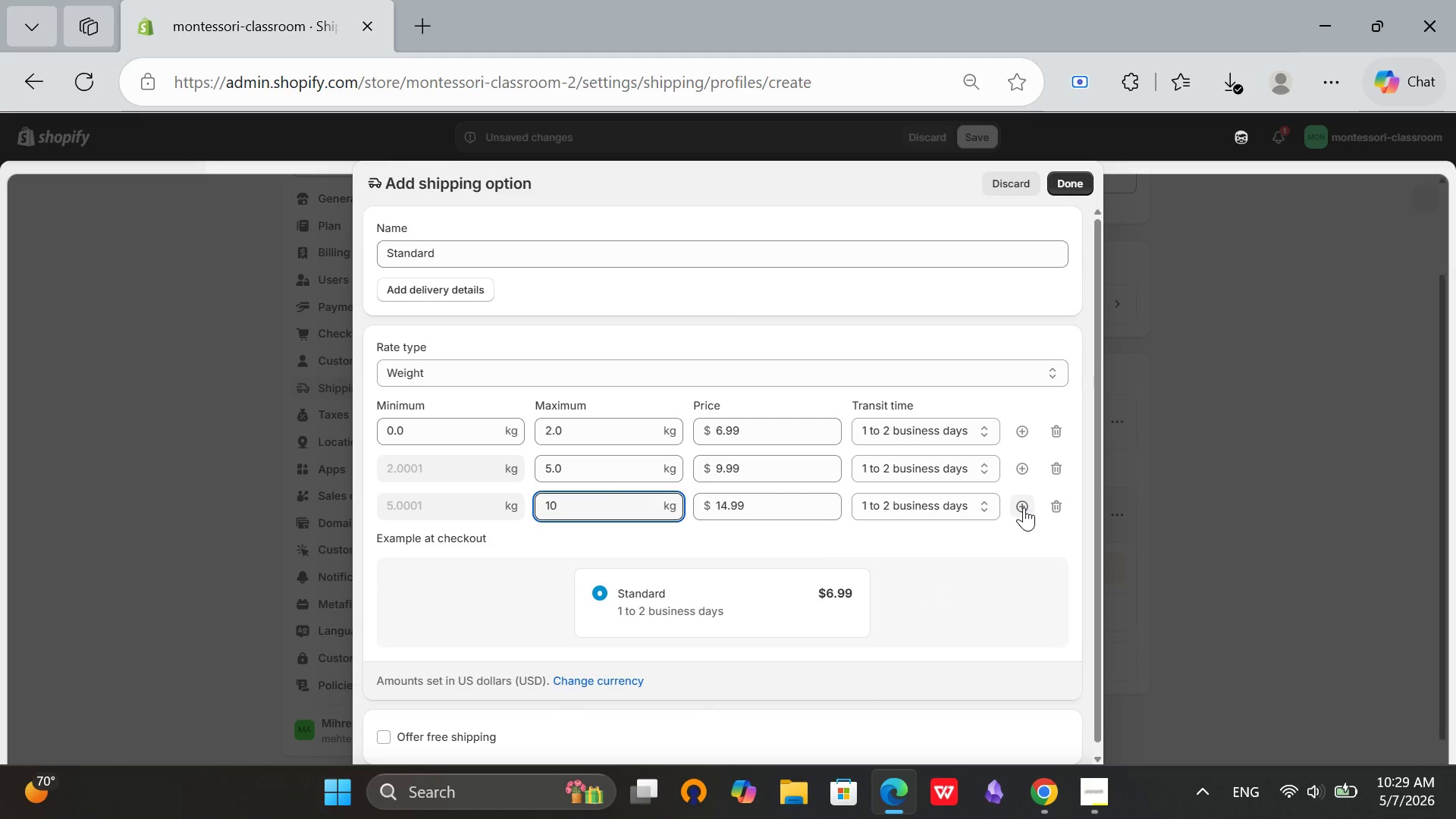 
left_click([1024, 507])
 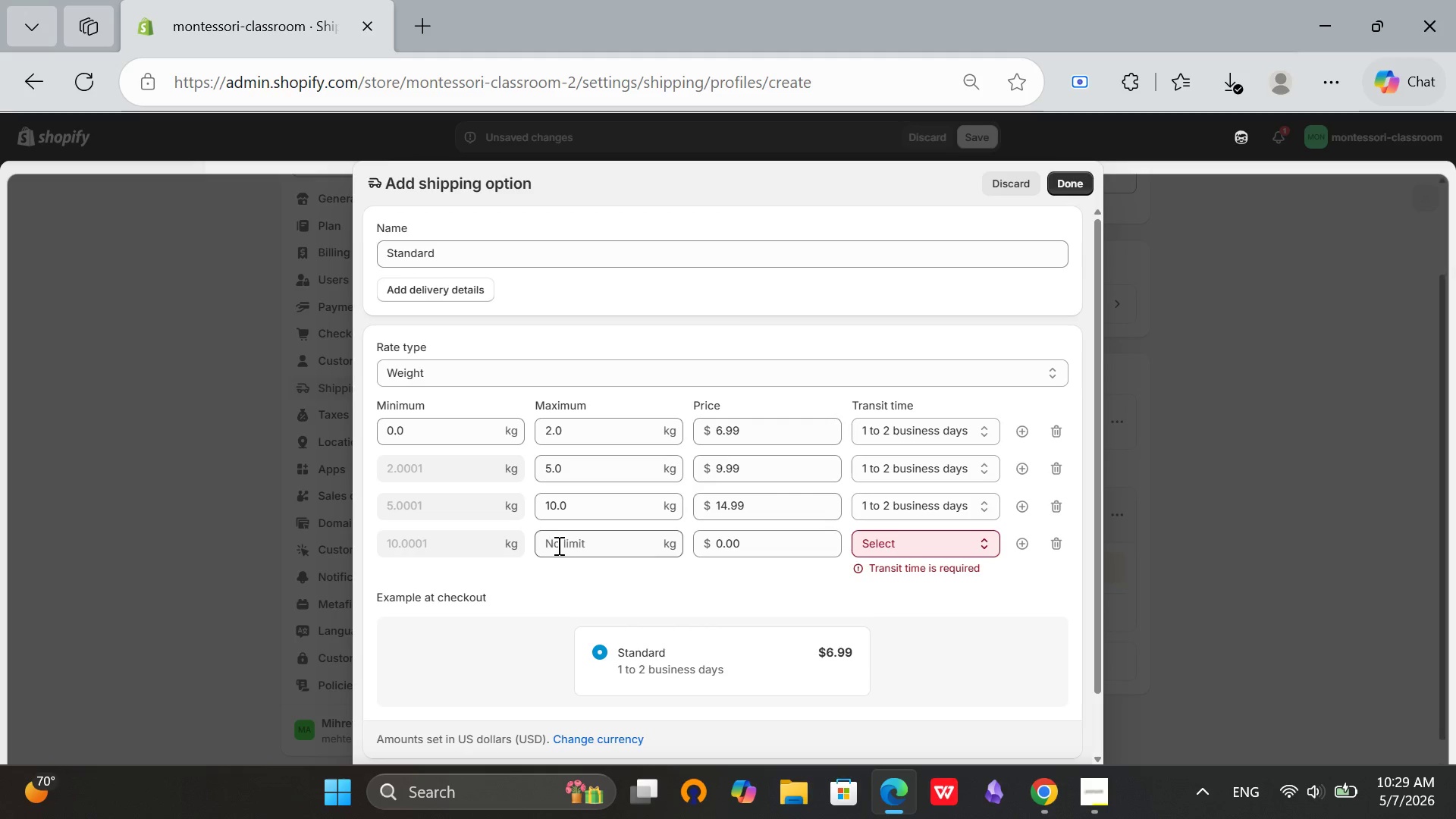 
left_click([557, 545])
 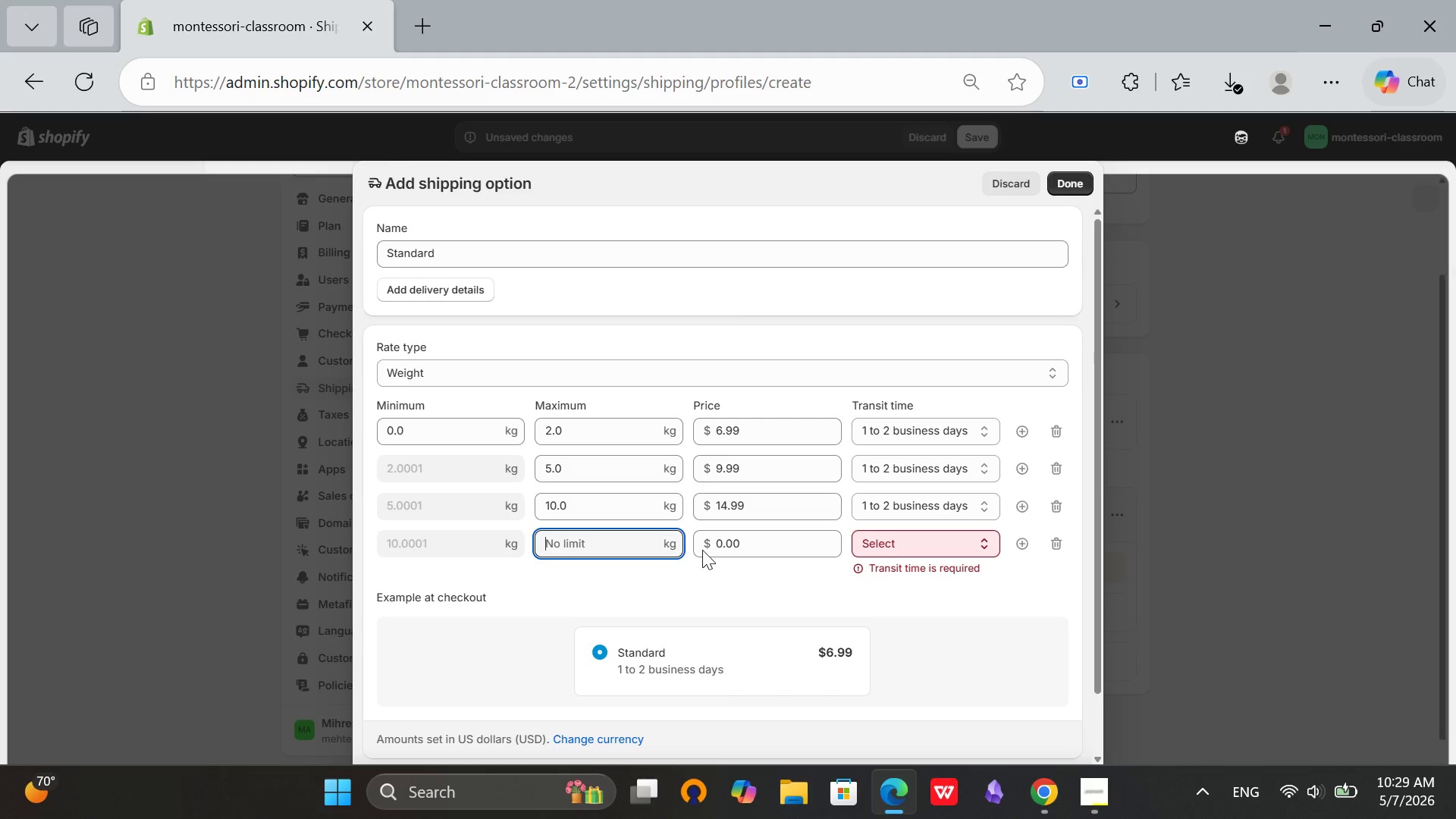 
left_click([1053, 544])
 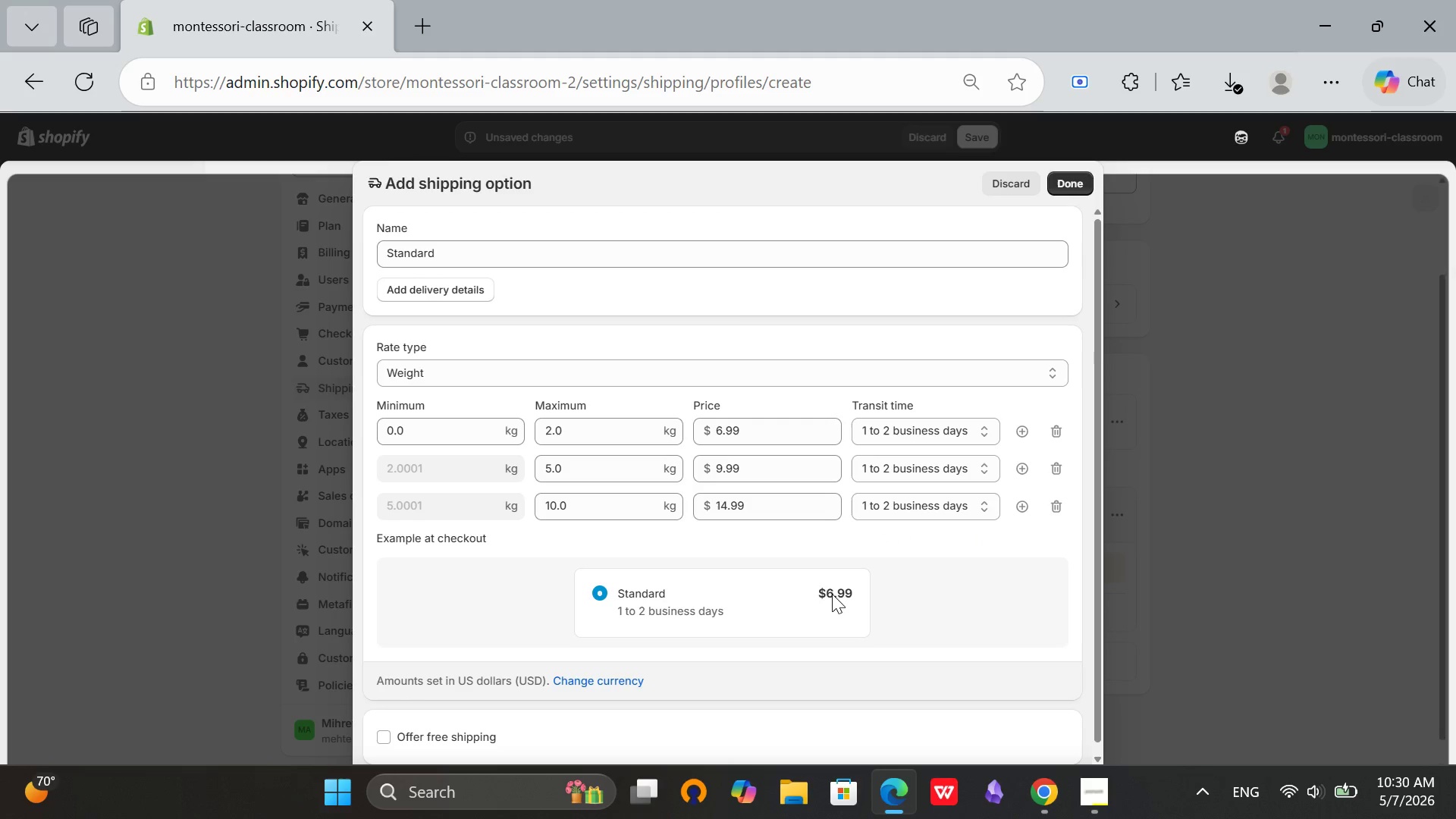 
scroll: coordinate [580, 668], scroll_direction: down, amount: 5.0
 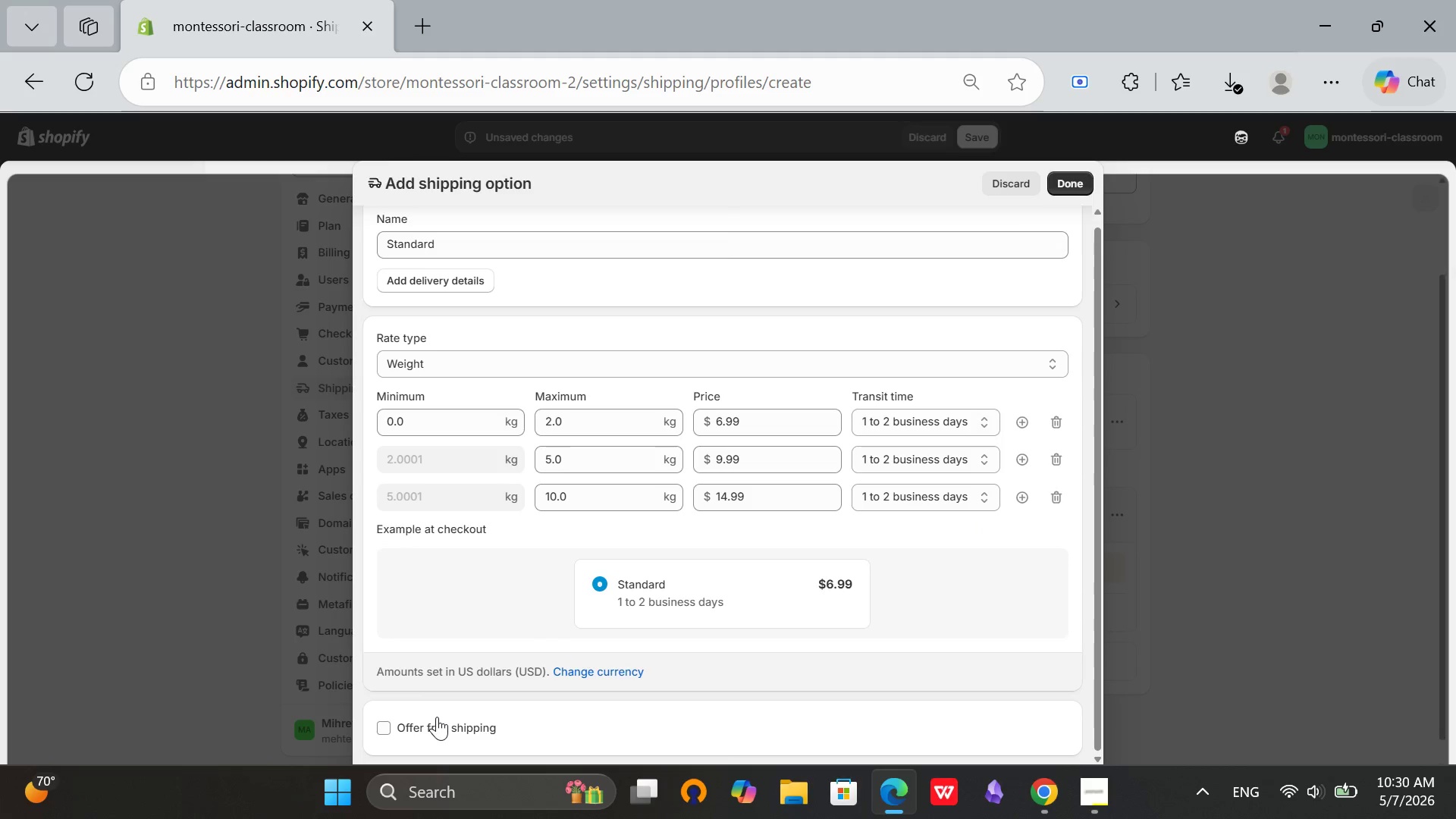 
left_click([437, 717])
 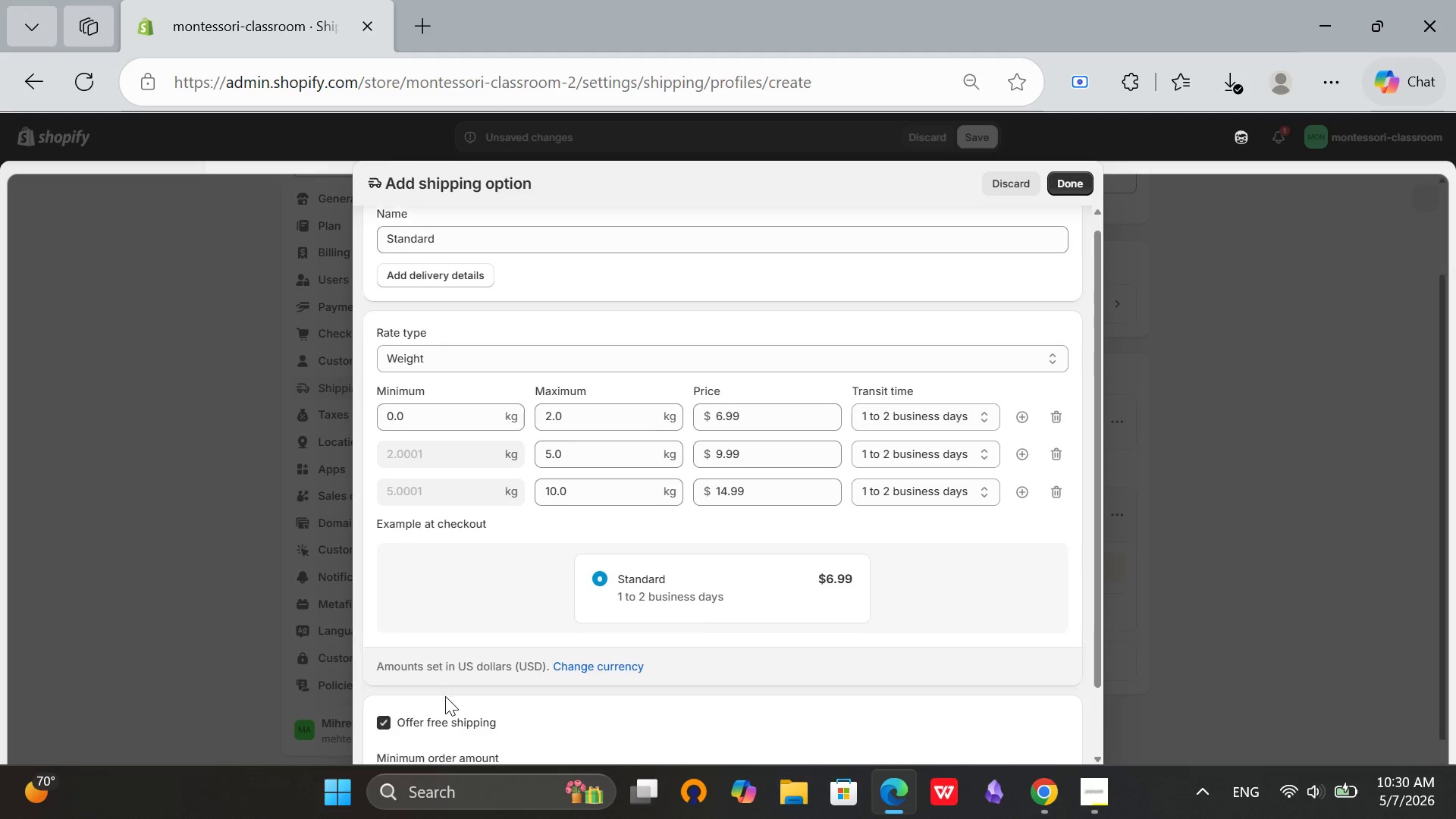 
scroll: coordinate [445, 696], scroll_direction: down, amount: 3.0
 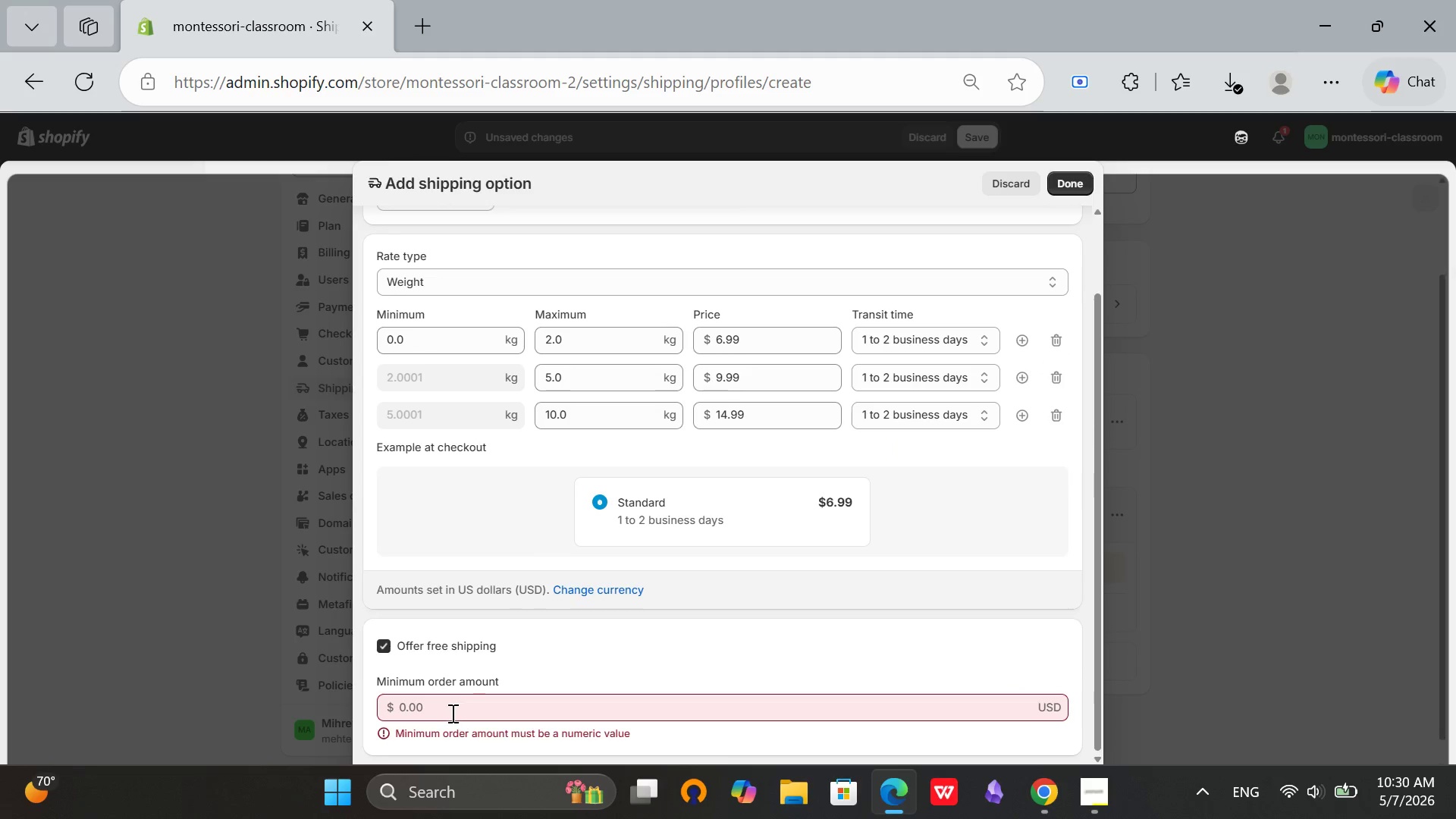 
left_click([451, 713])
 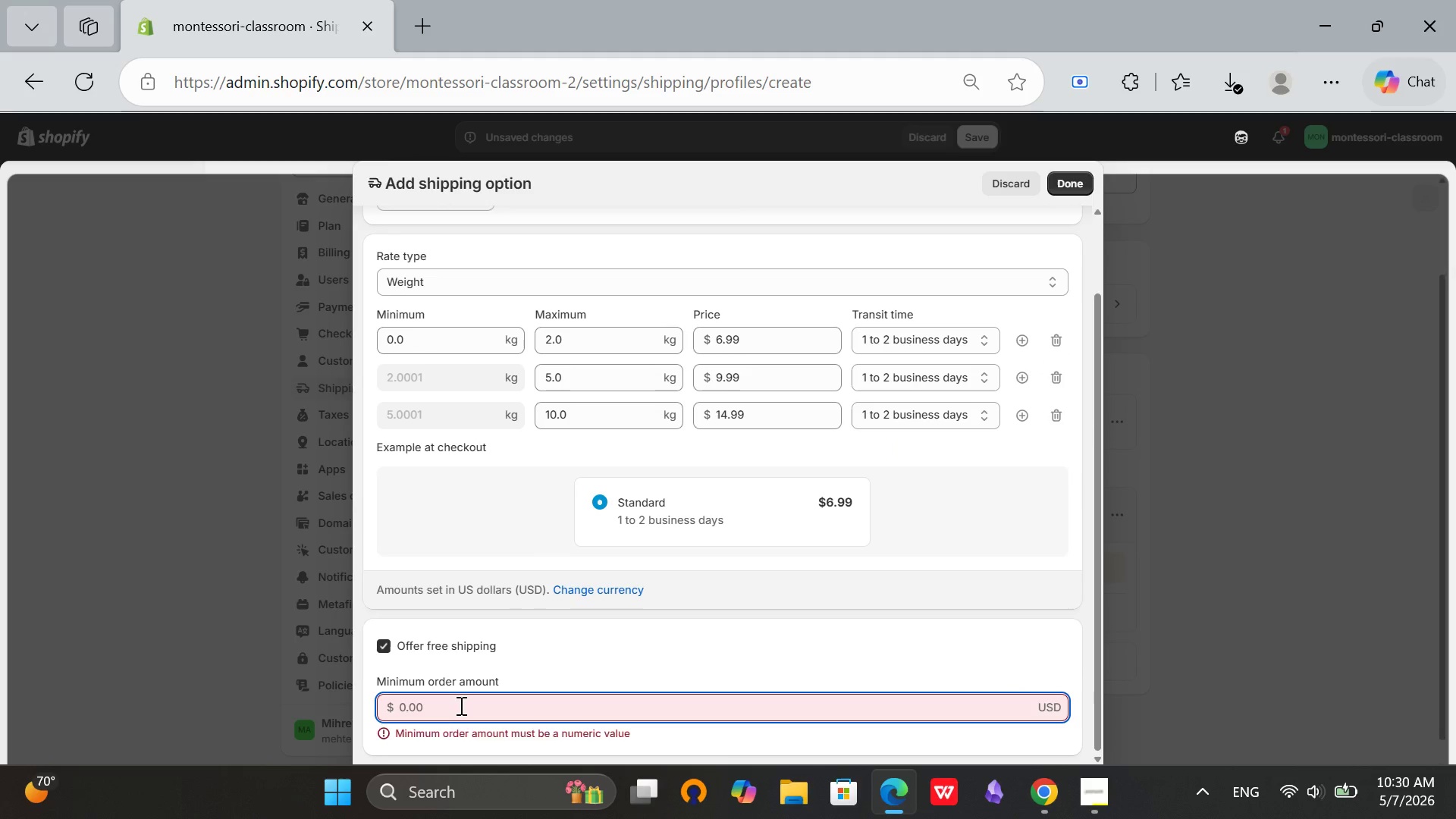 
key(7)
 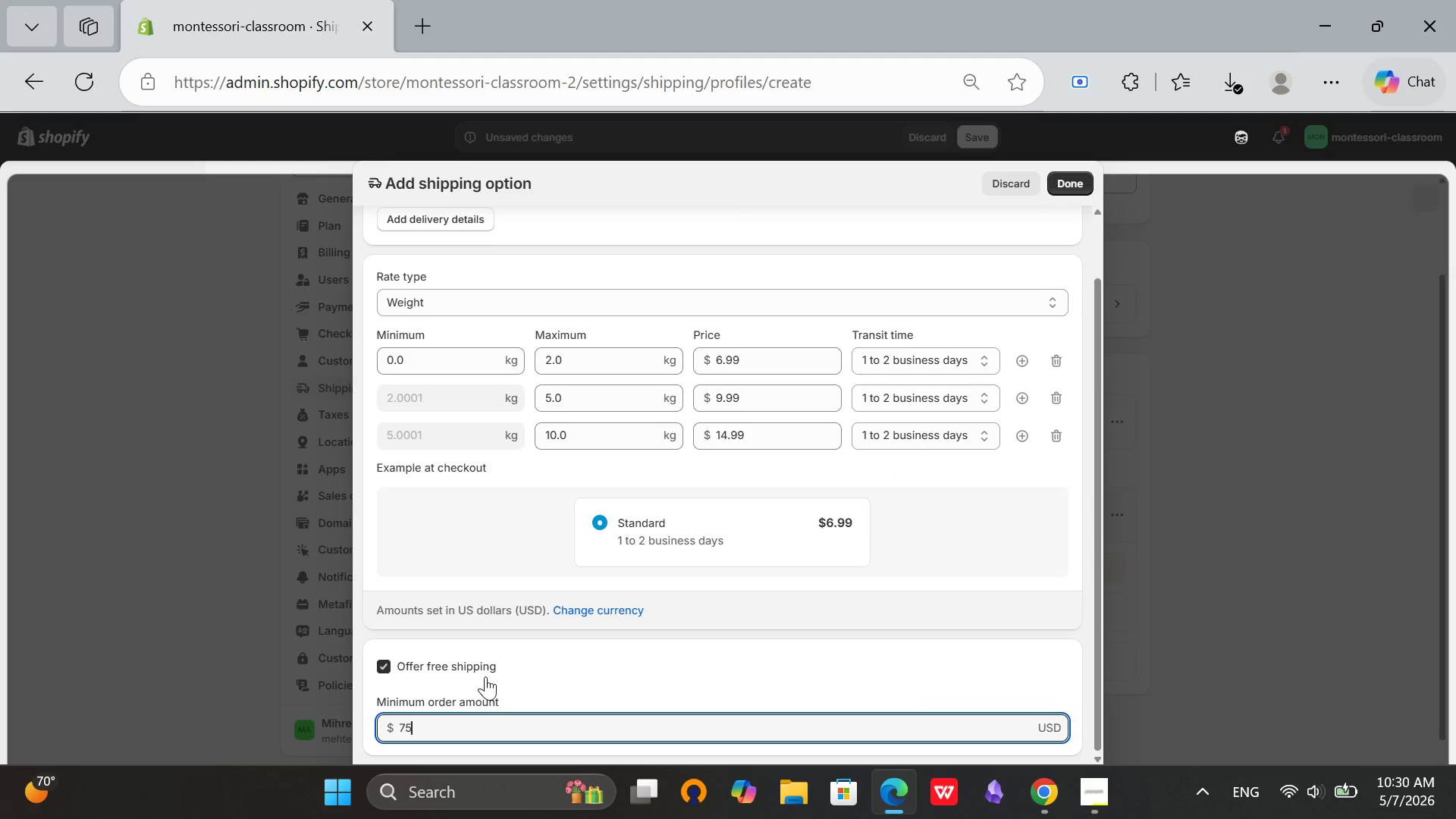 
key(5)
 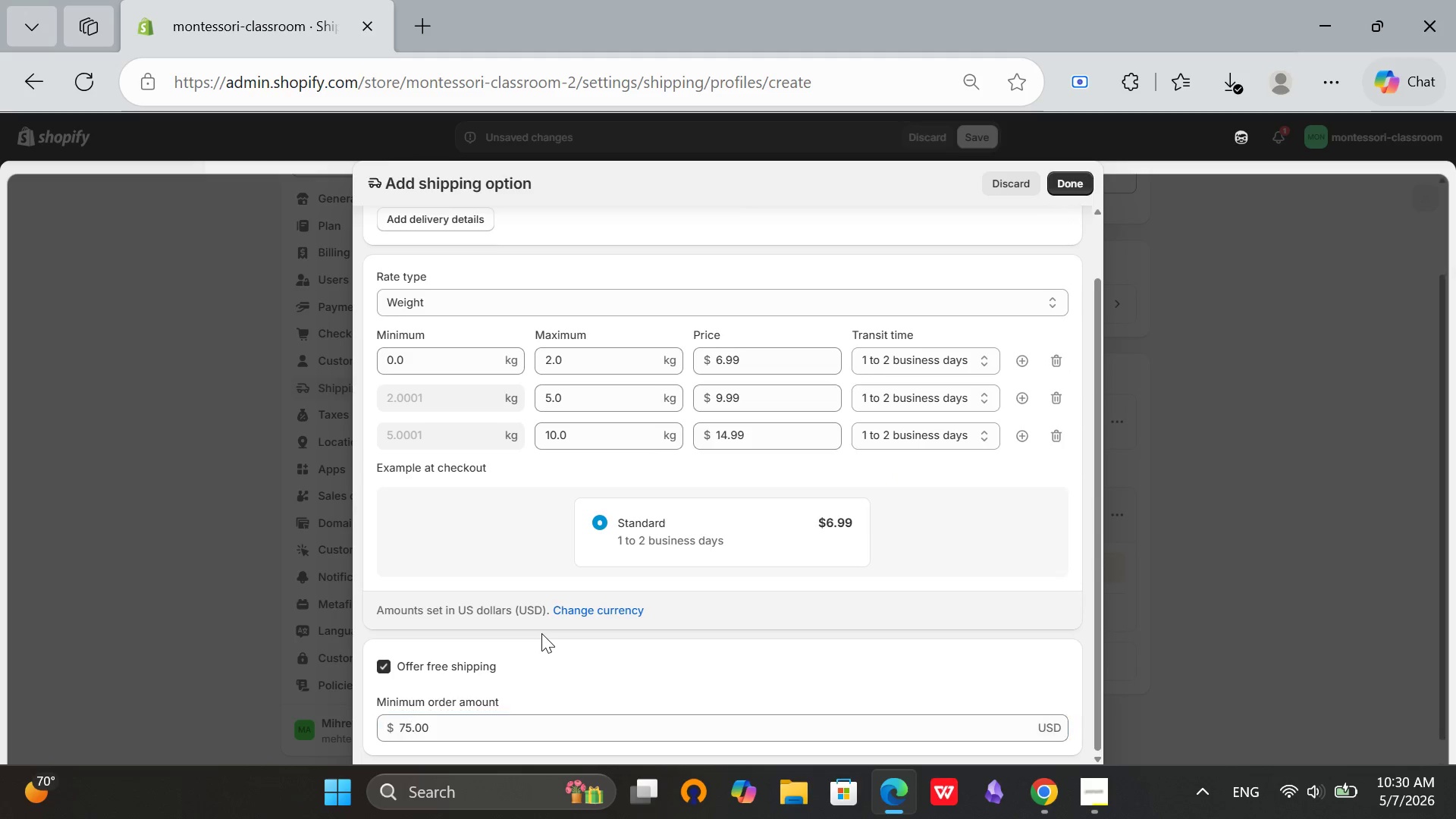 
left_click([541, 633])
 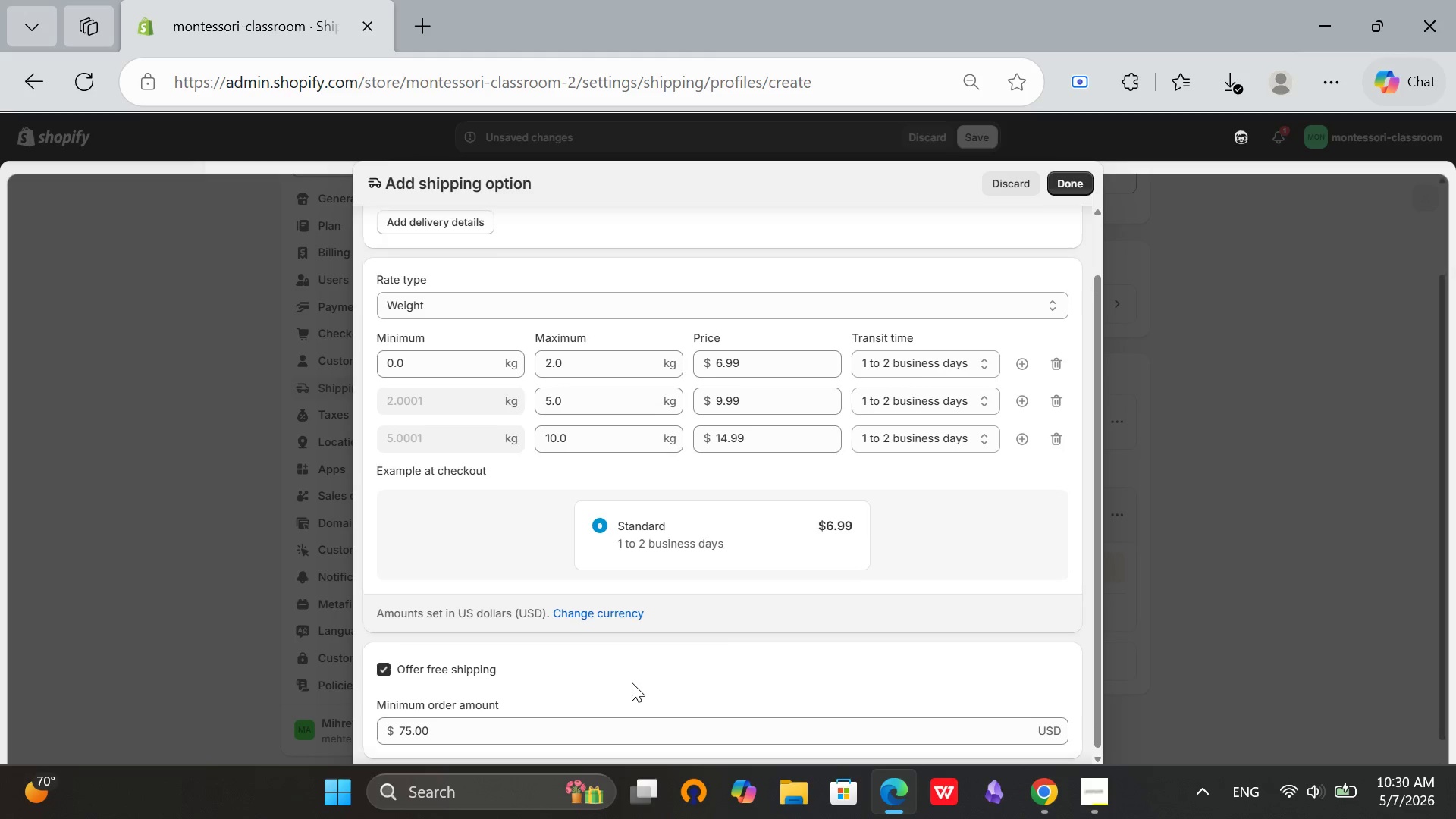 
scroll: coordinate [632, 682], scroll_direction: up, amount: 3.0
 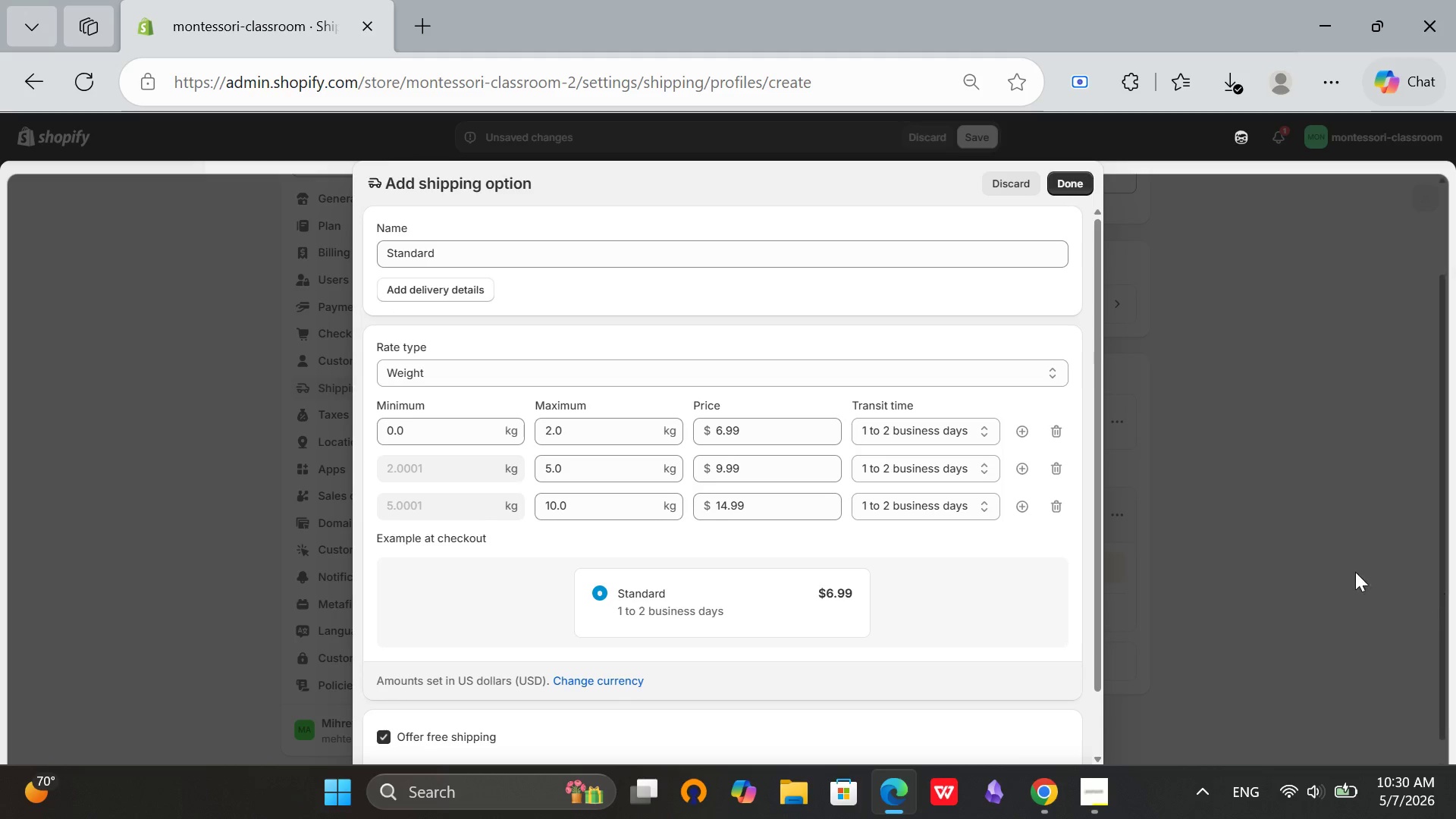 
scroll: coordinate [958, 521], scroll_direction: down, amount: 2.0
 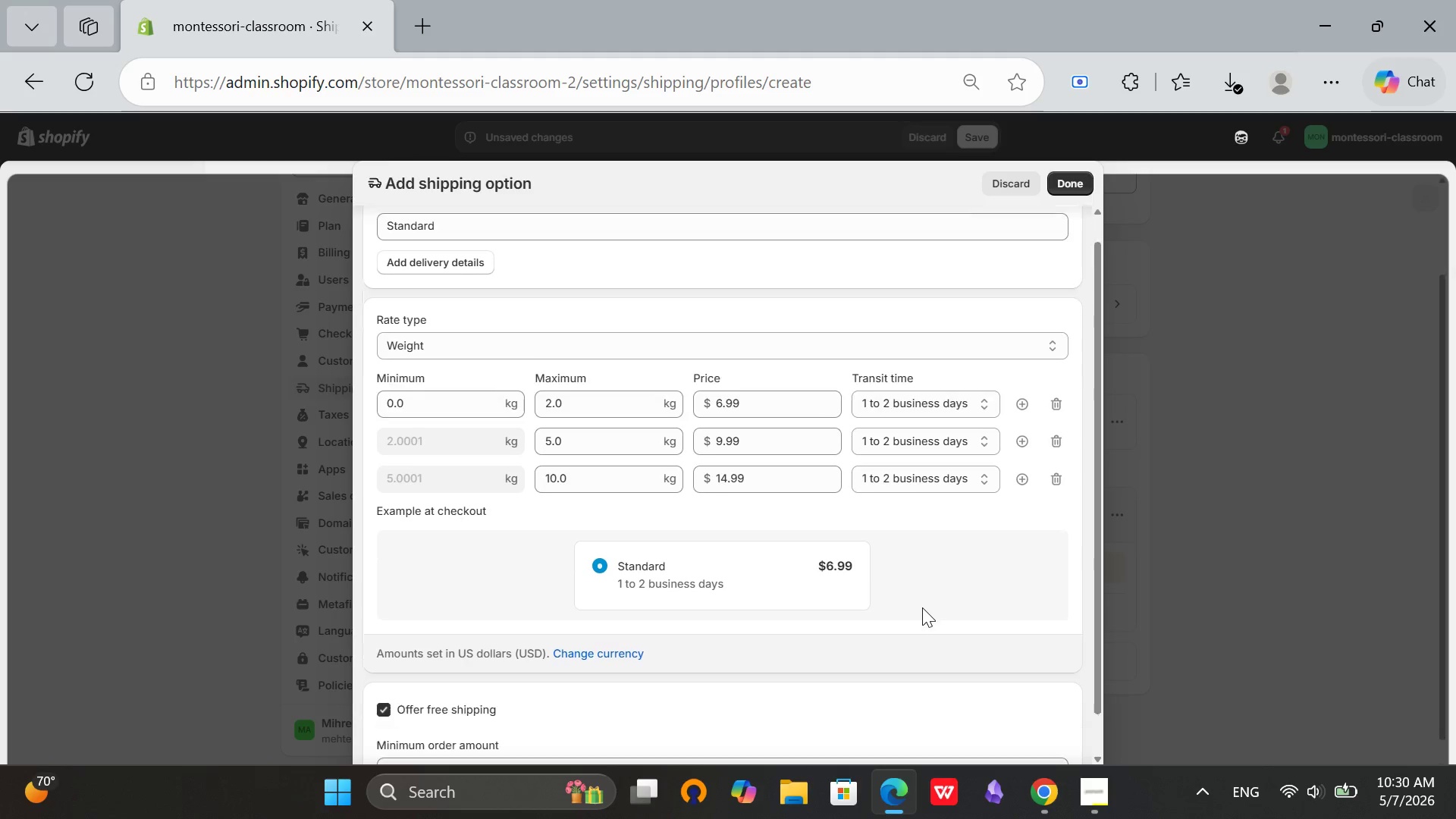 
scroll: coordinate [922, 607], scroll_direction: up, amount: 1.0
 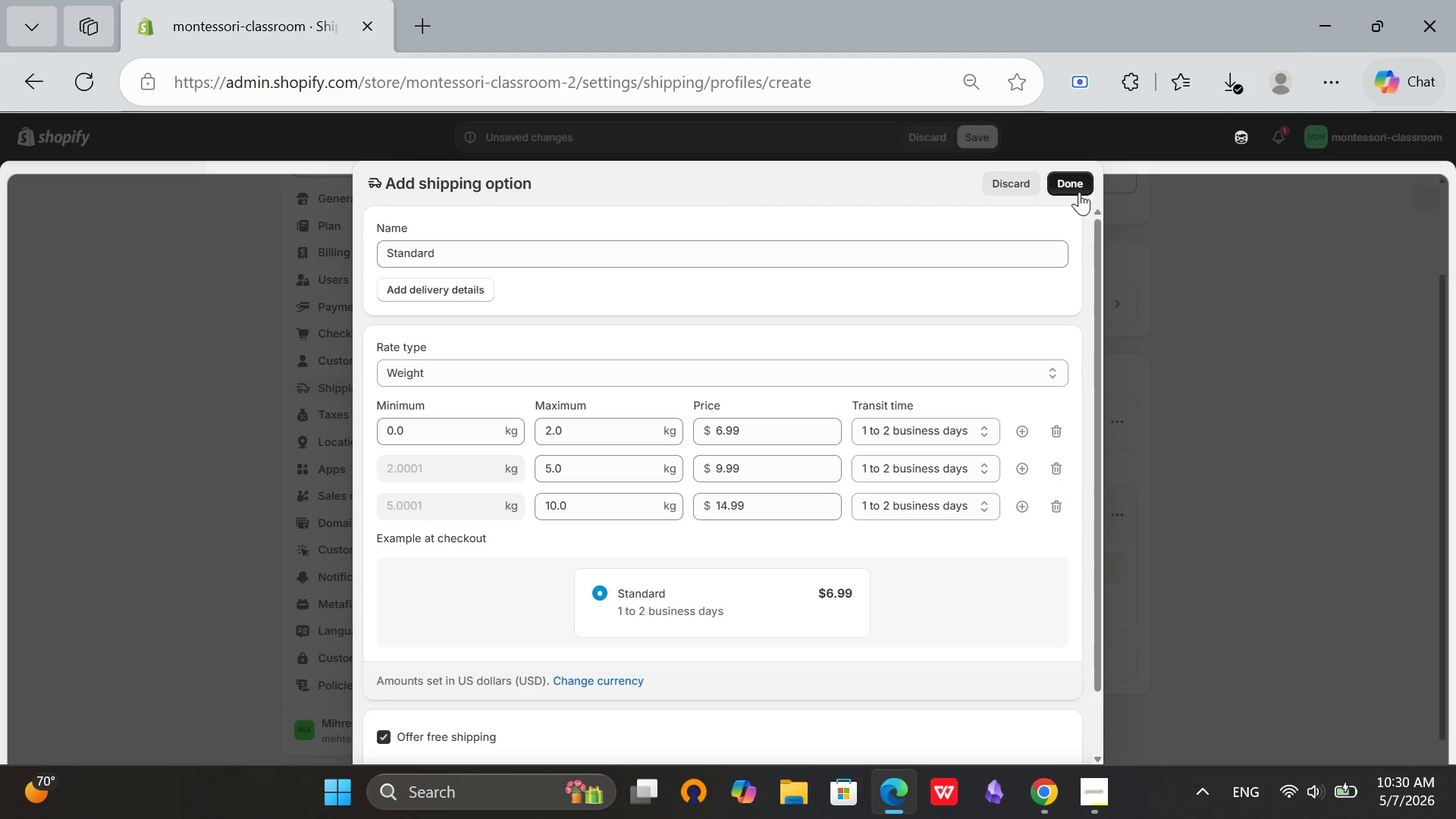 
left_click([1075, 178])
 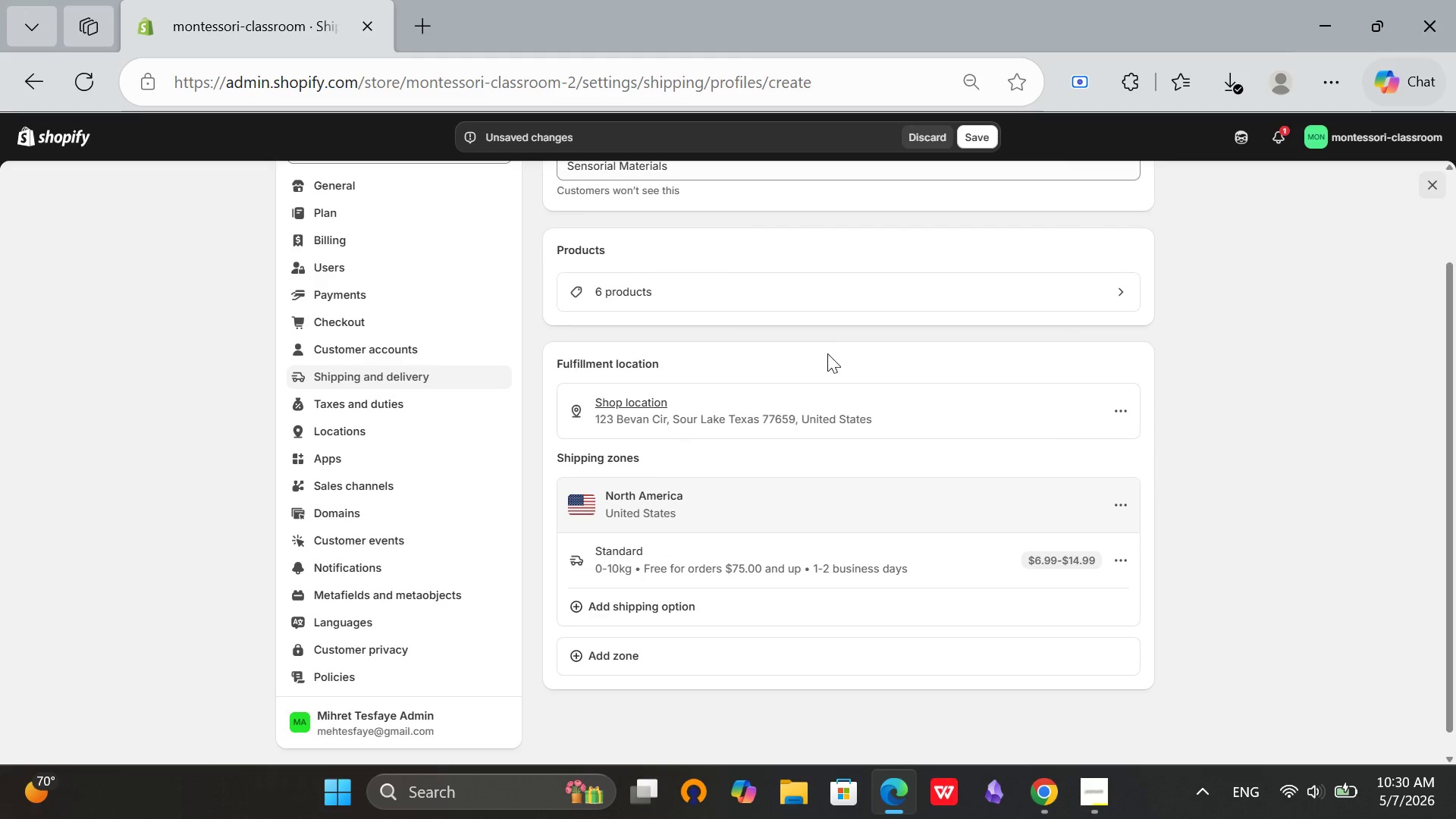 
left_click([726, 612])
 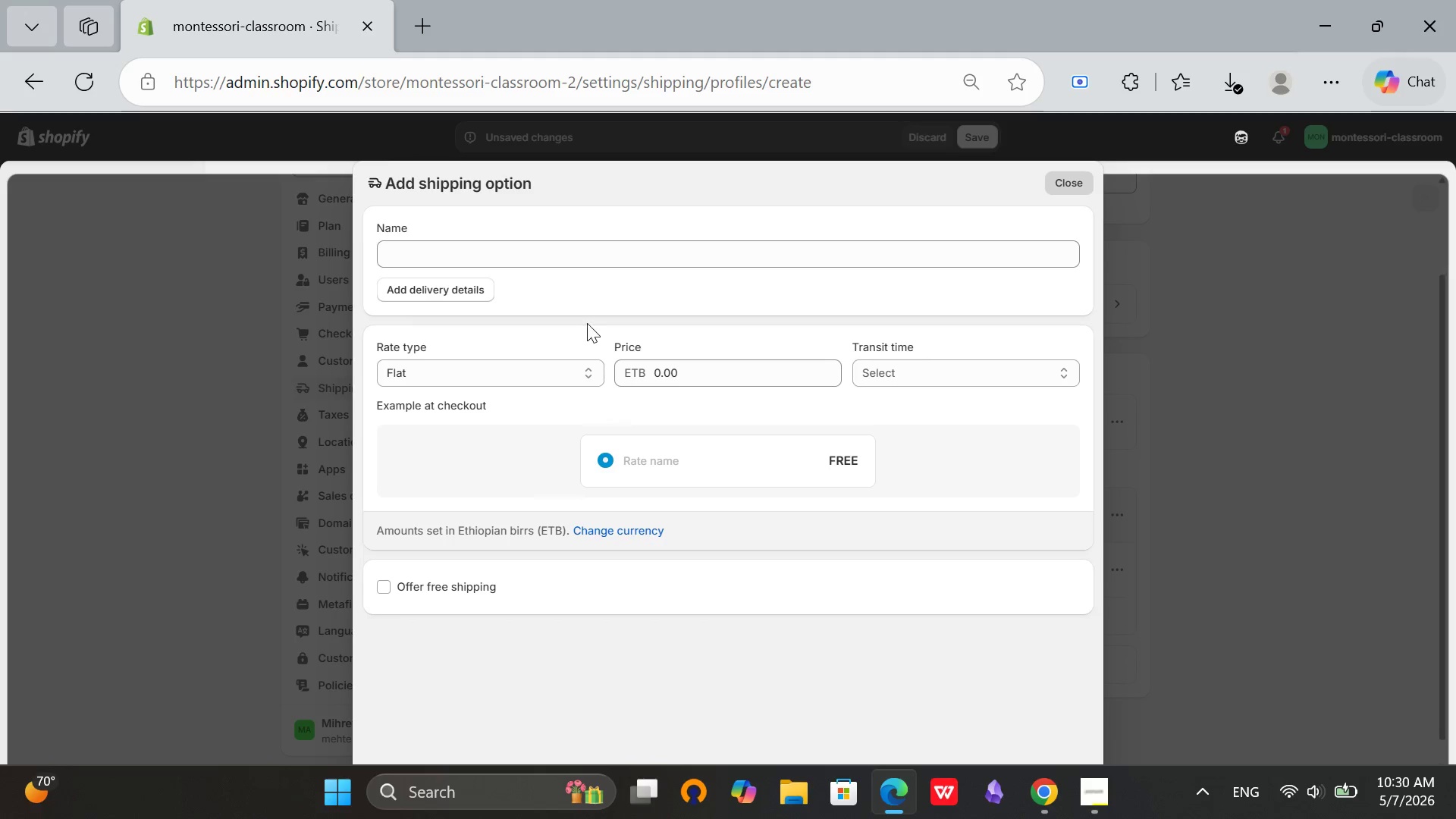 
left_click([466, 296])
 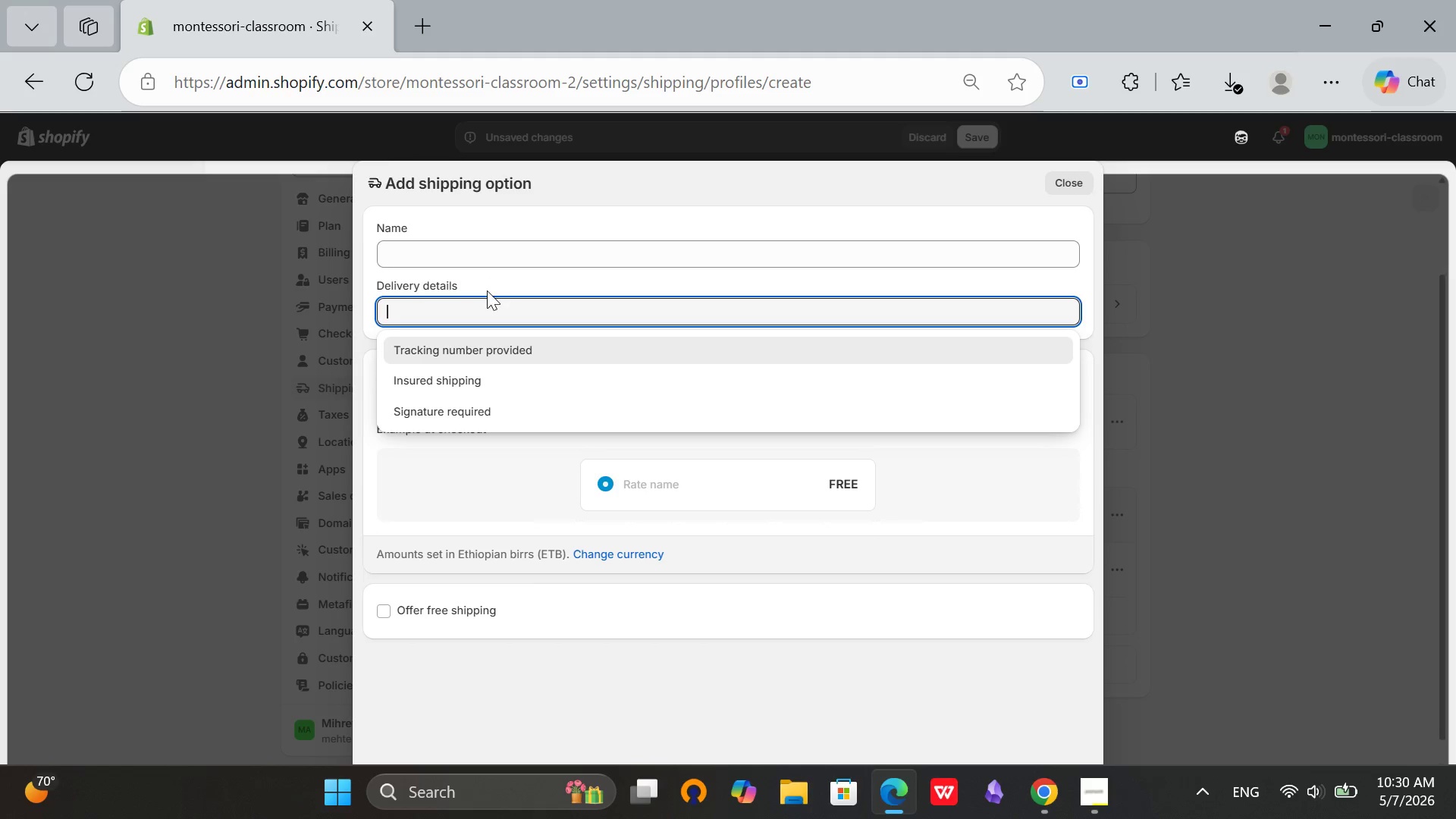 
left_click([486, 288])
 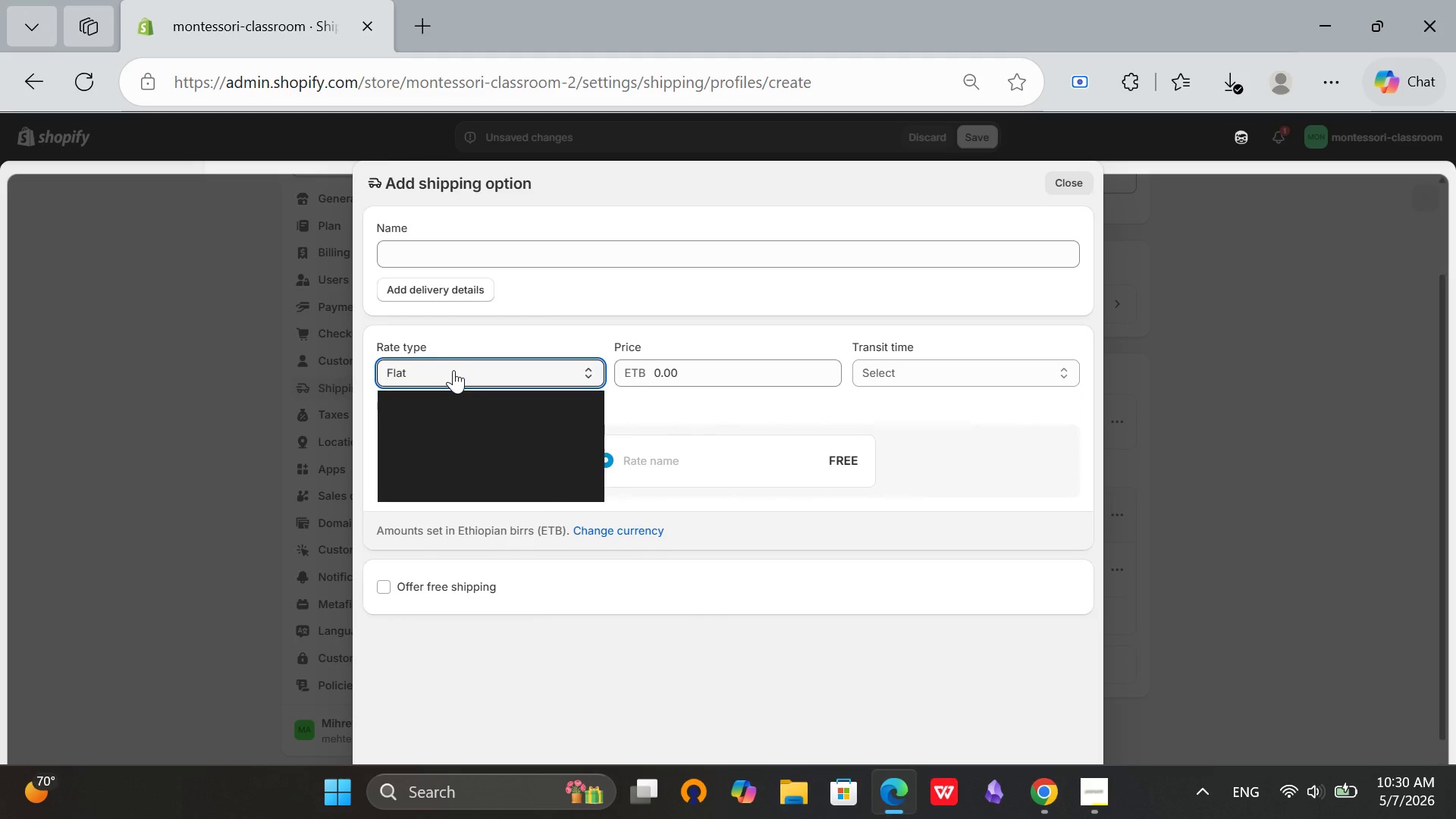 
left_click([453, 370])
 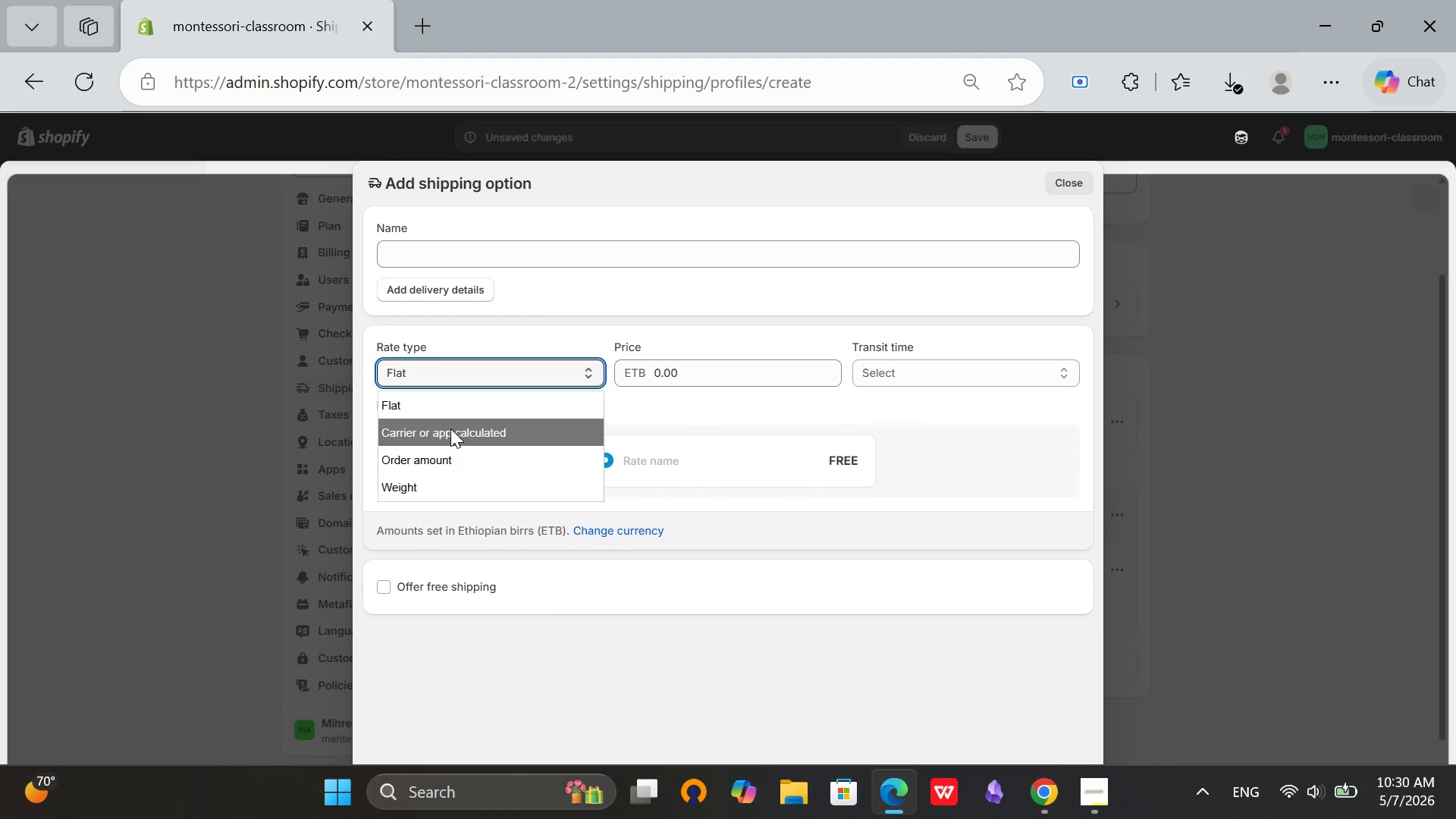 
left_click([543, 281])
 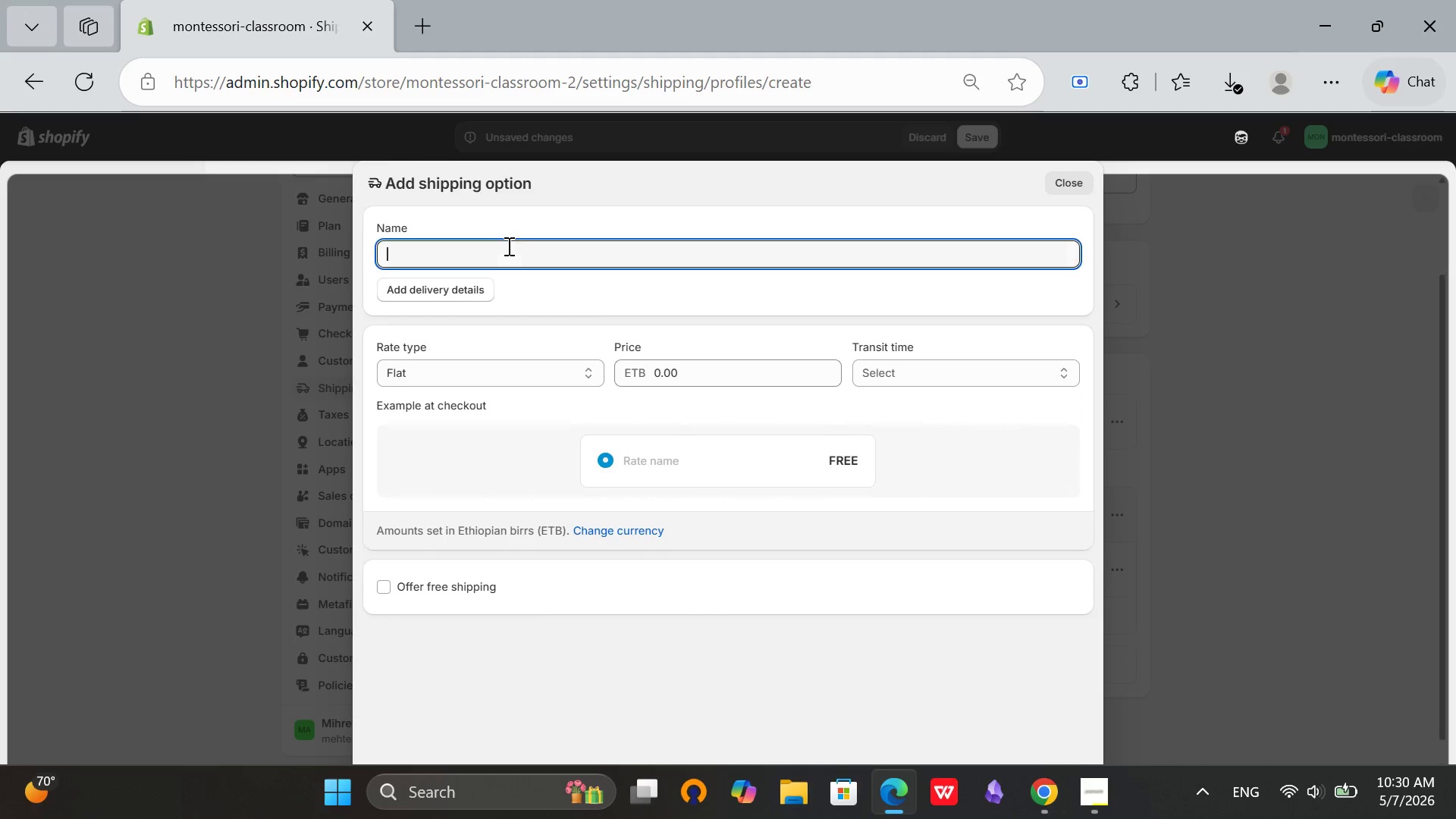 
left_click_drag(start_coordinate=[510, 242], to_coordinate=[507, 248])
 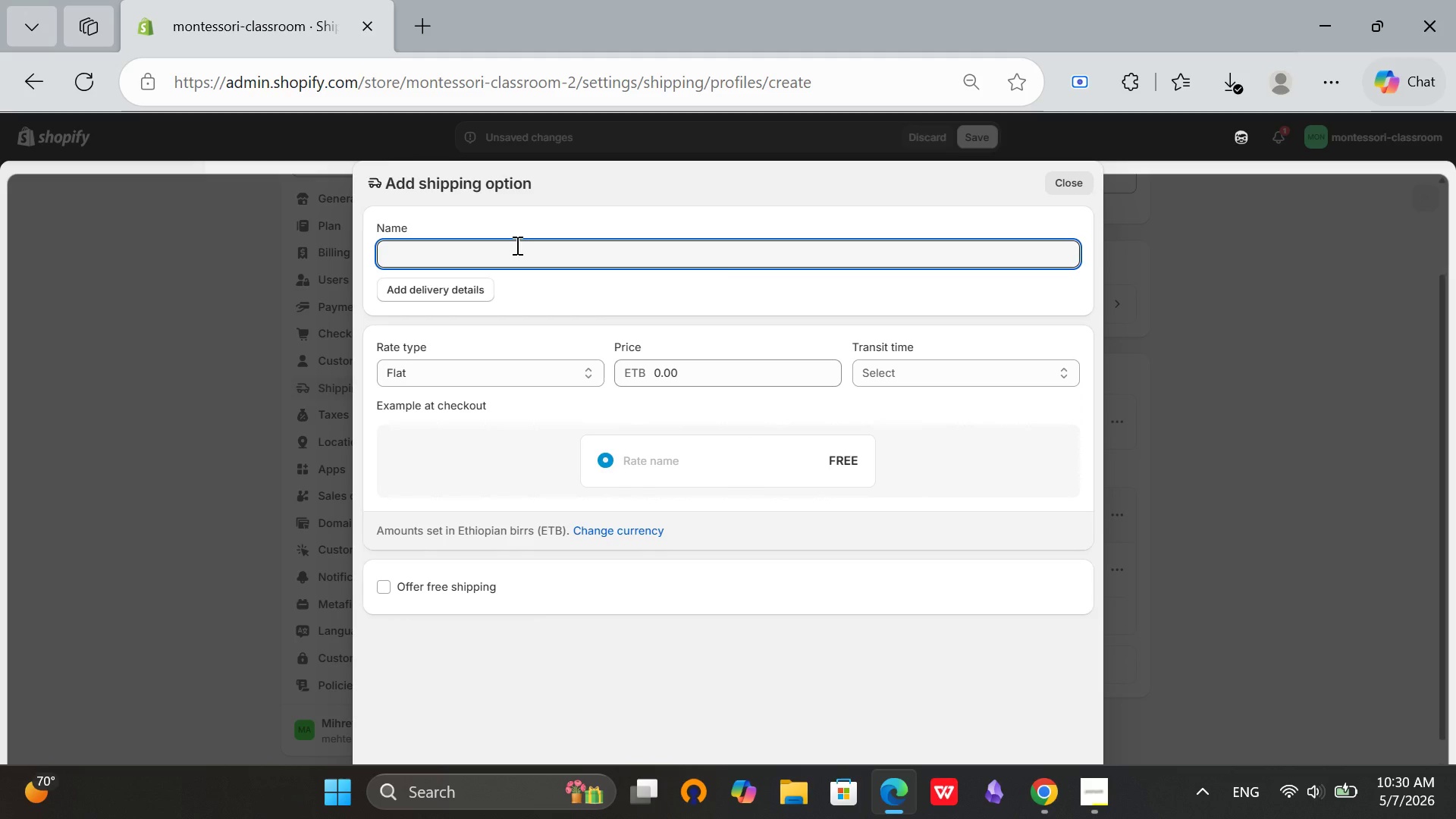 
type(Locan)
key(Backspace)
type(l School Distrcit)
key(Backspace)
key(Backspace)
key(Backspace)
type(ict)
 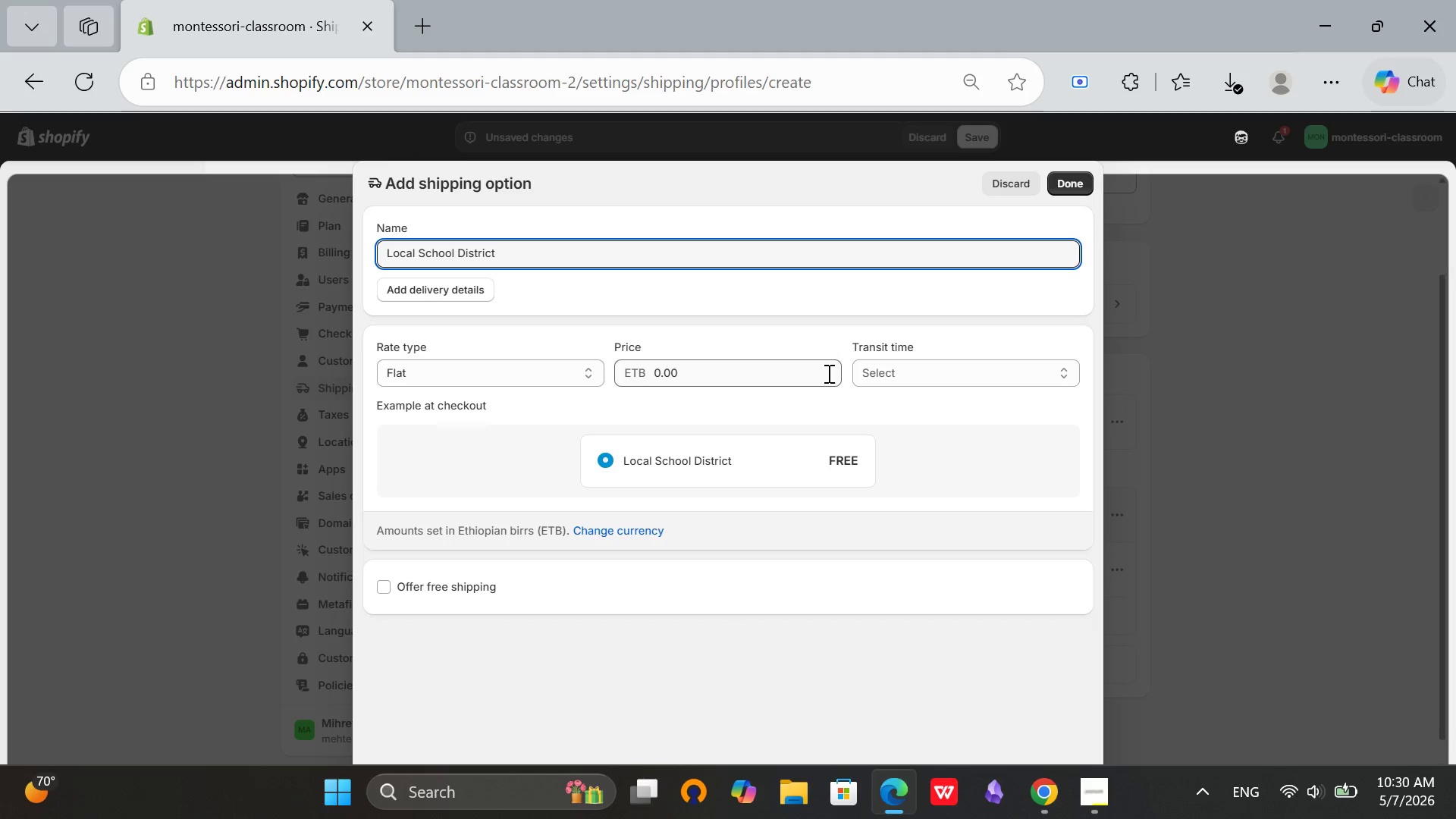 
left_click([619, 527])
 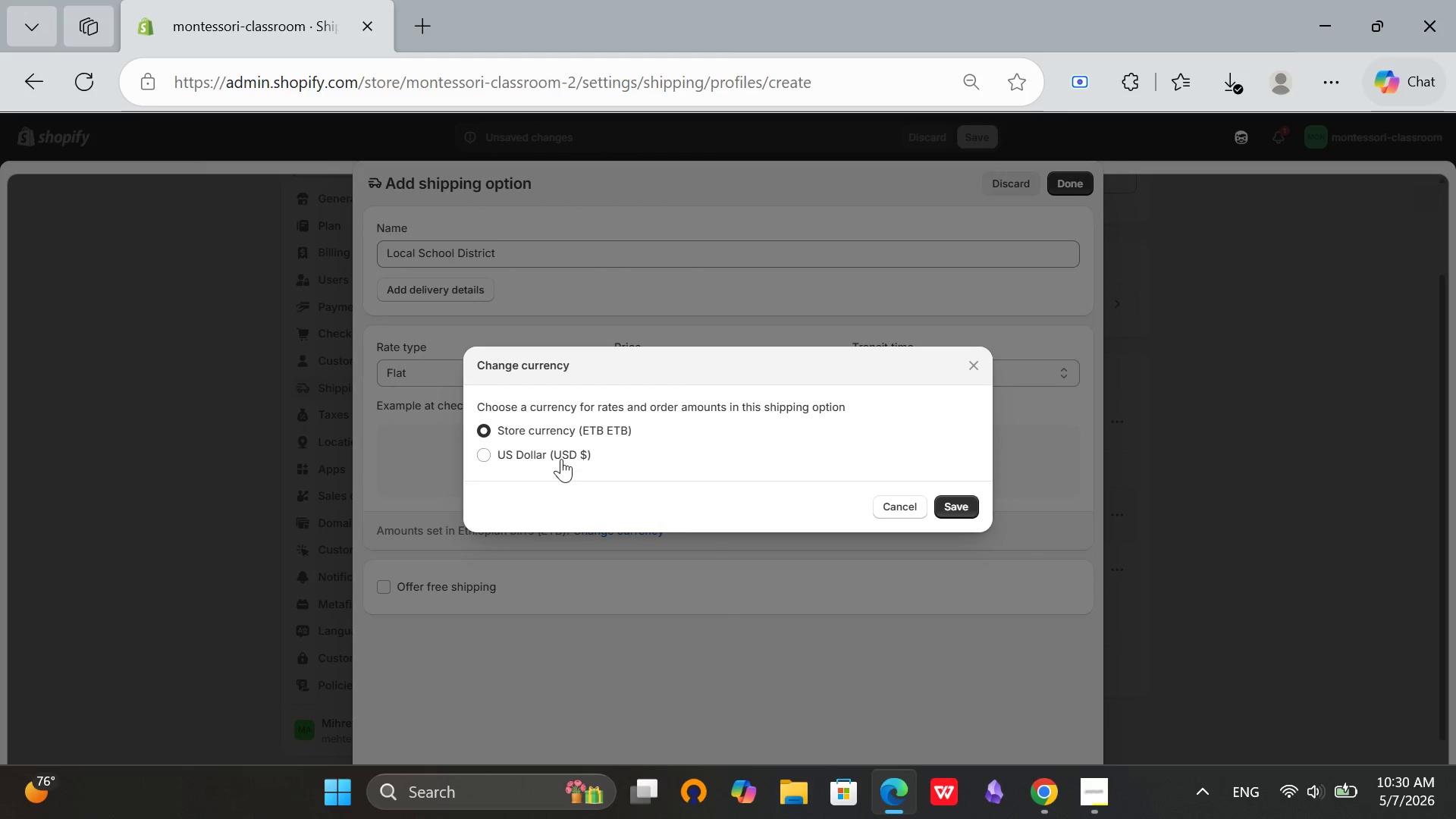 
left_click([561, 459])
 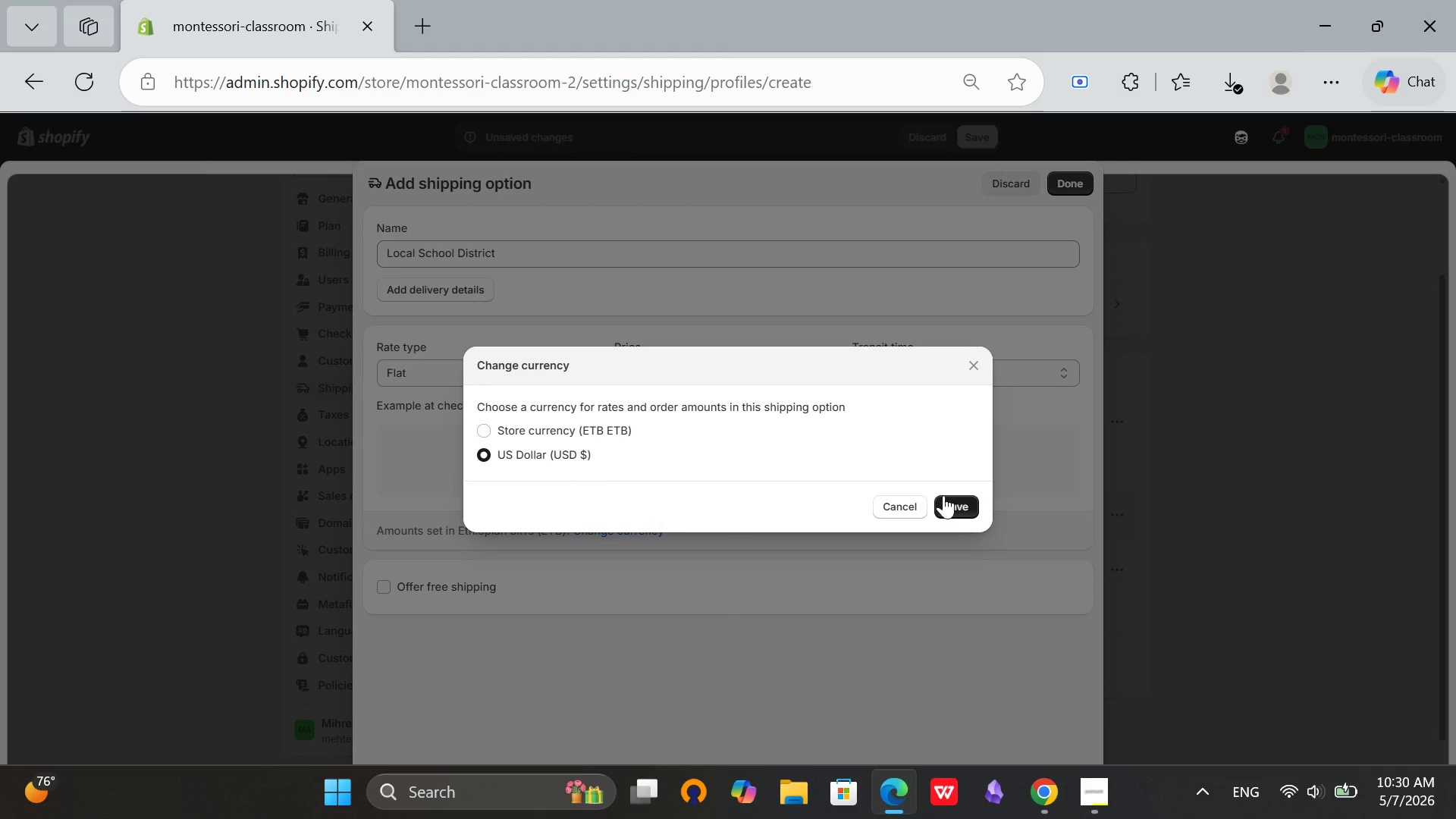 
left_click([944, 496])
 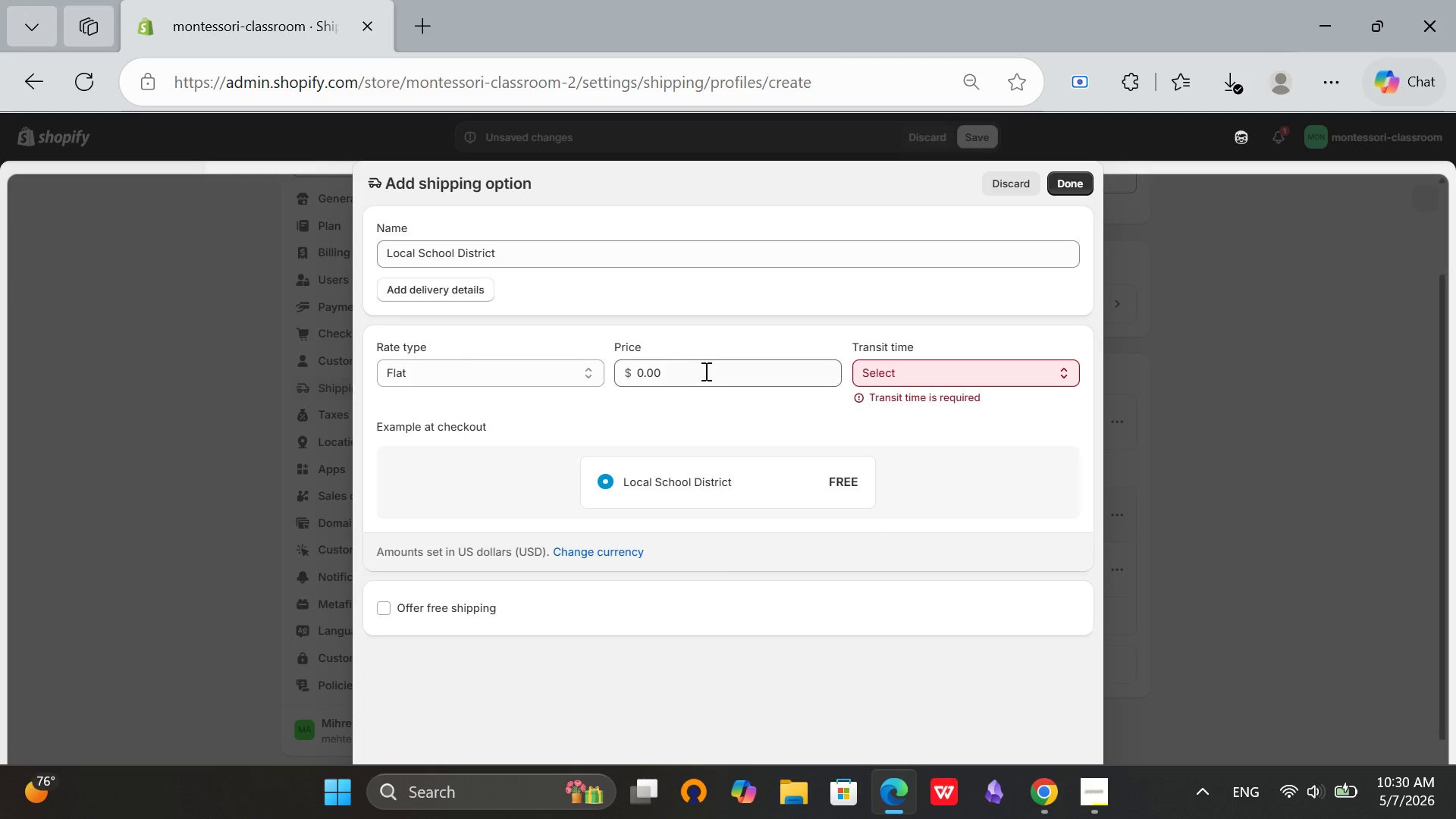 
left_click([704, 371])
 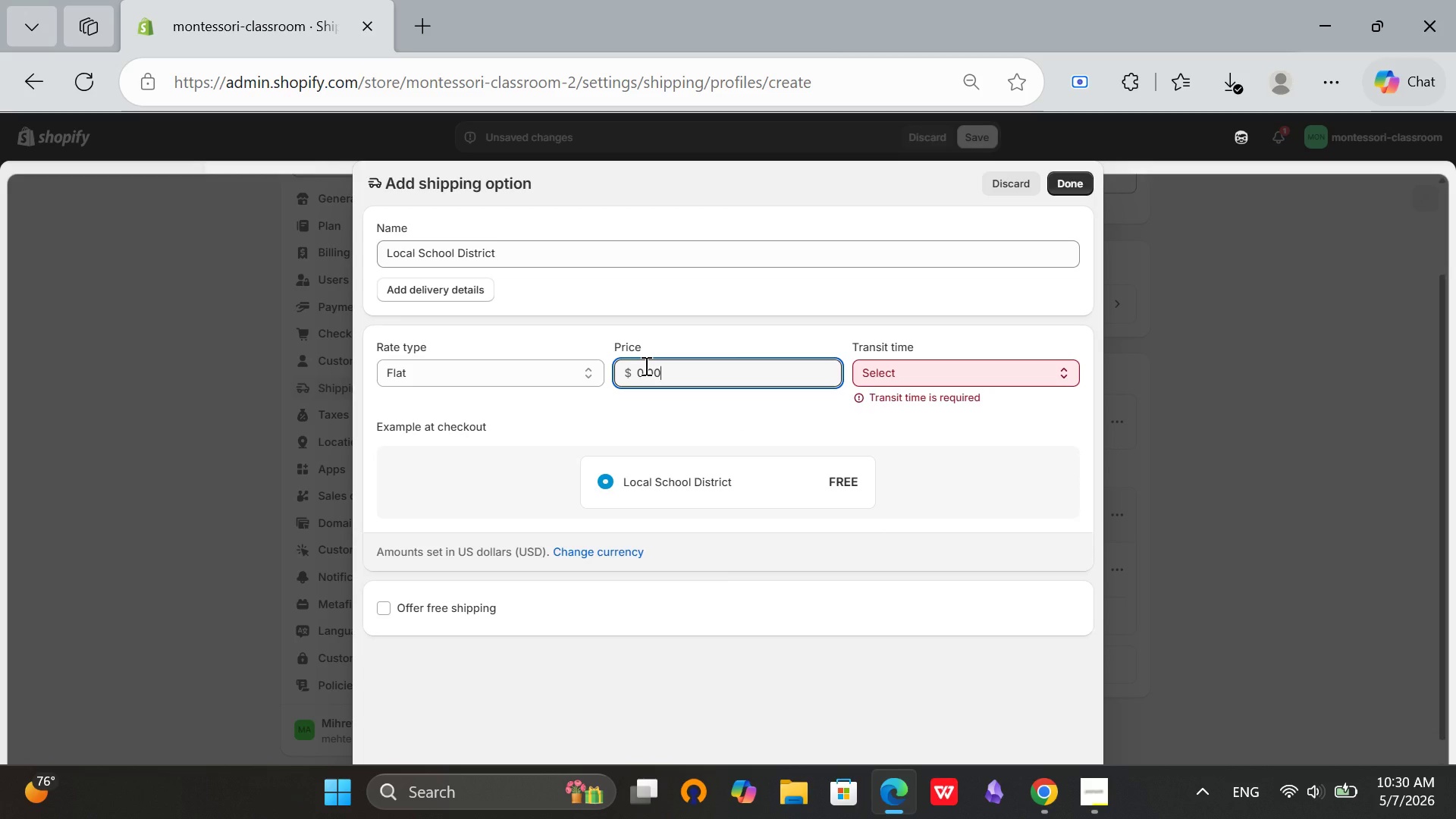 
hold_key(key=Backspace, duration=0.94)
 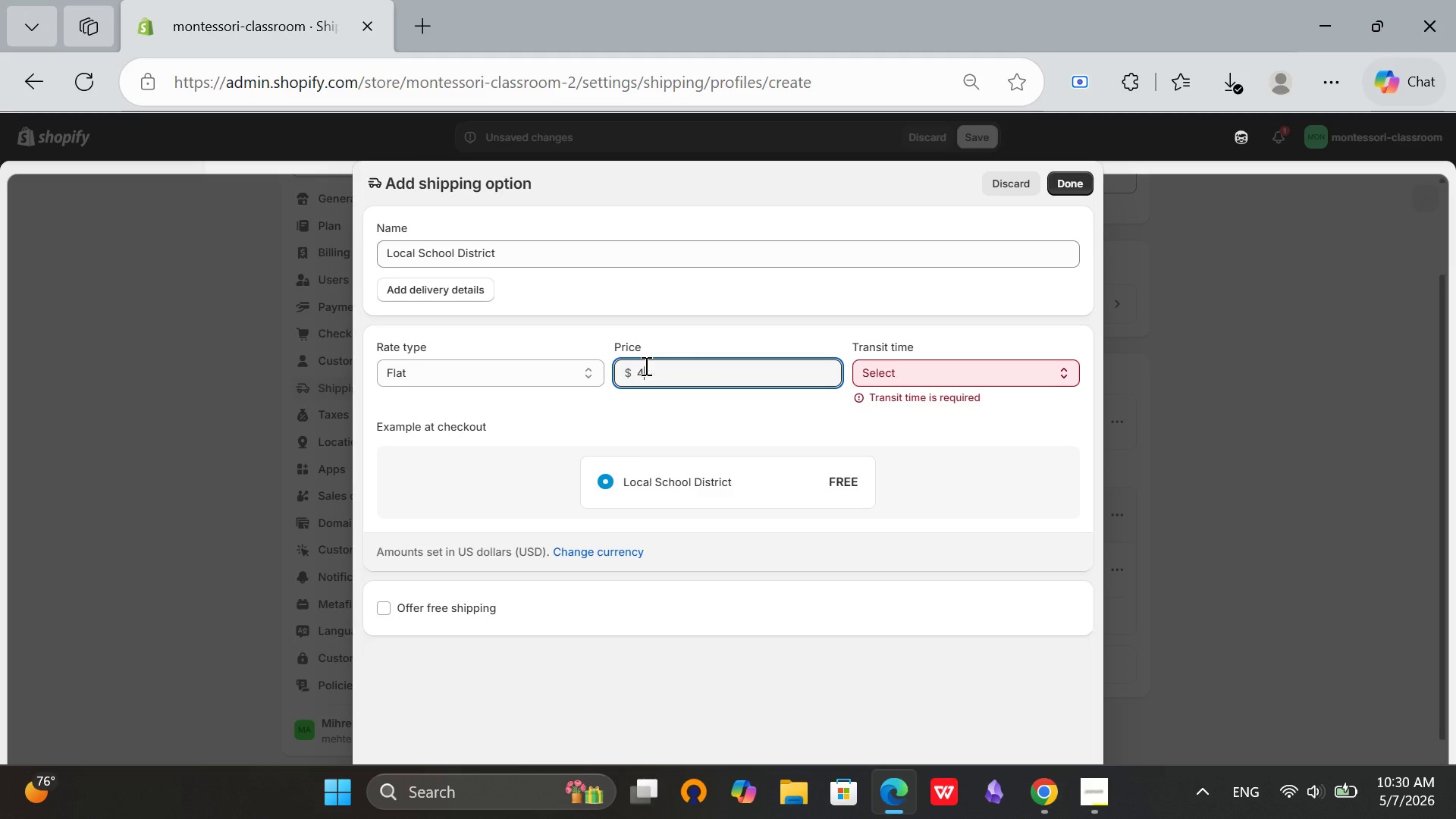 
key(4)
 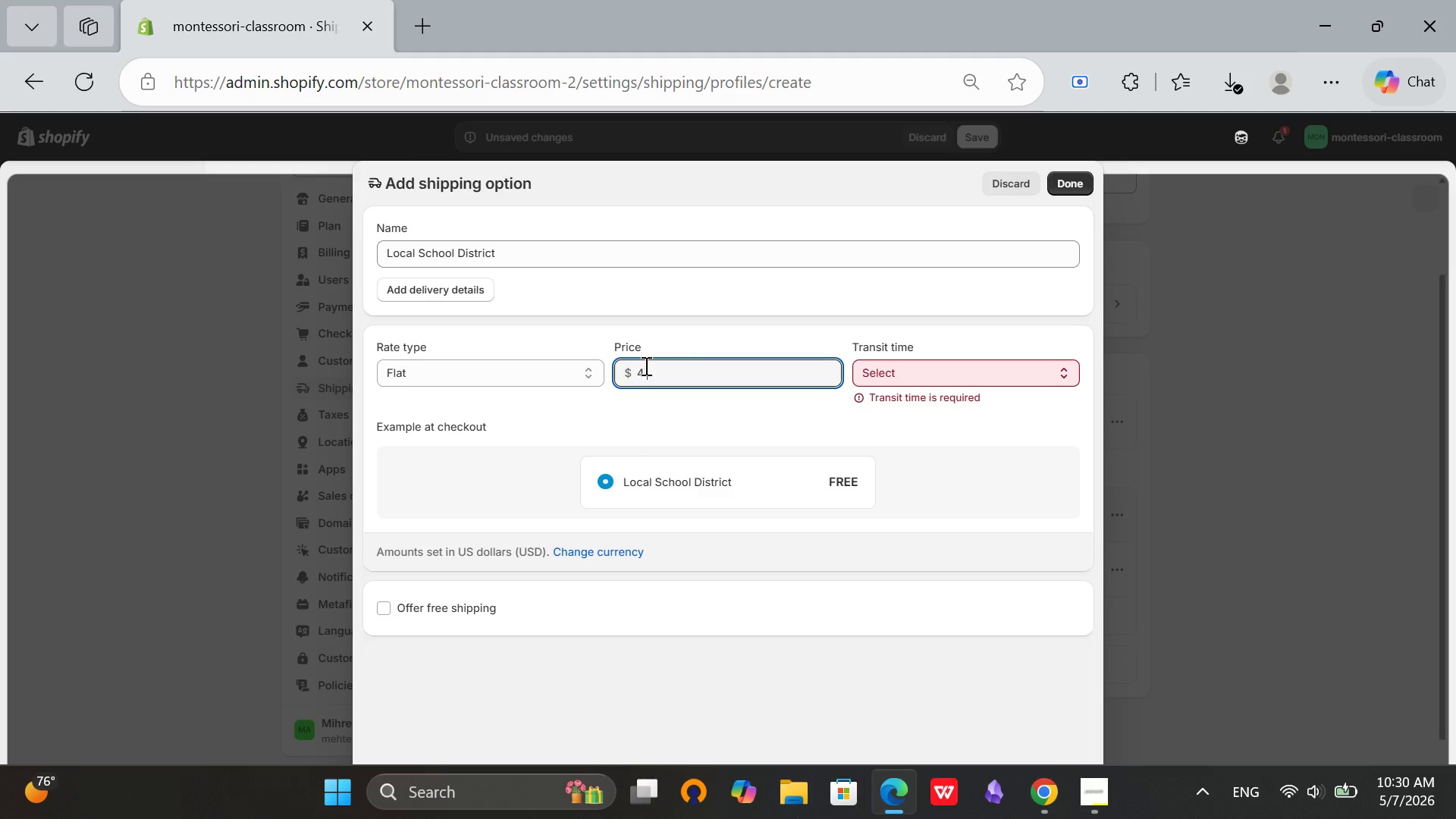 
key(Period)
 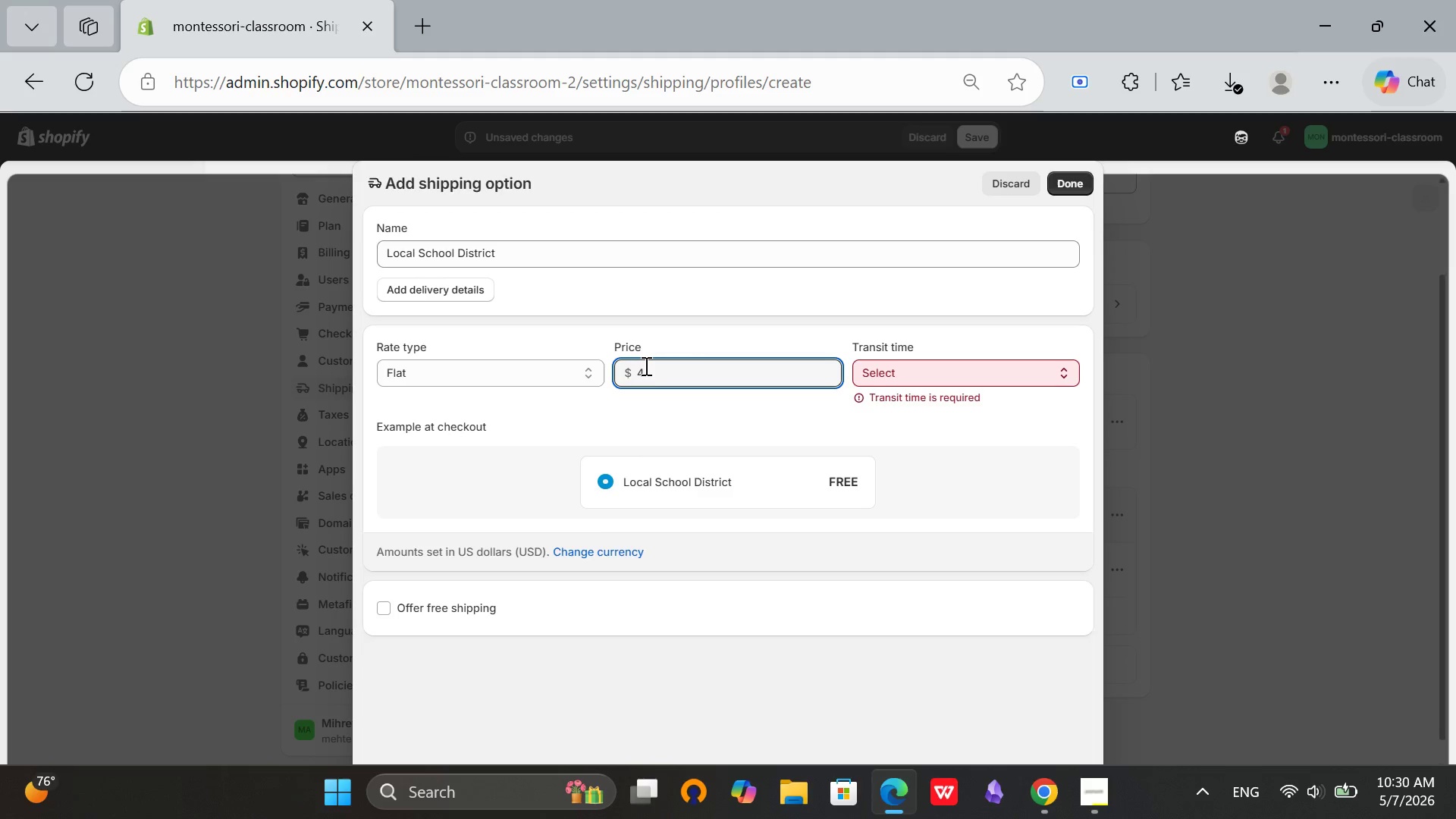 
key(9)
 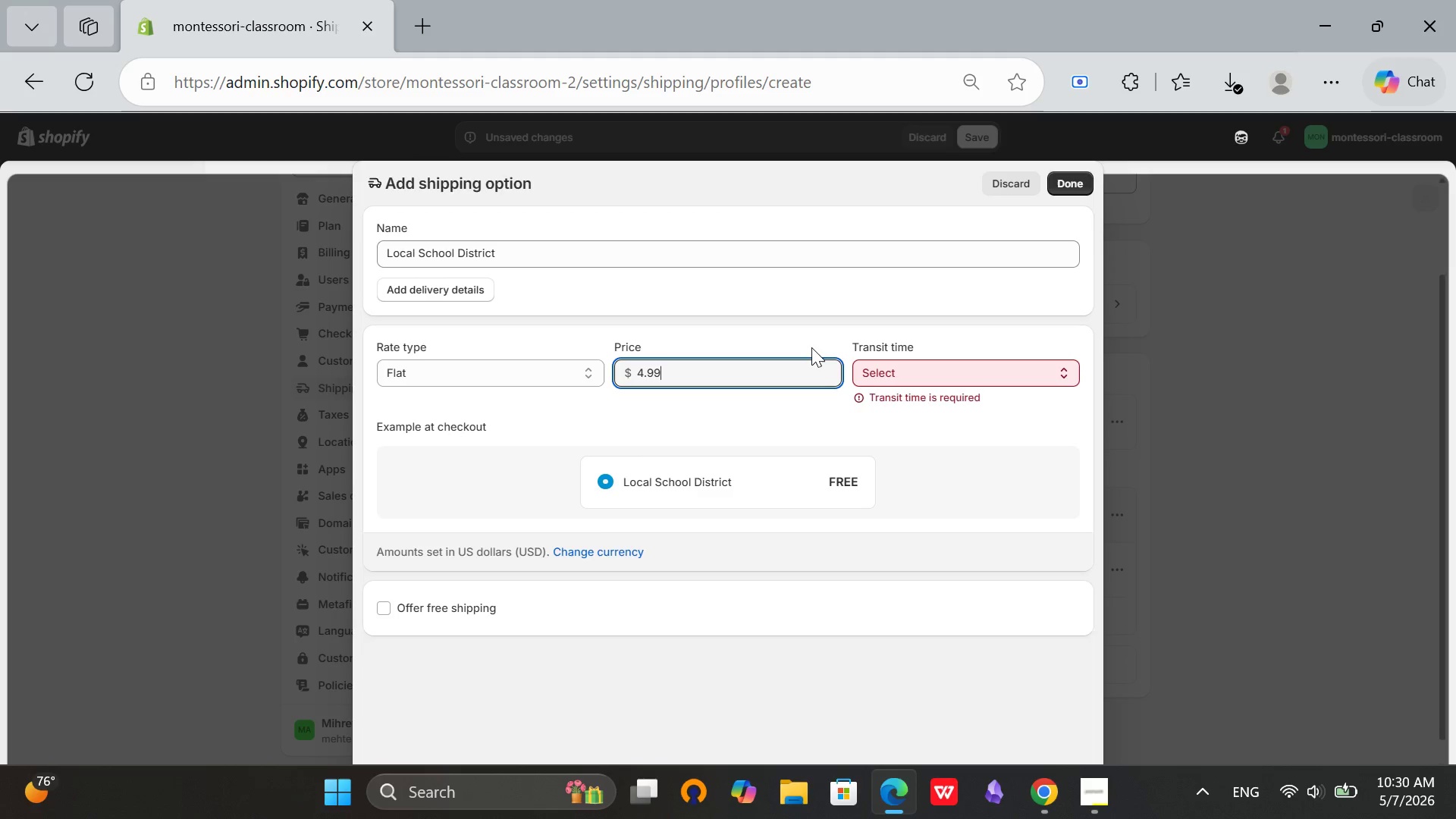 
key(9)
 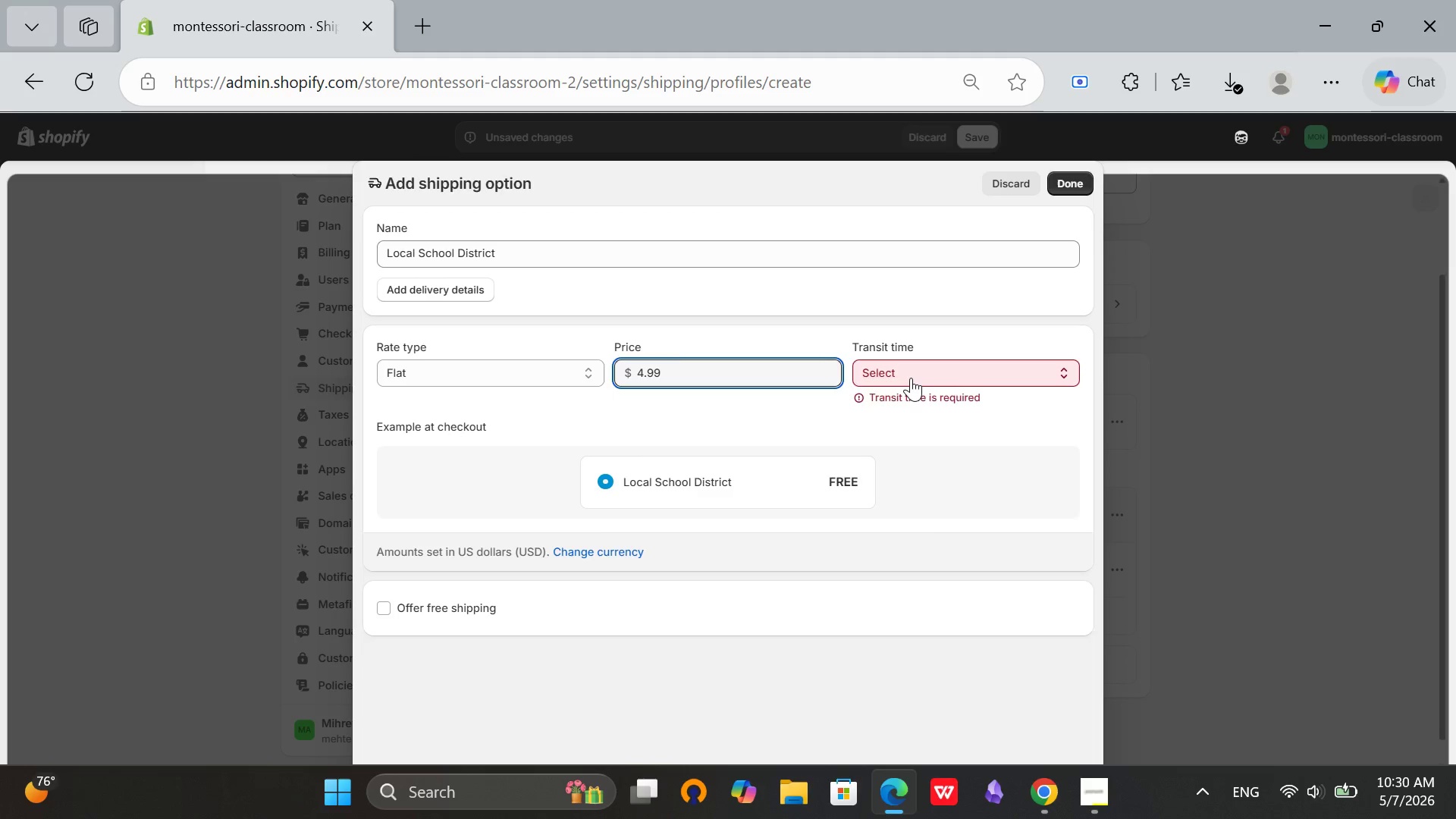 
left_click([911, 378])
 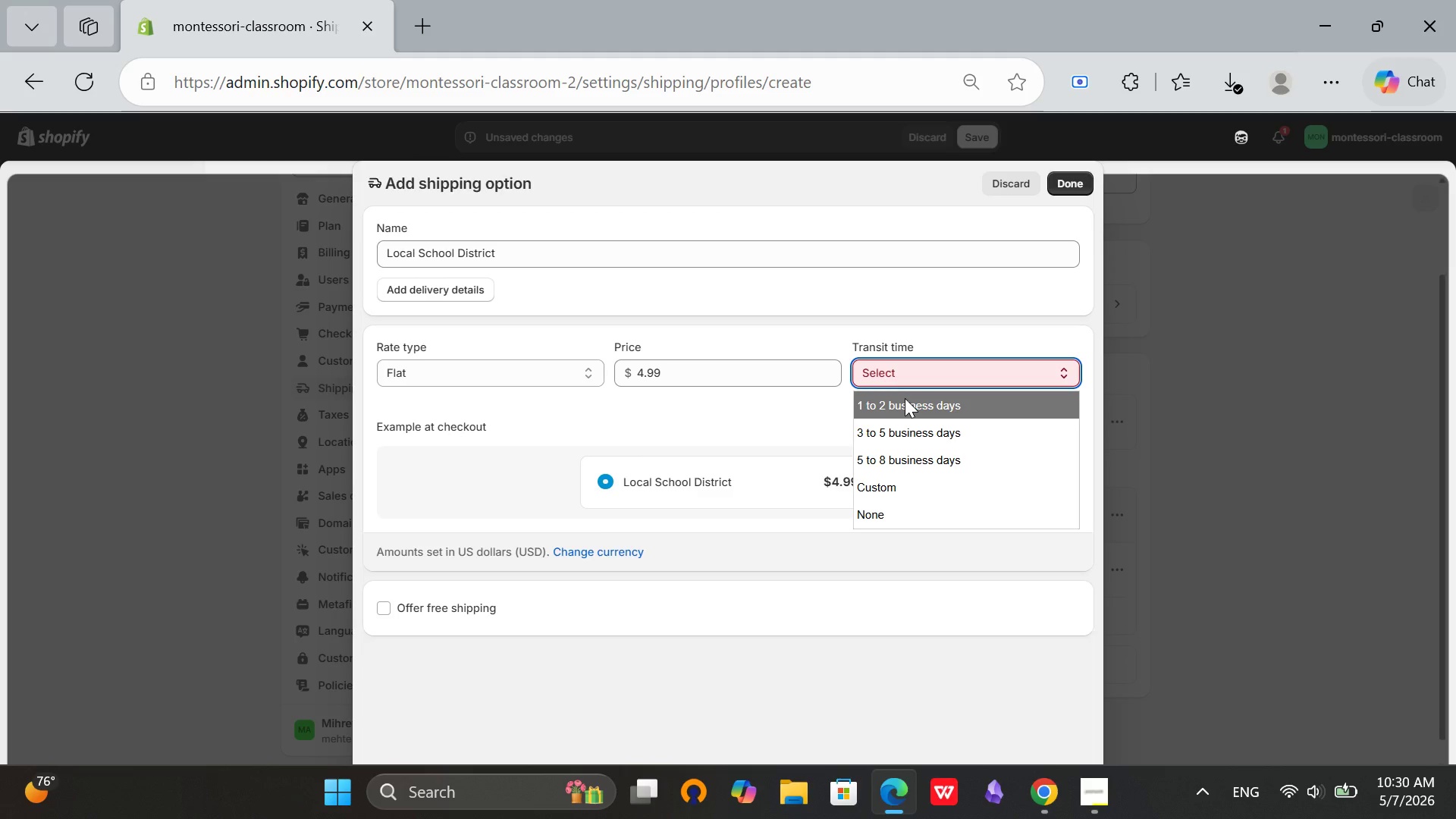 
left_click([905, 398])
 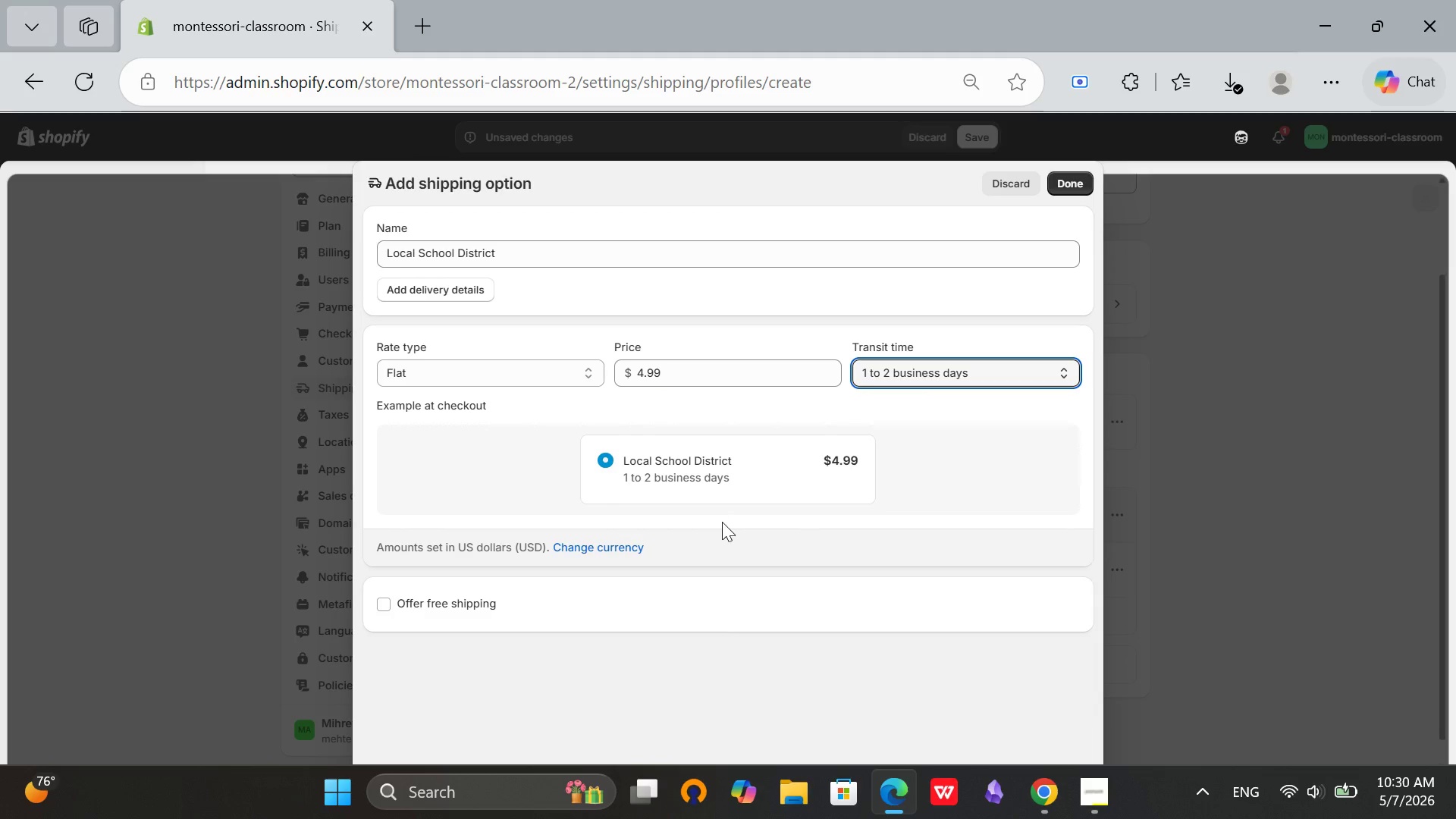 
scroll: coordinate [722, 522], scroll_direction: up, amount: 5.0
 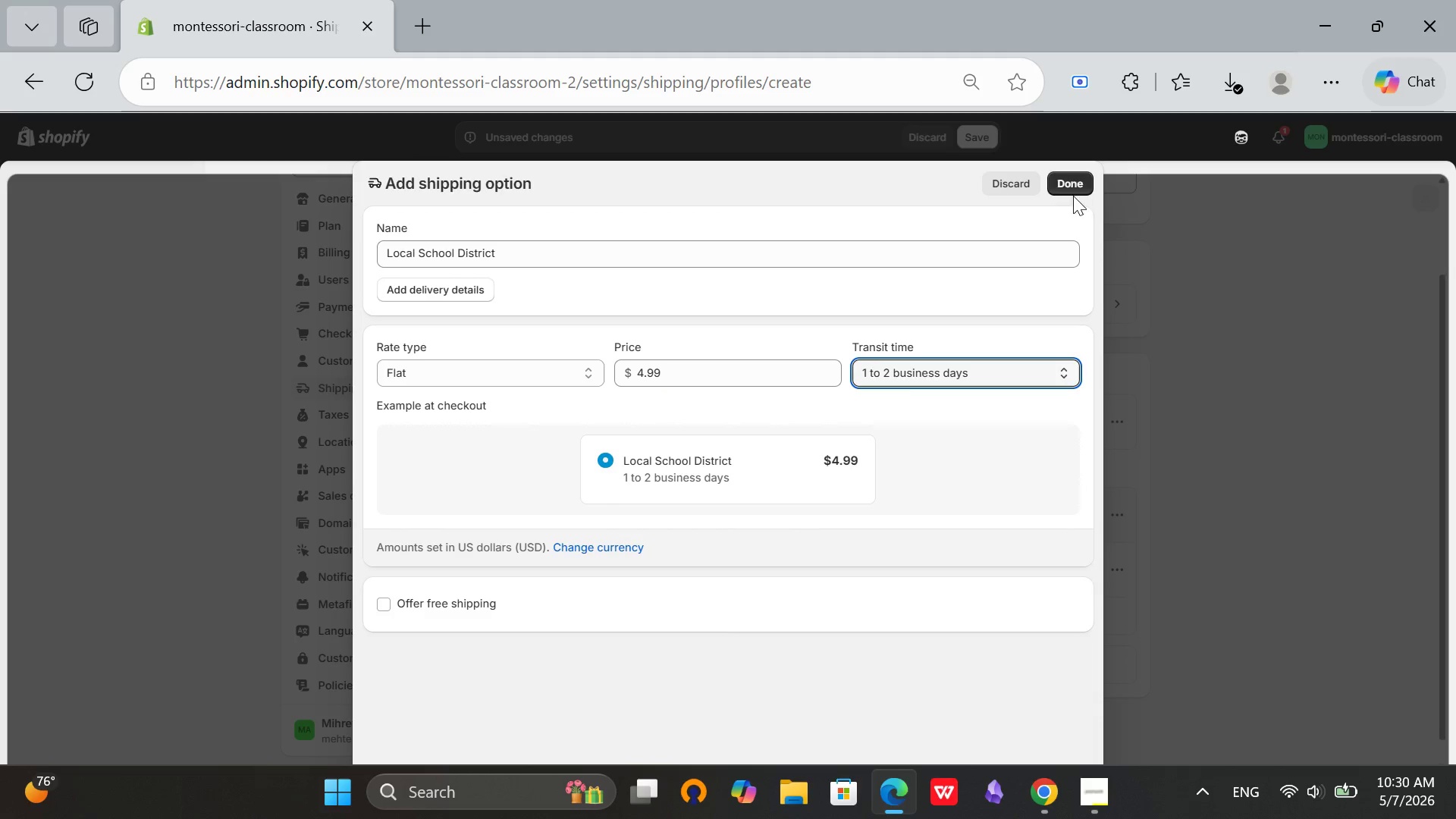 
left_click([1066, 192])
 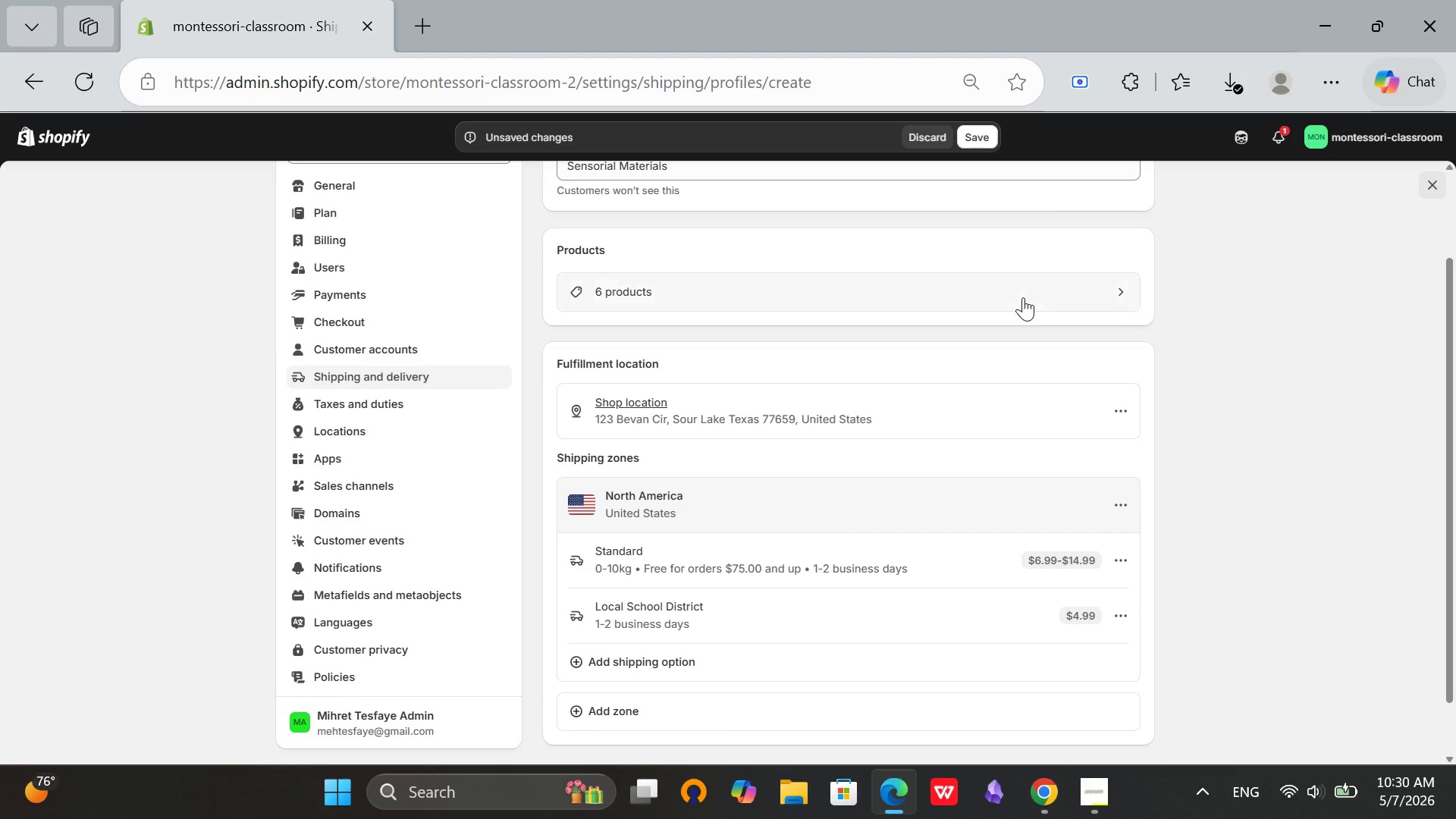 
scroll: coordinate [1018, 317], scroll_direction: up, amount: 5.0
 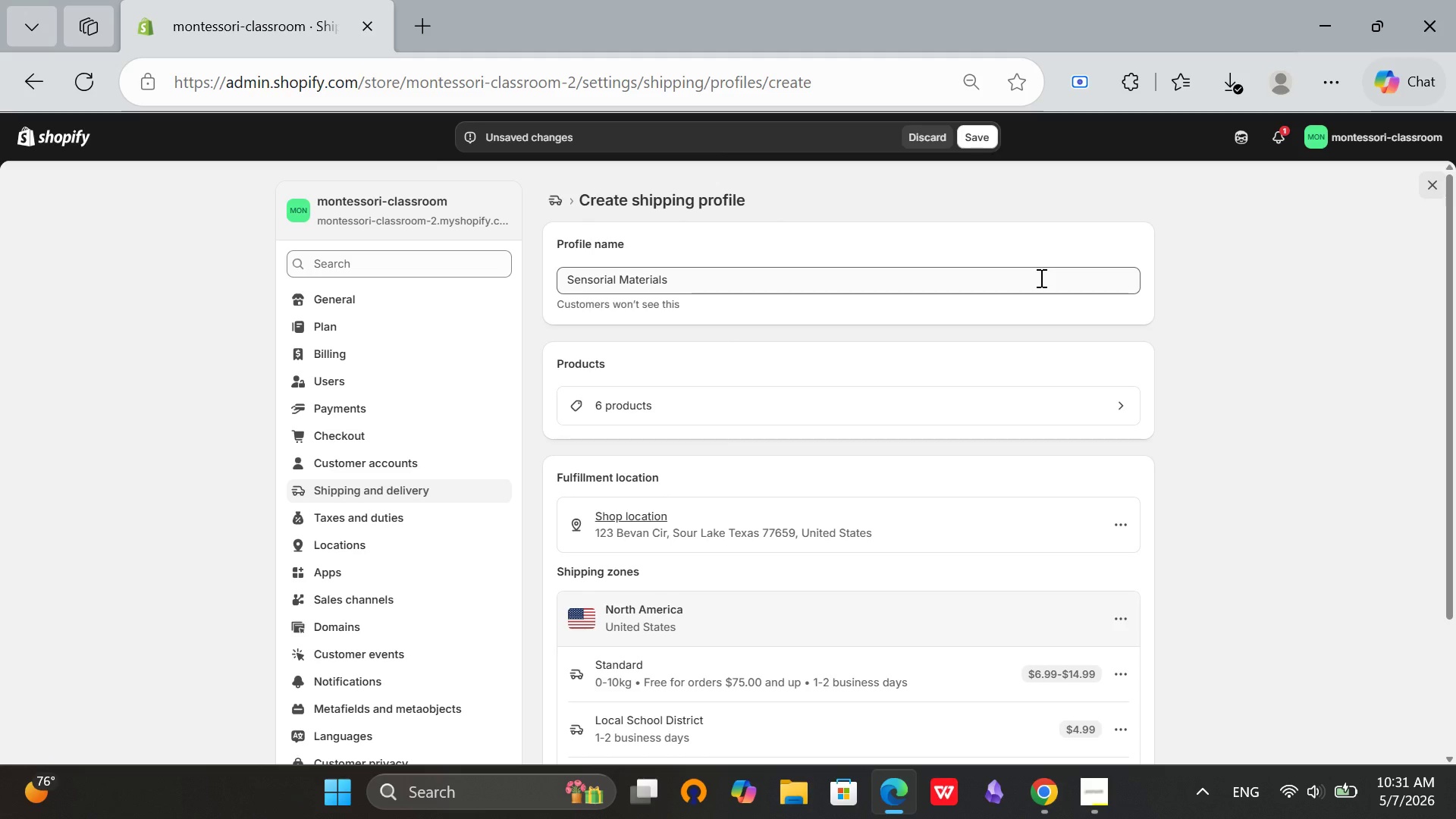 
scroll: coordinate [1040, 278], scroll_direction: down, amount: 1.0
 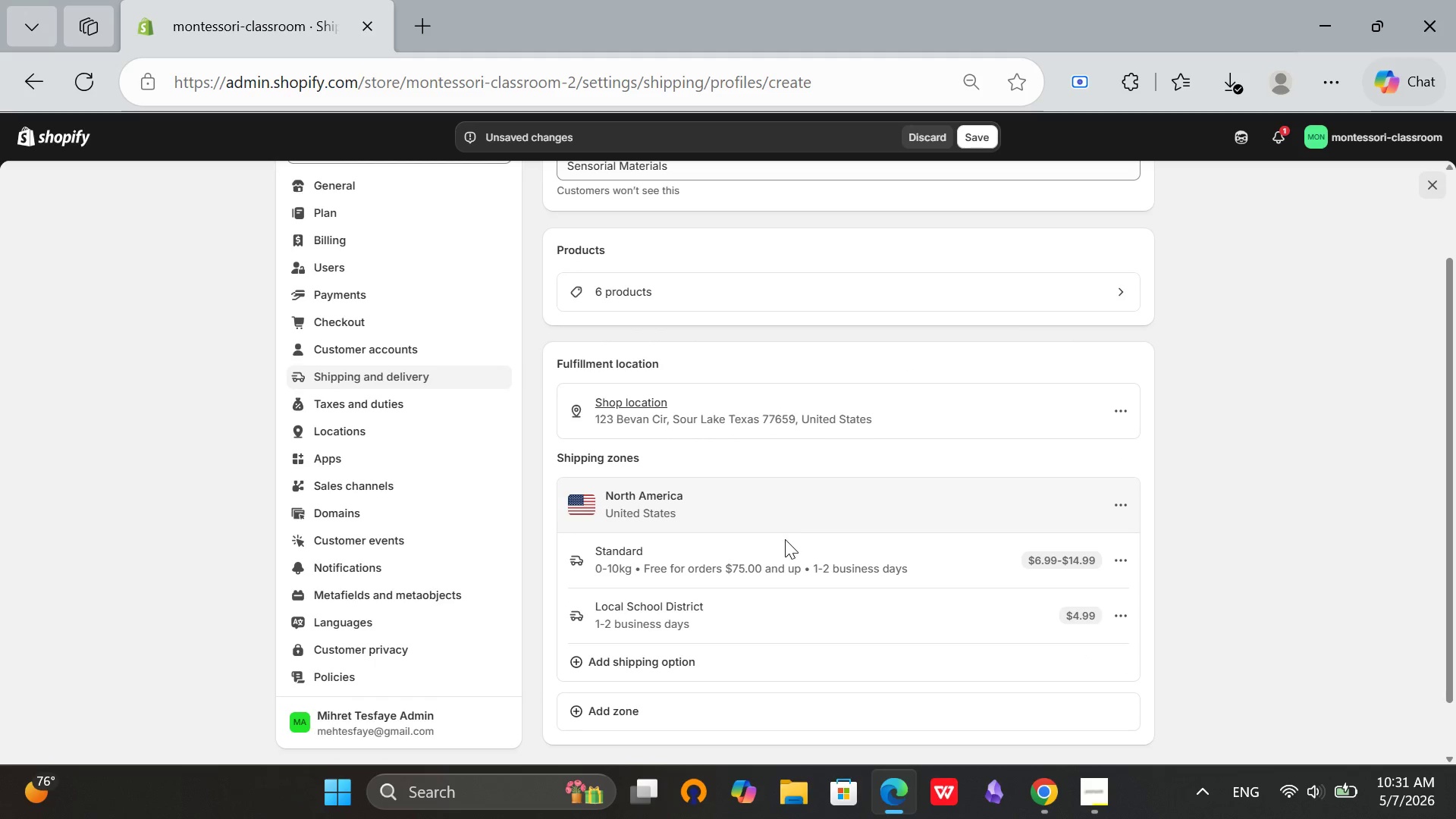 
wait(9.22)
 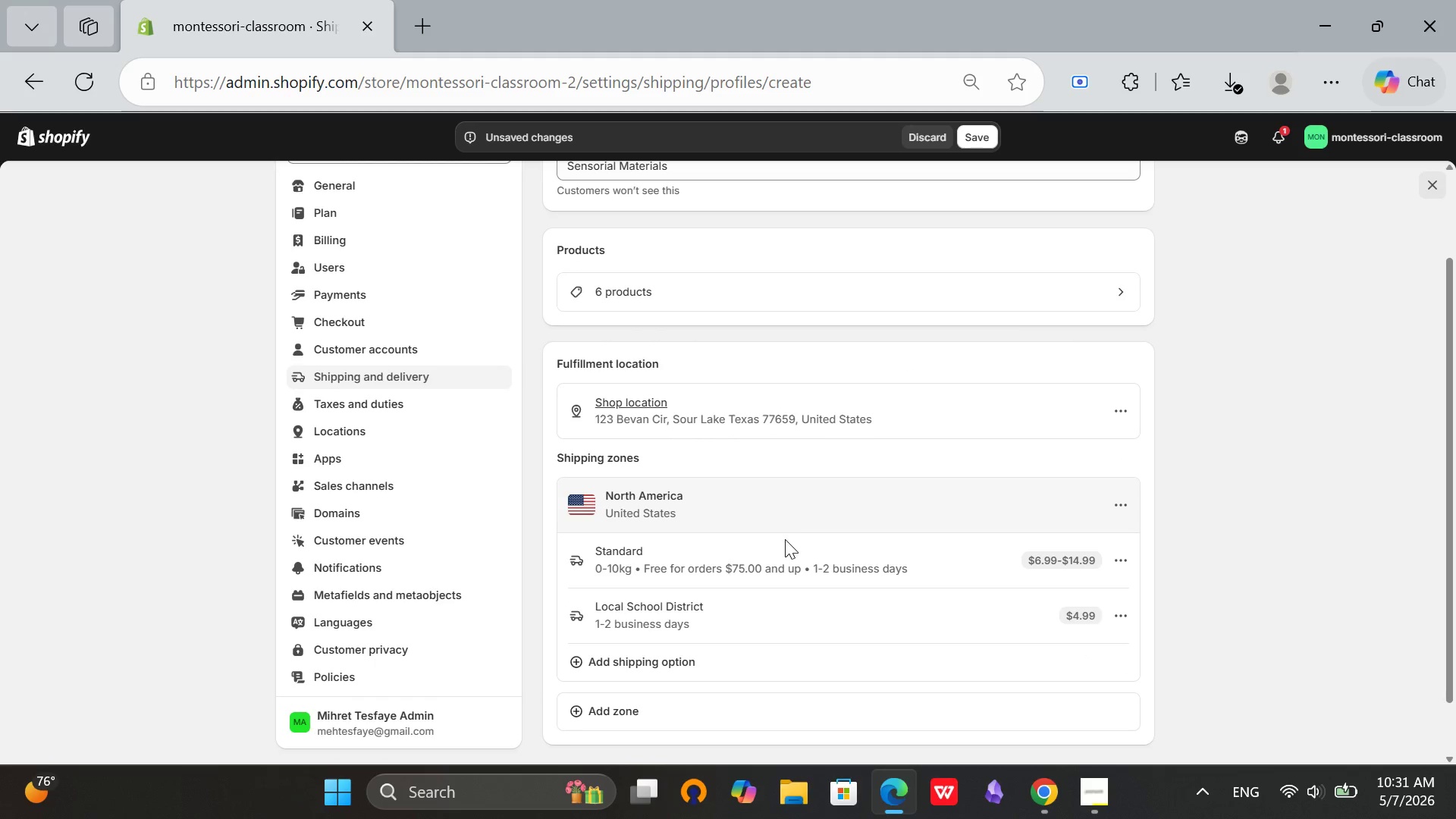 
scroll: coordinate [664, 672], scroll_direction: down, amount: 3.0
 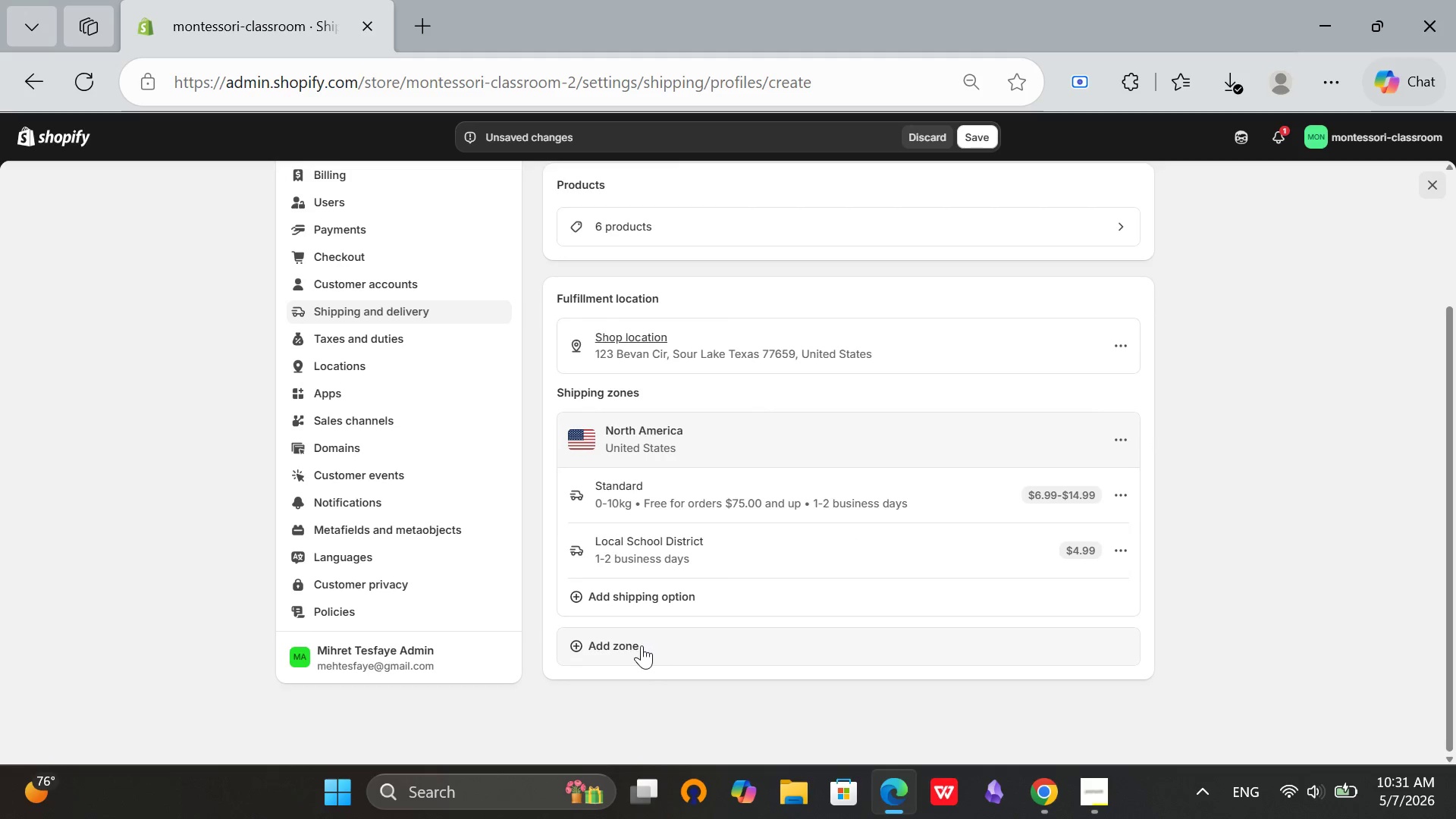 
left_click([642, 645])
 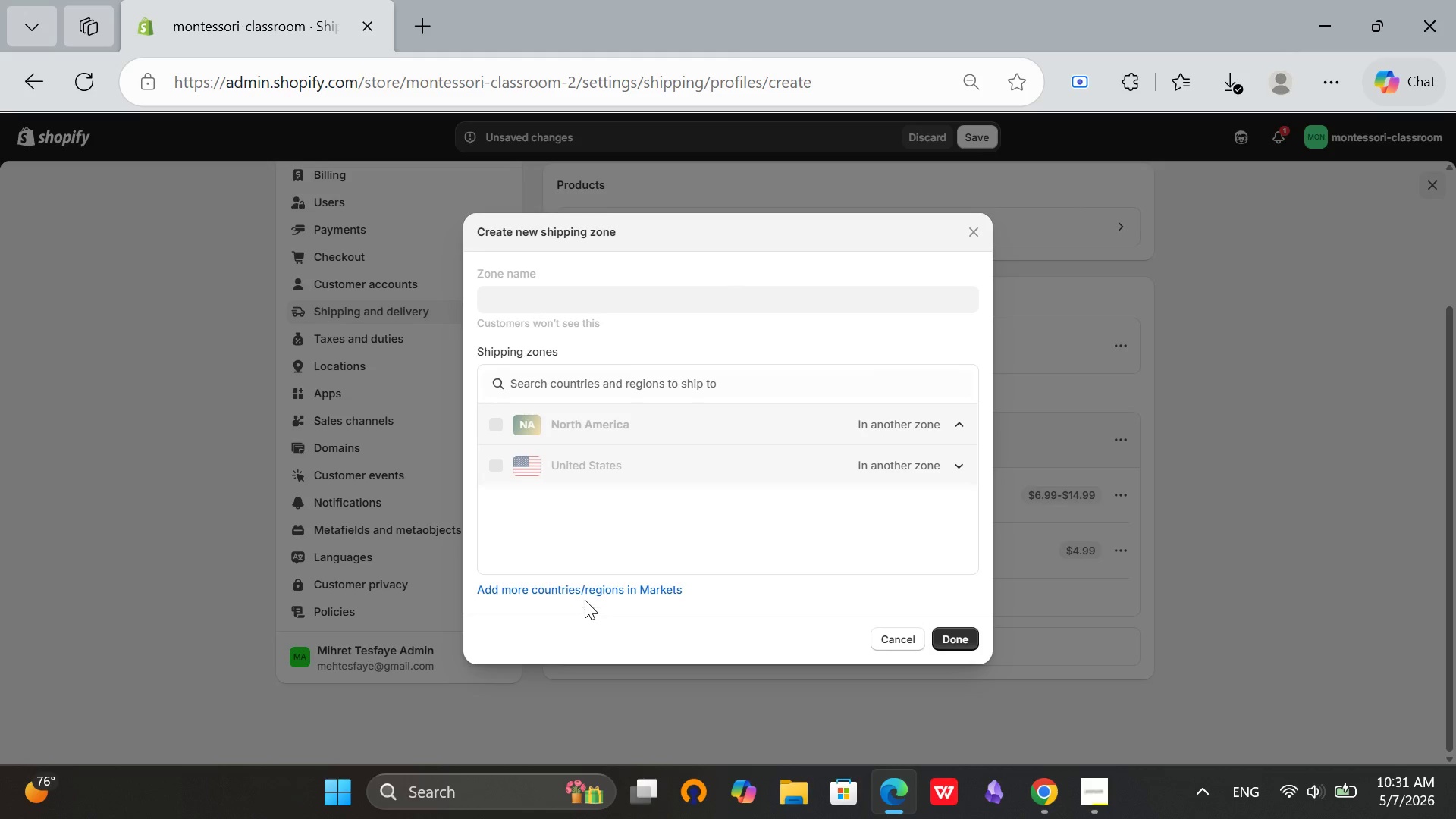 
left_click([586, 591])
 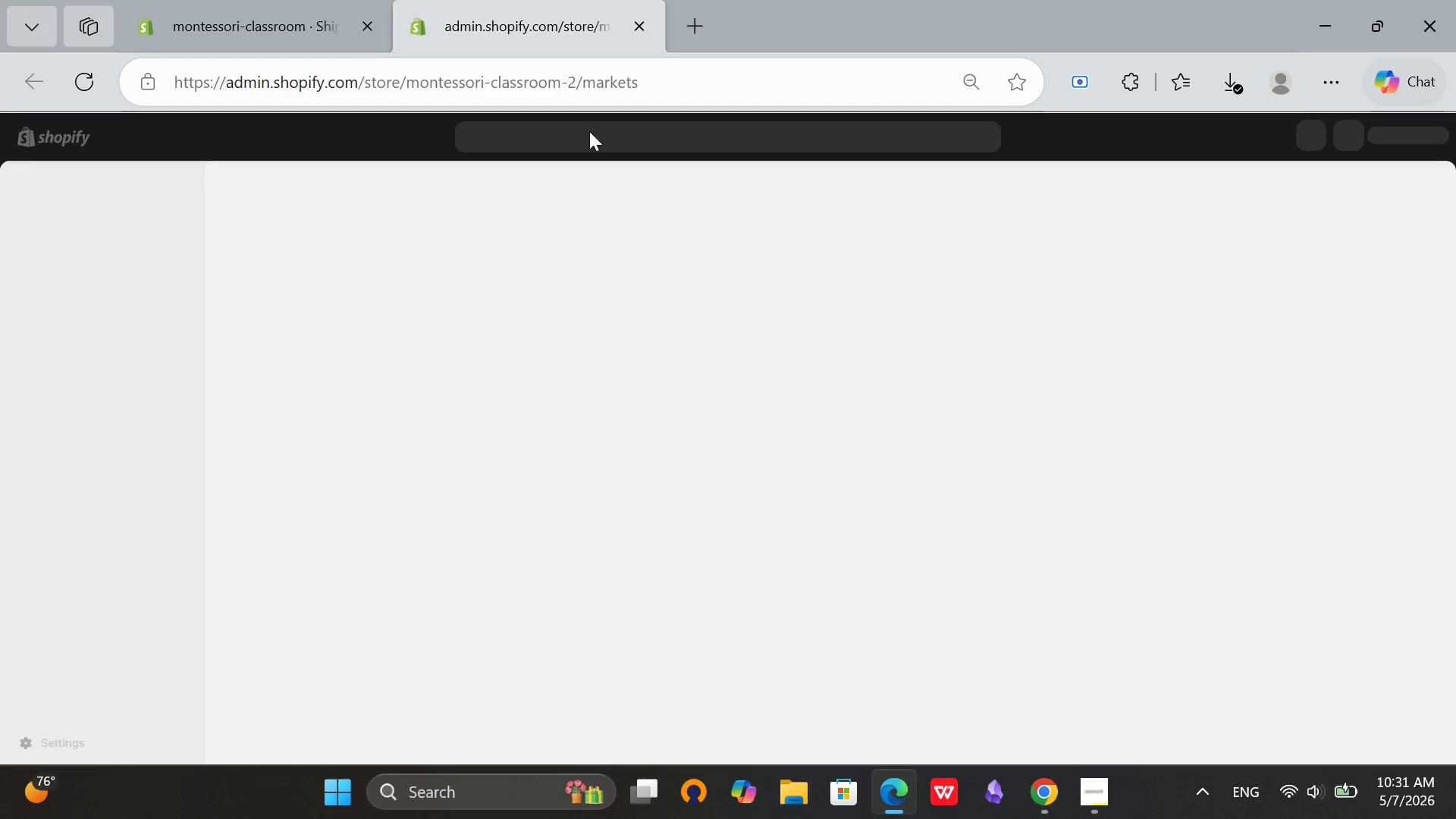 
wait(6.3)
 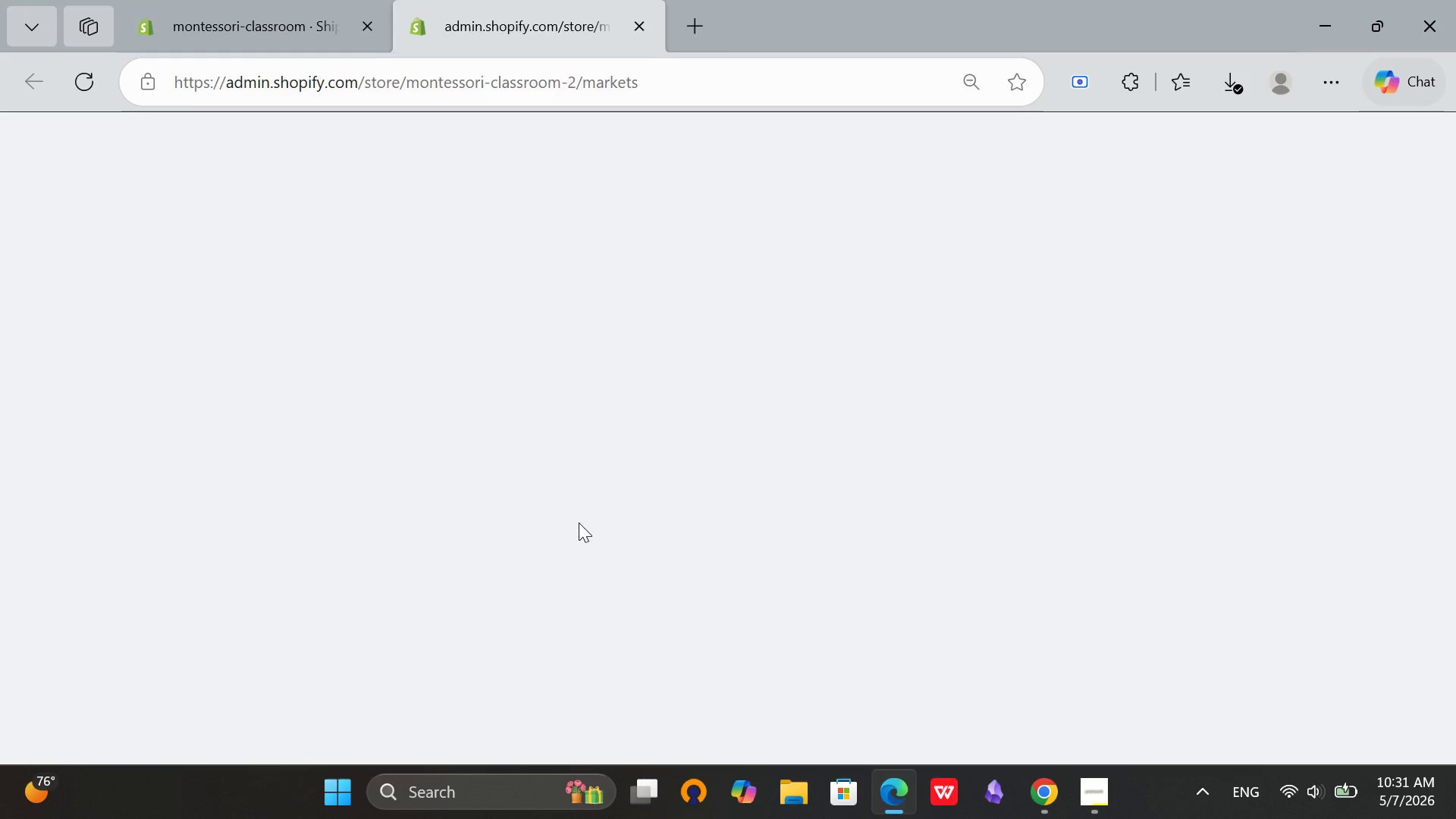 
left_click([647, 17])
 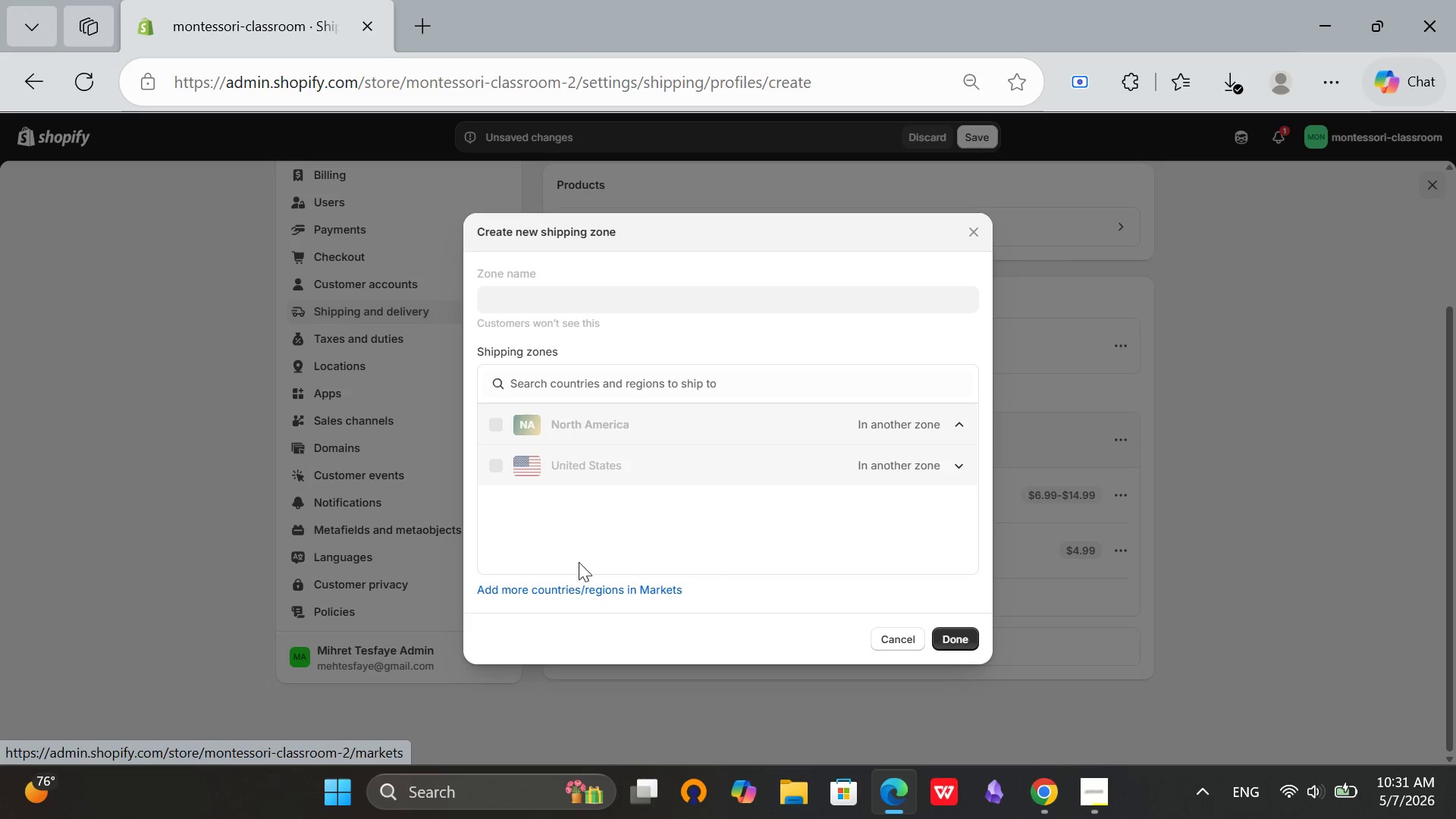 
left_click([514, 463])
 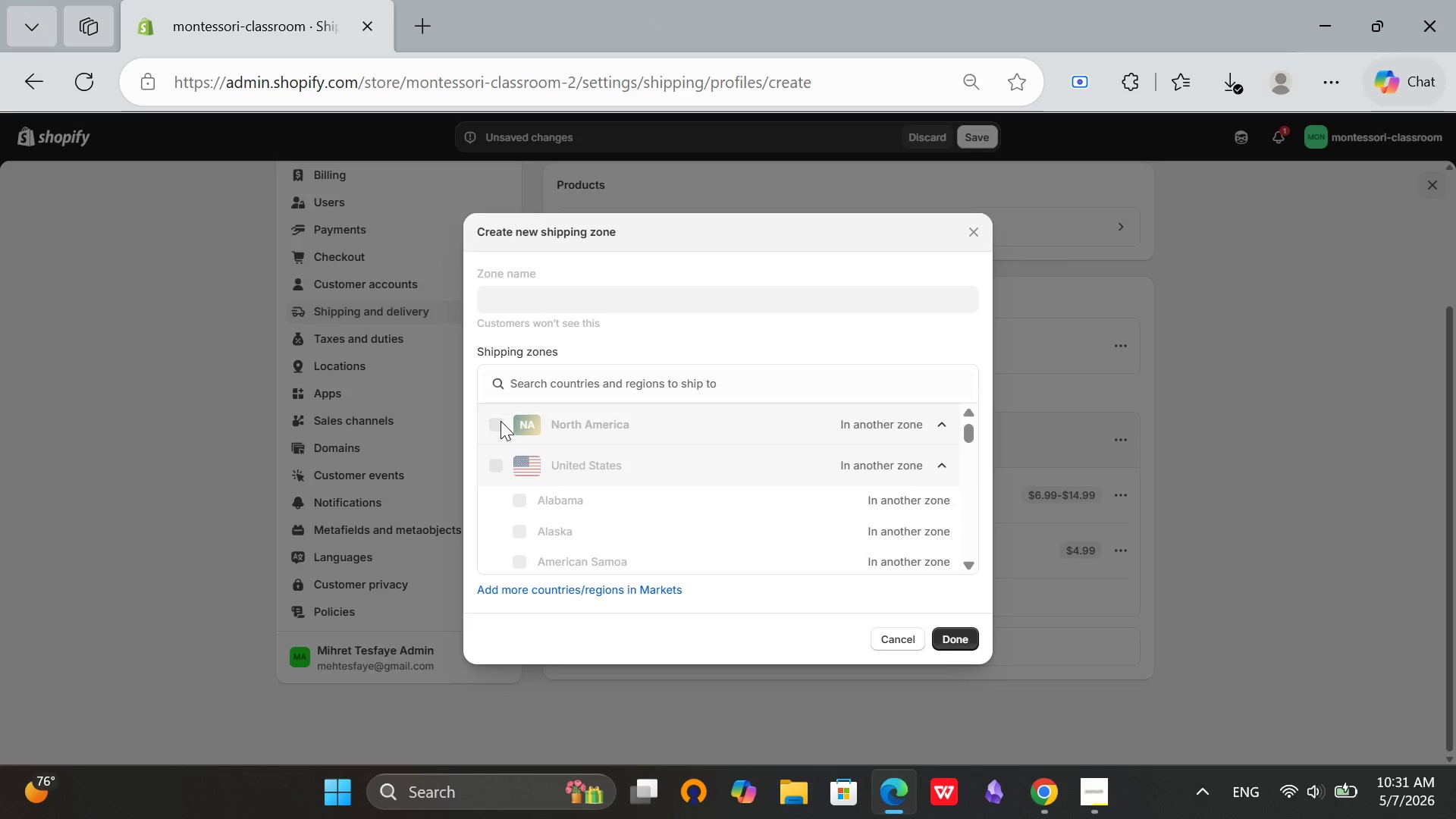 
left_click([503, 421])
 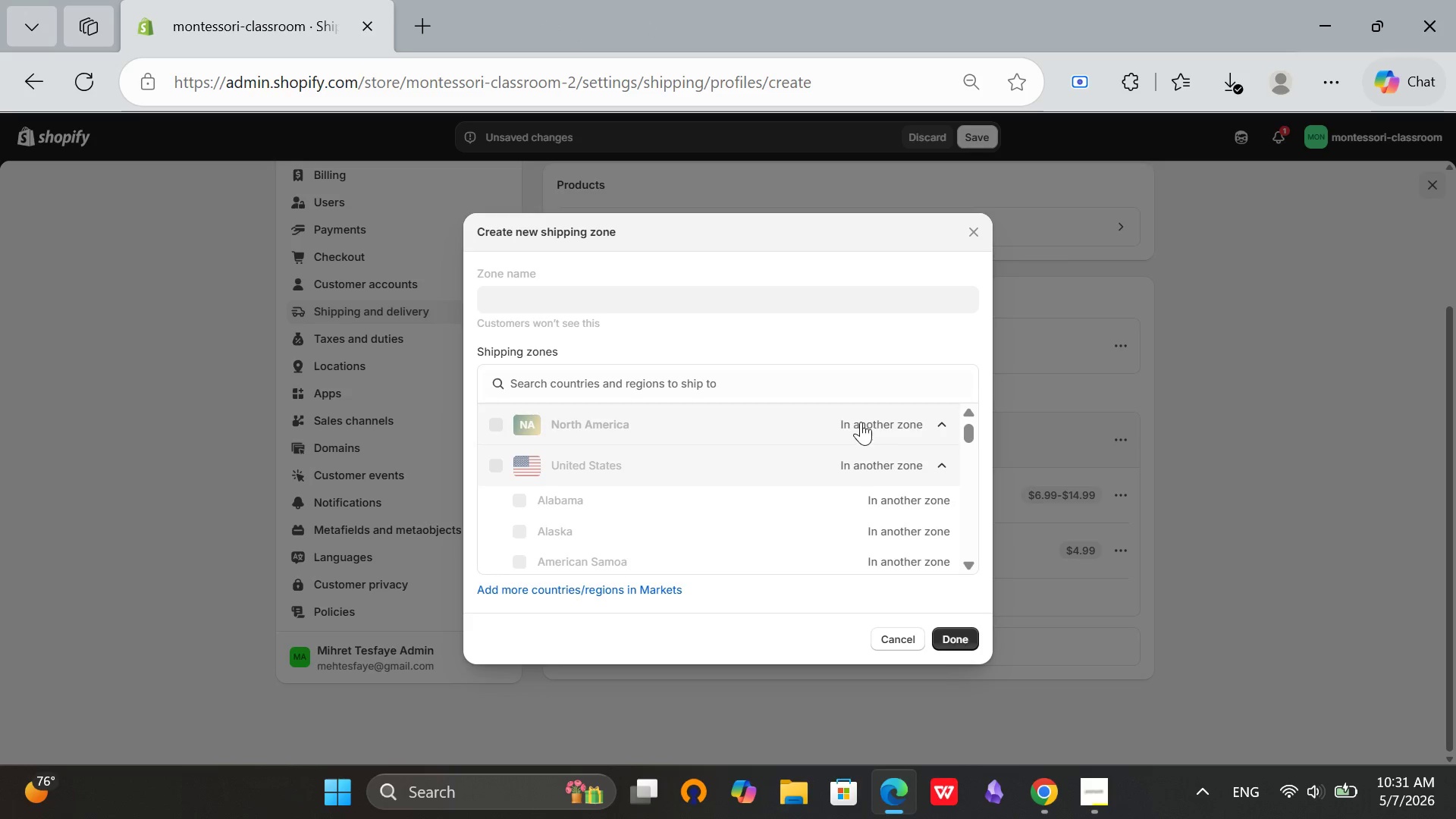 
scroll: coordinate [861, 422], scroll_direction: down, amount: 3.0
 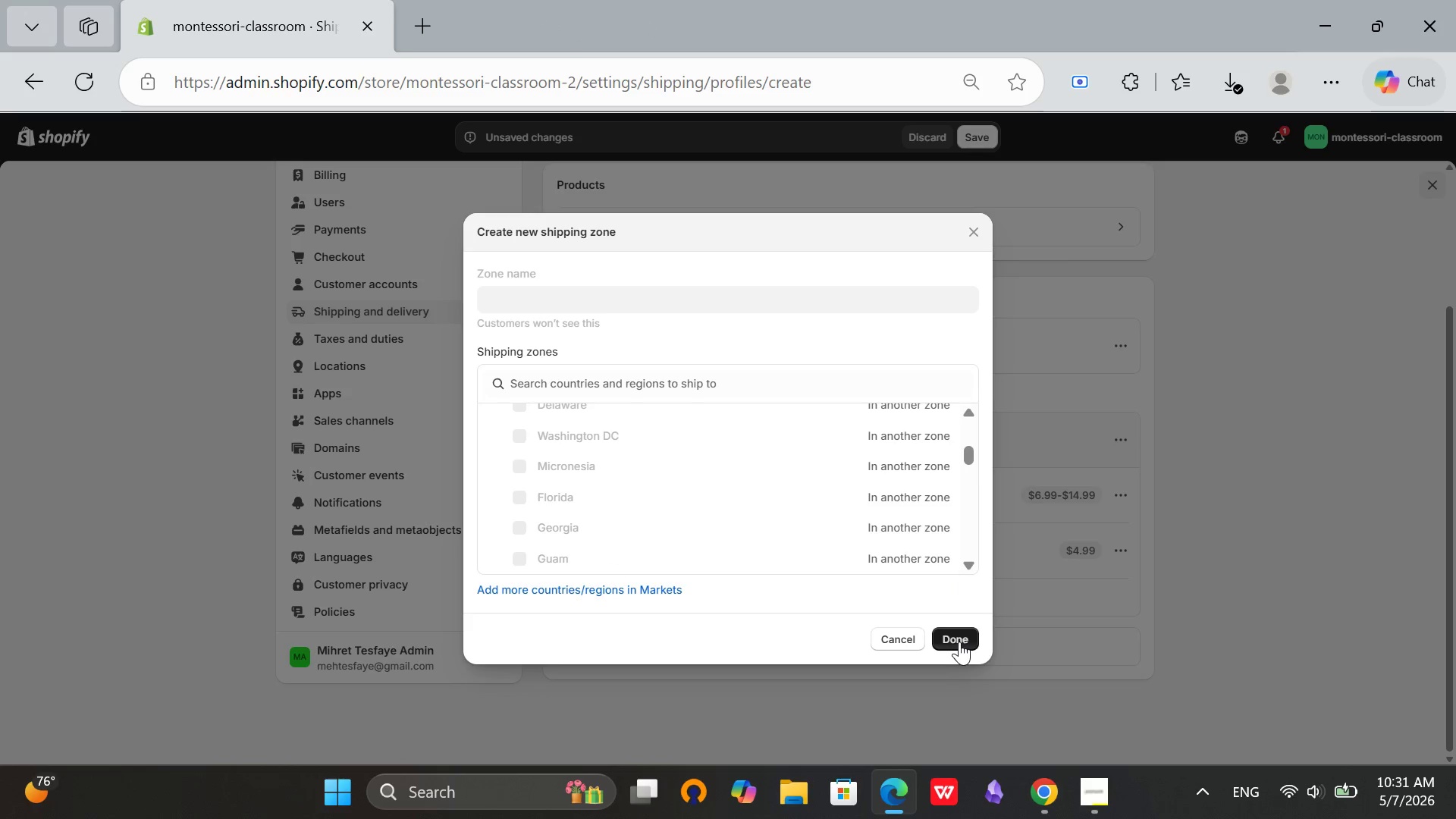 
left_click([959, 642])
 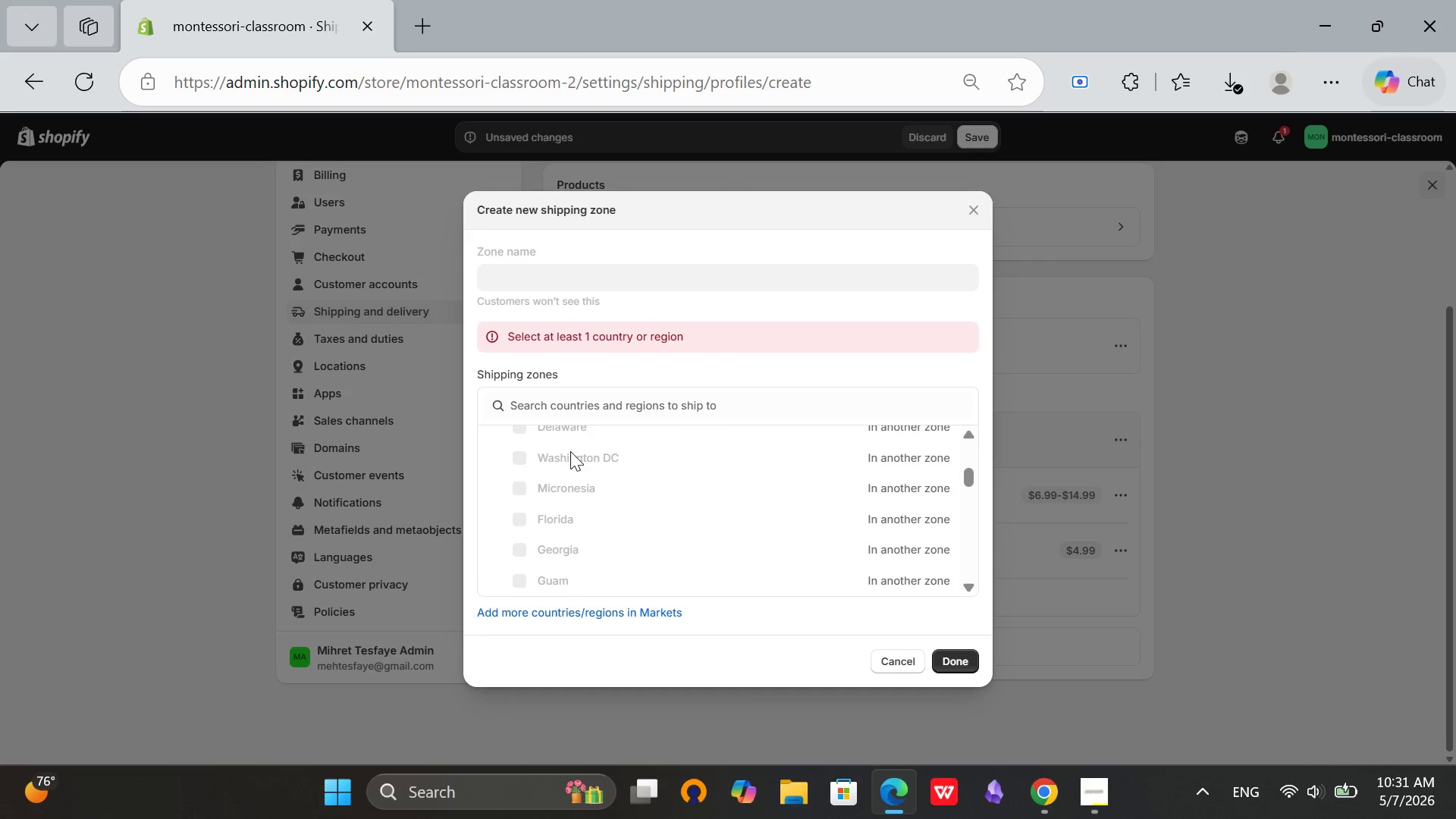 
left_click([506, 403])
 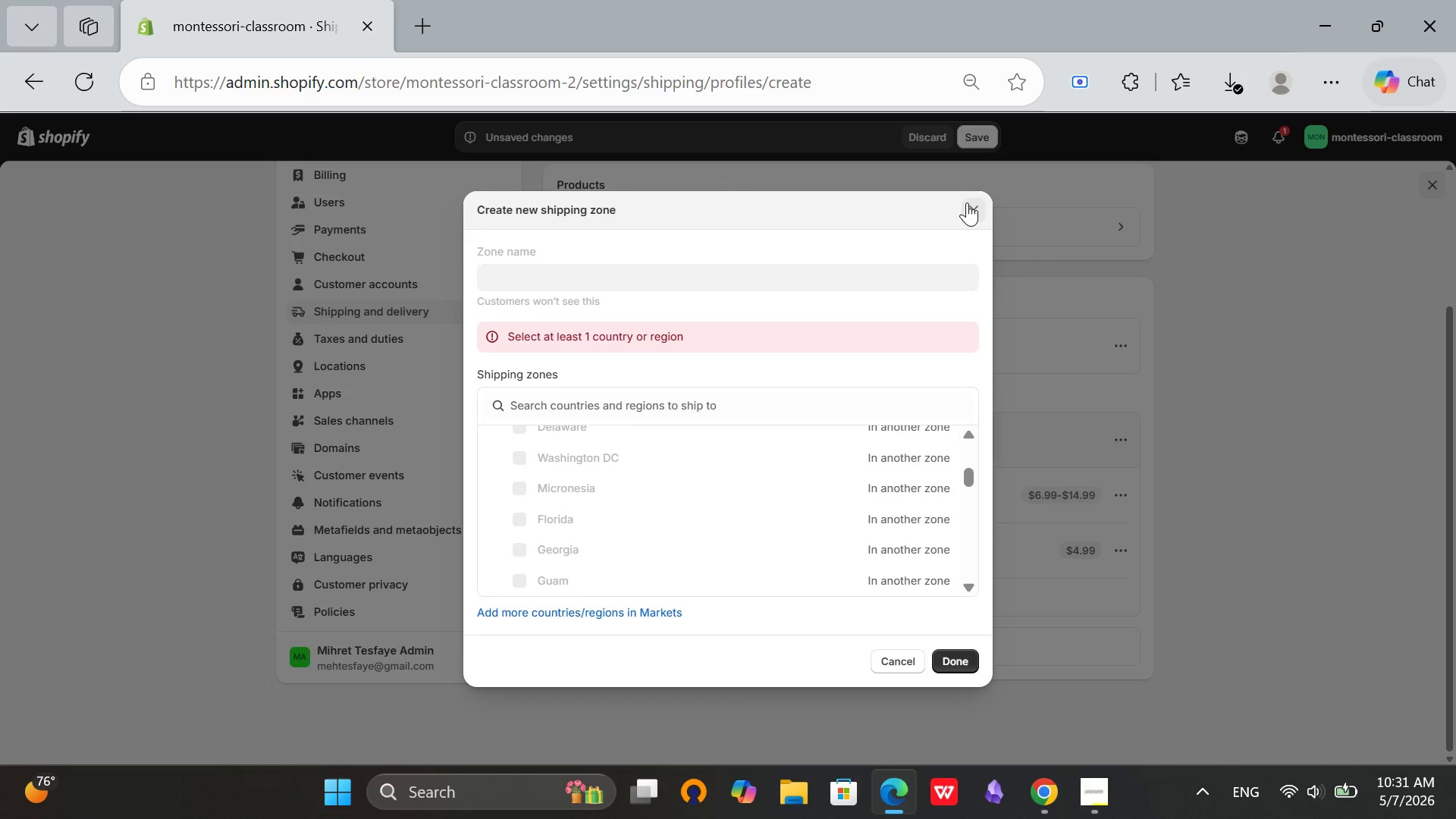 
left_click([974, 203])
 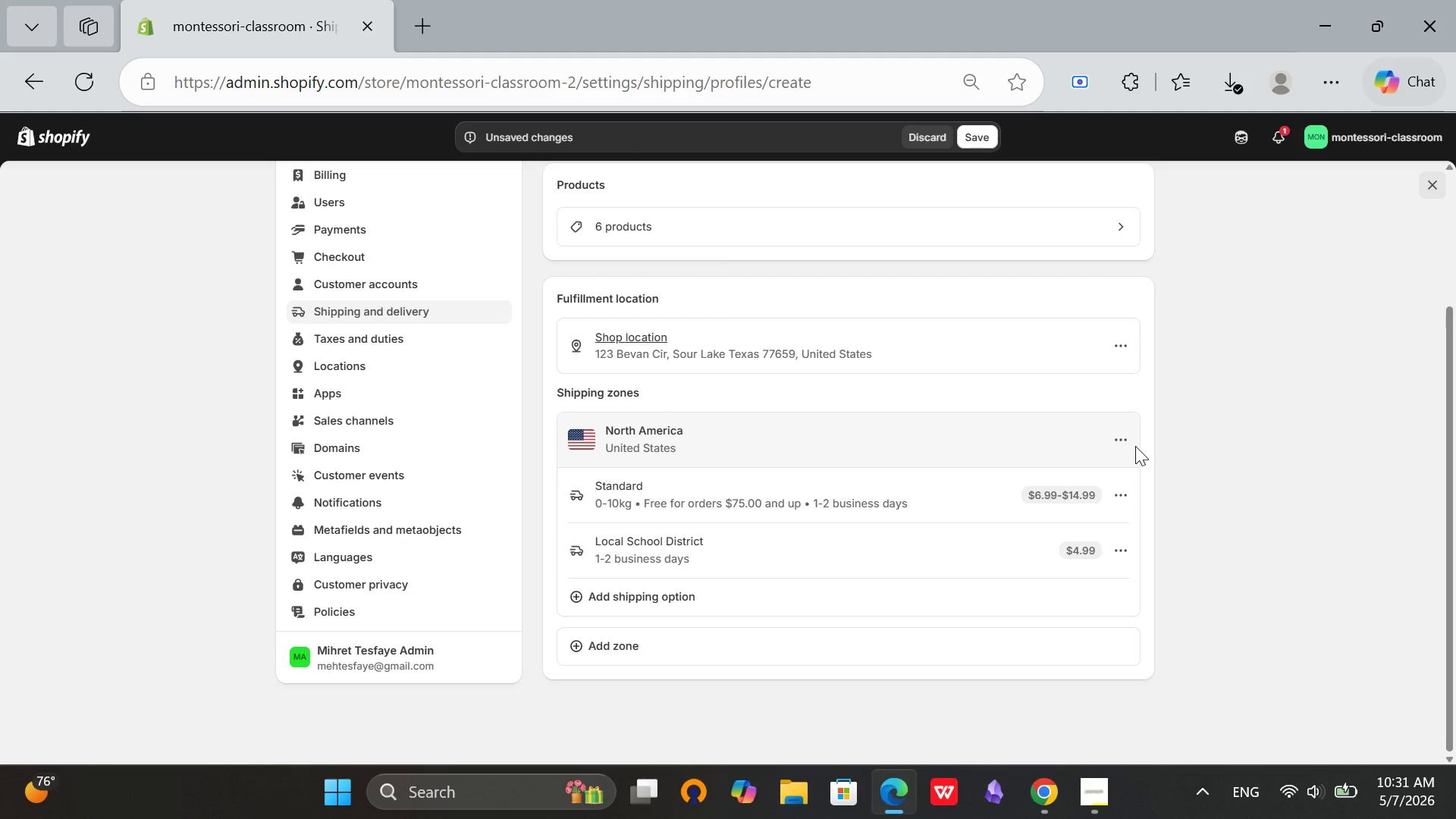 
double_click([1124, 441])
 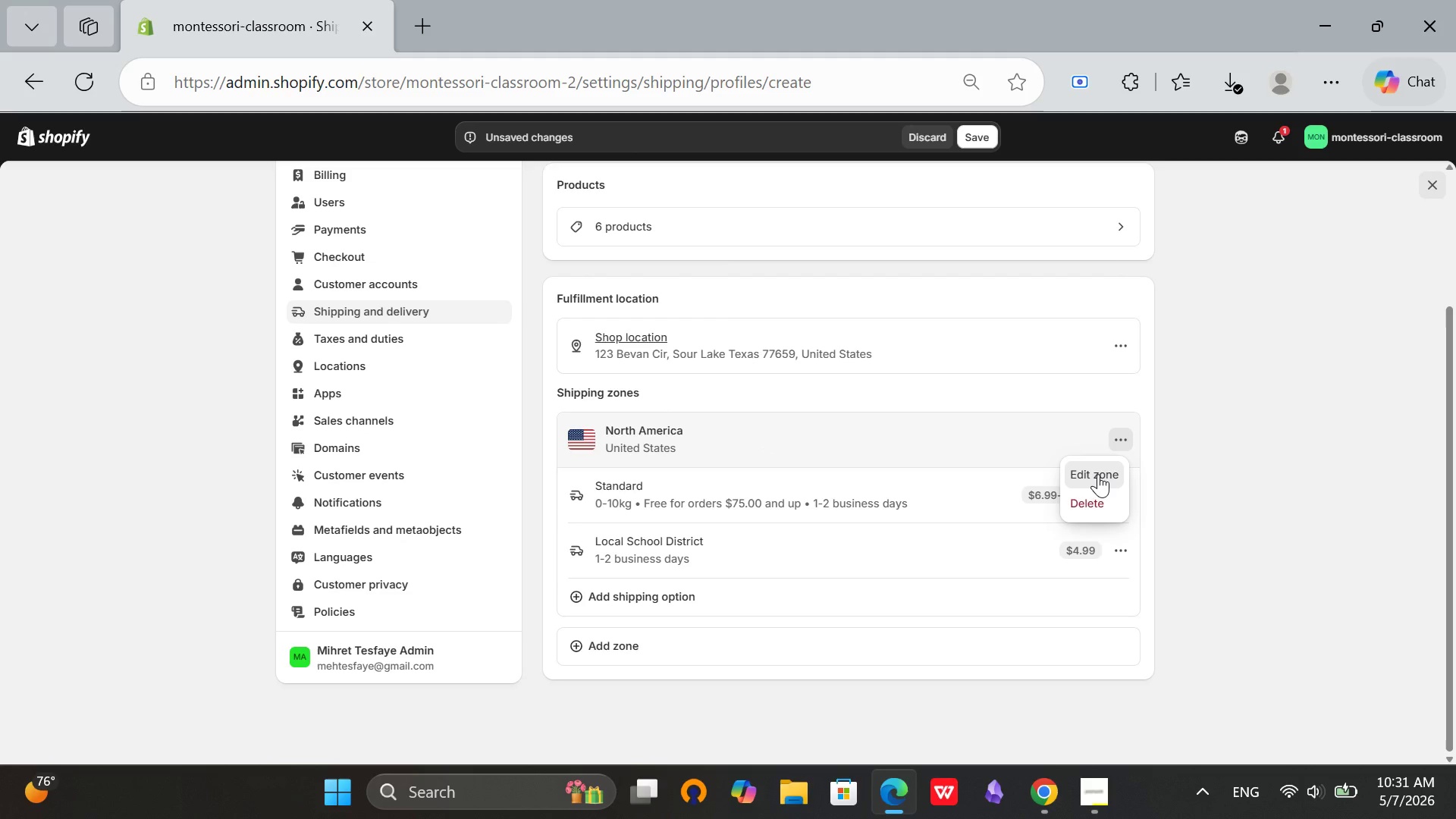 
left_click([1098, 474])
 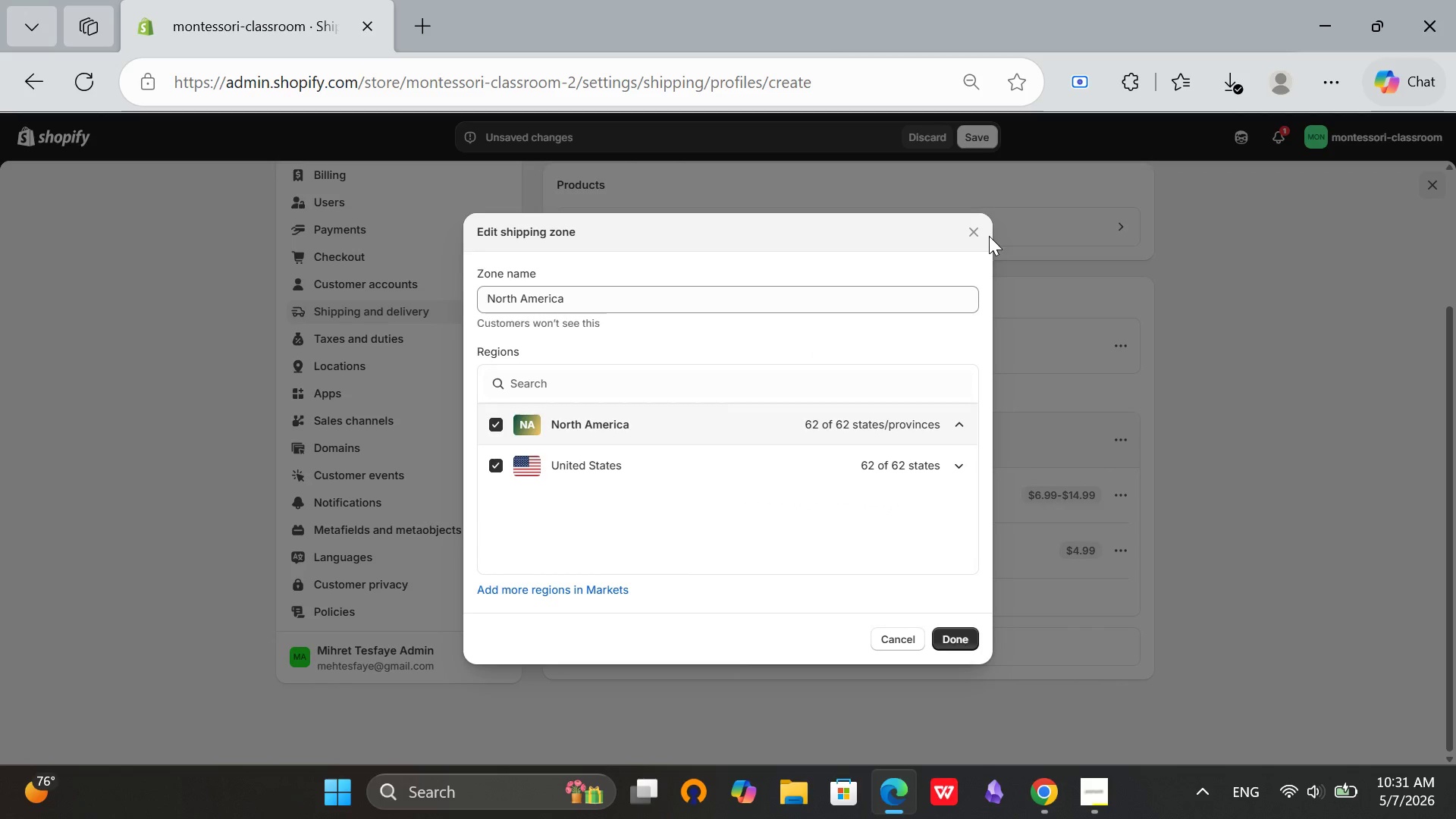 
left_click([972, 225])
 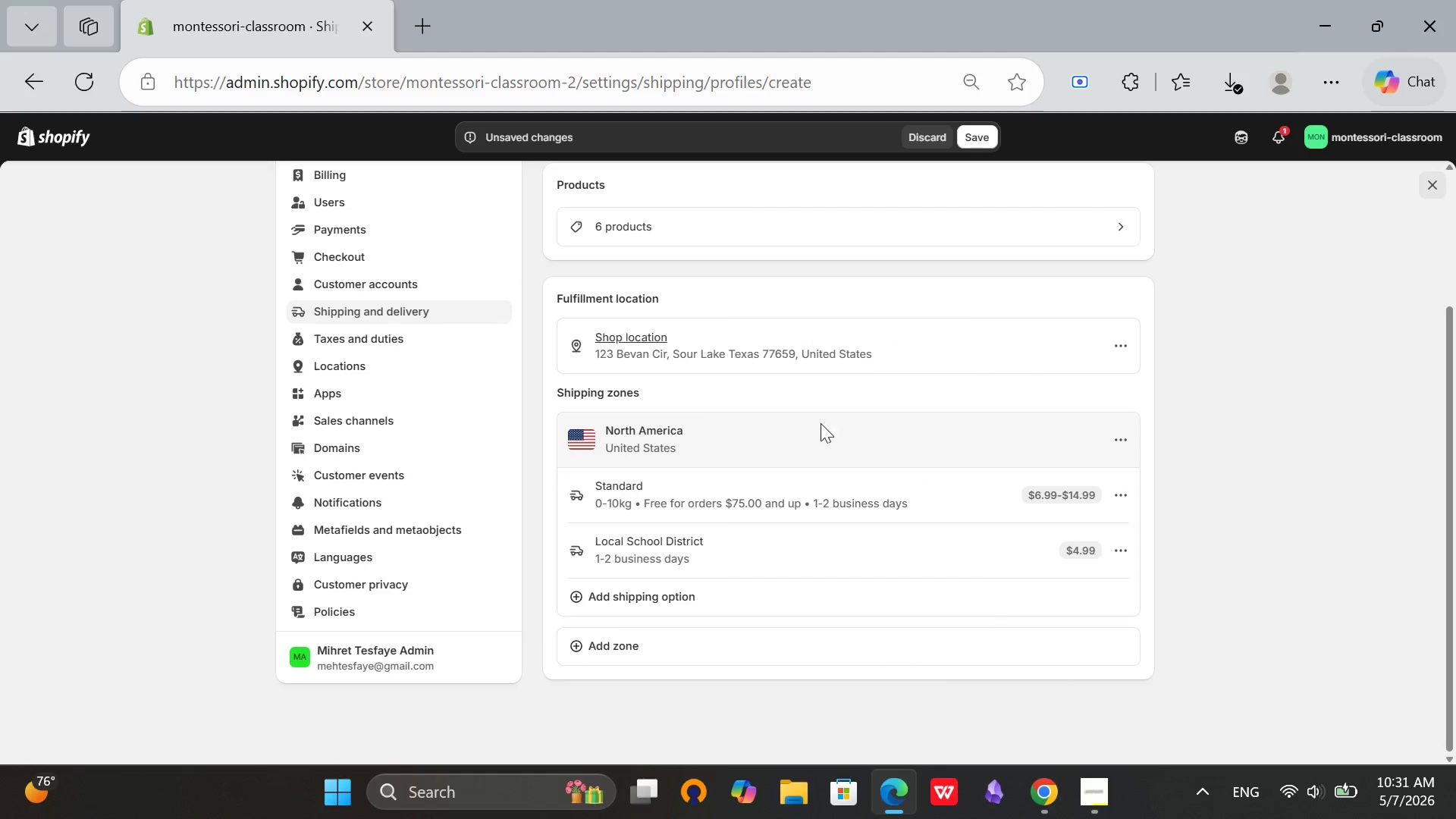 
scroll: coordinate [689, 533], scroll_direction: up, amount: 3.0
 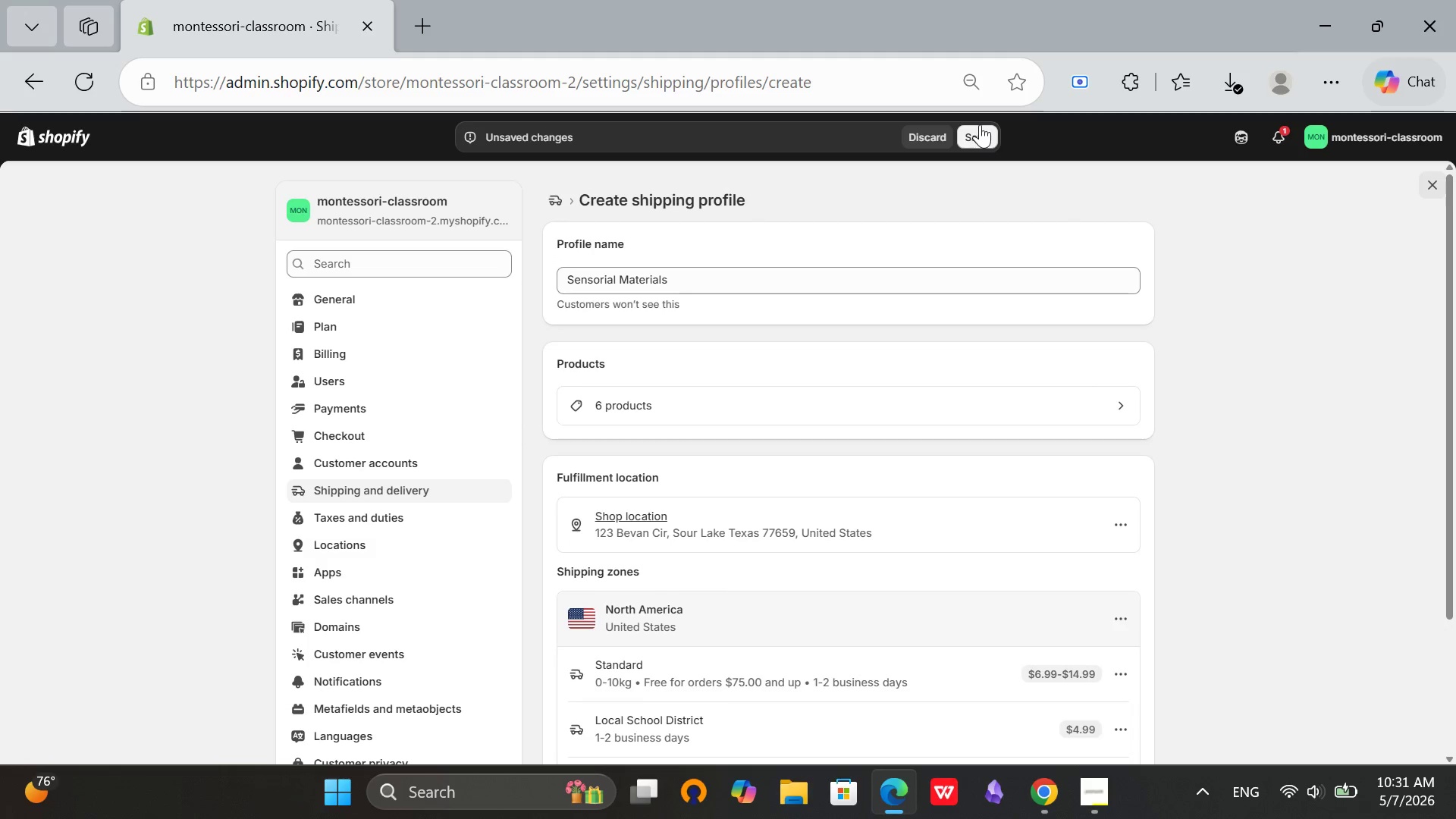 
left_click([984, 133])
 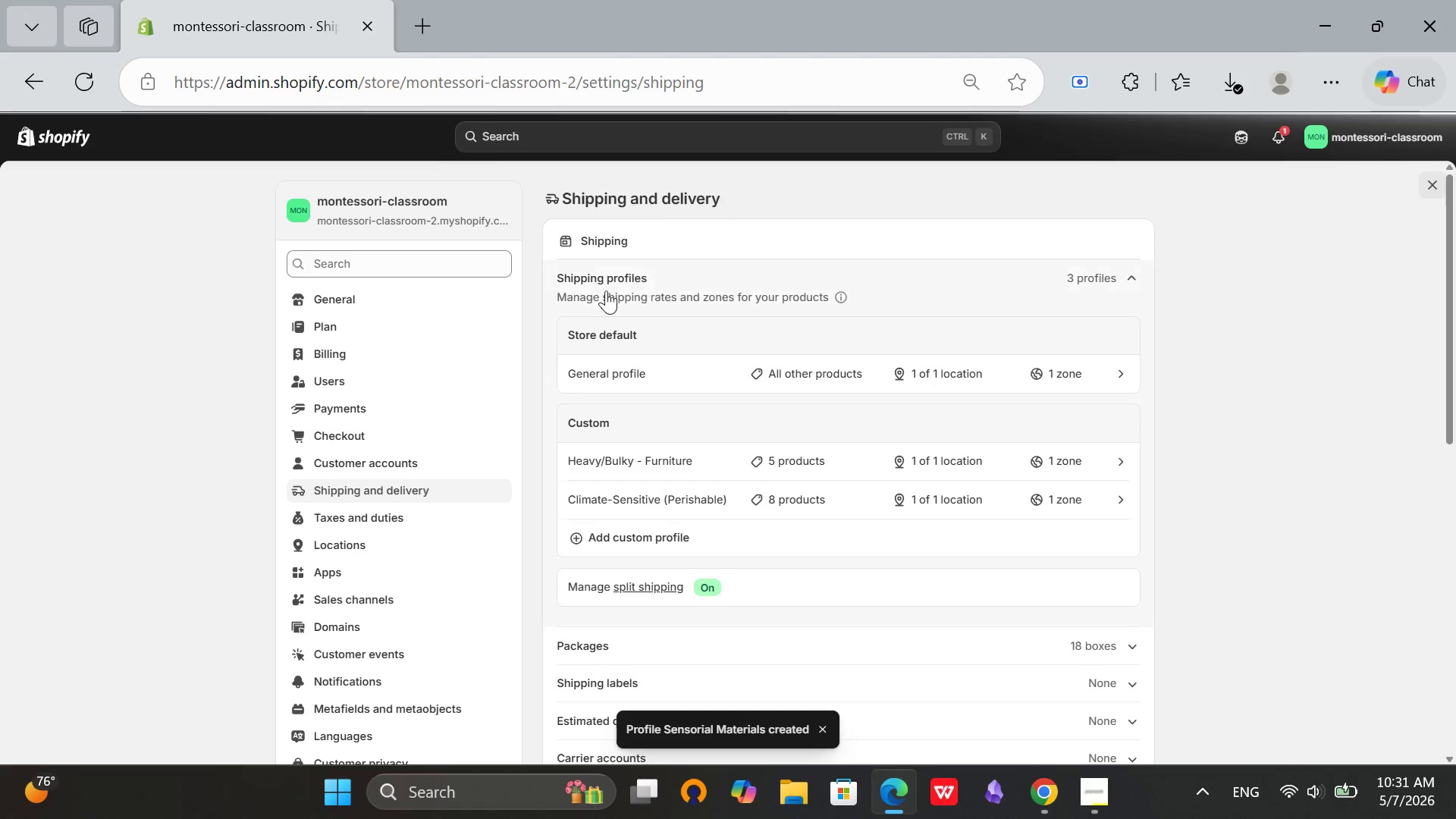 
left_click([544, 192])
 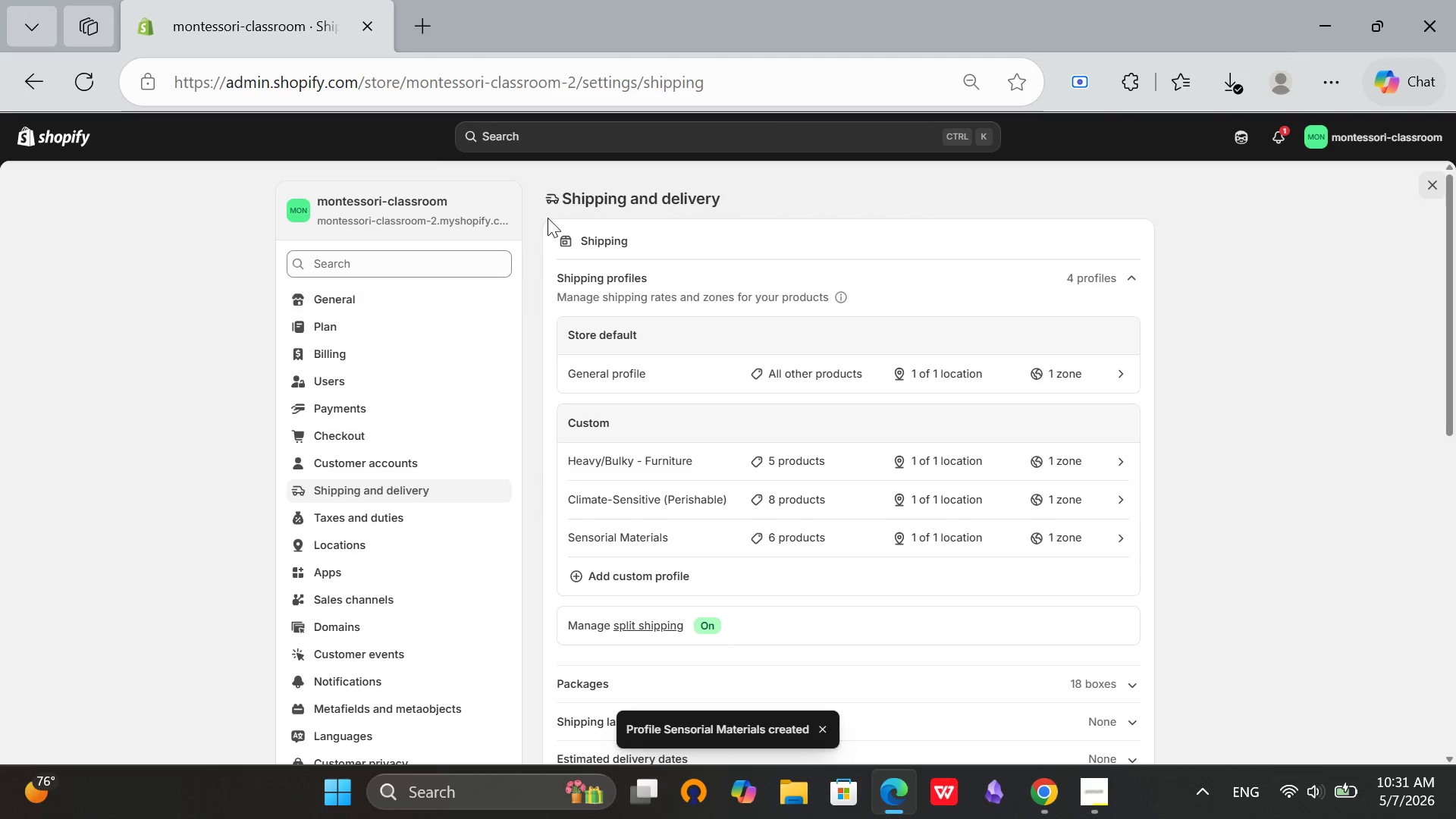 
left_click([549, 195])
 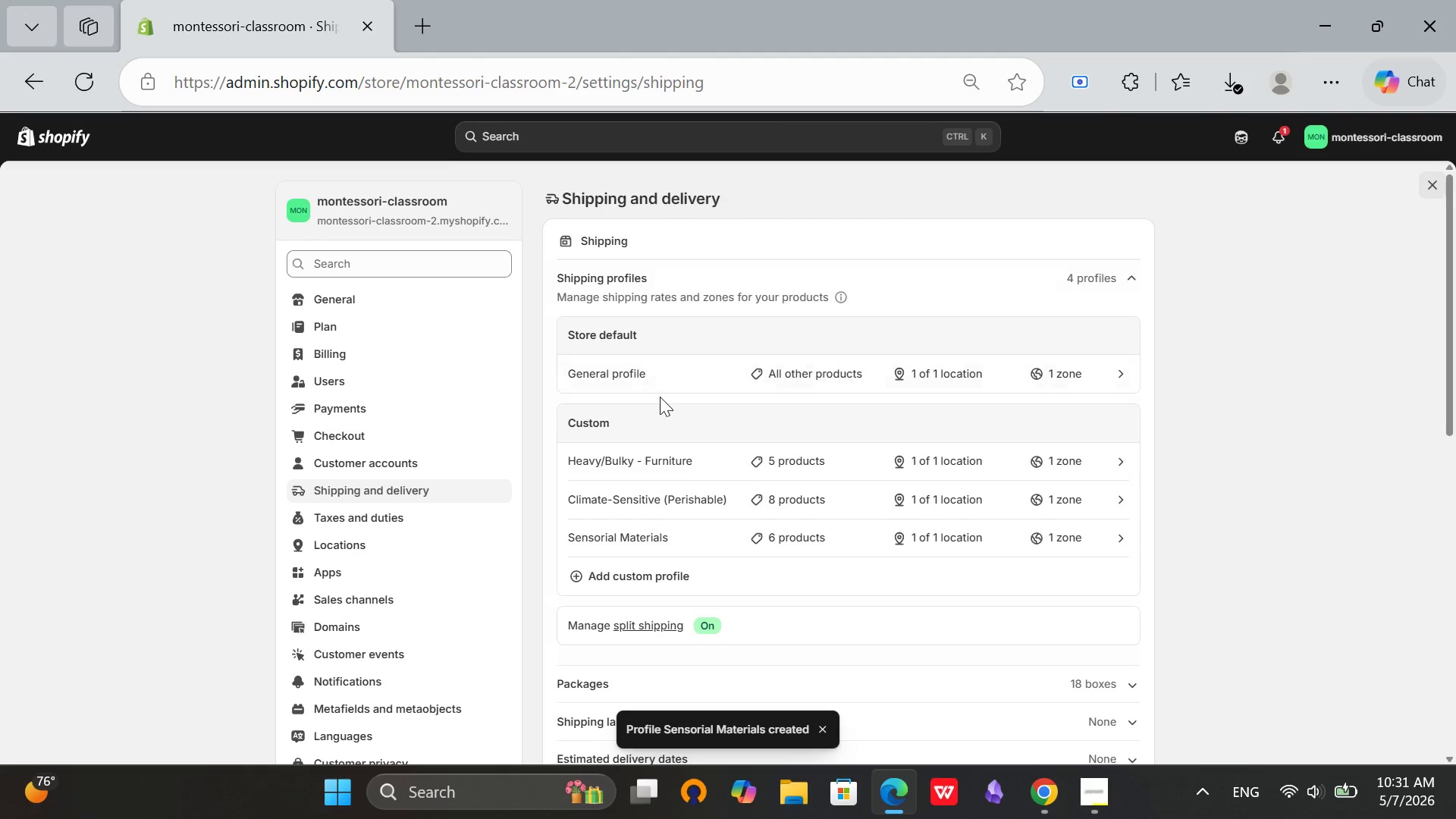 
scroll: coordinate [642, 426], scroll_direction: down, amount: 1.0
 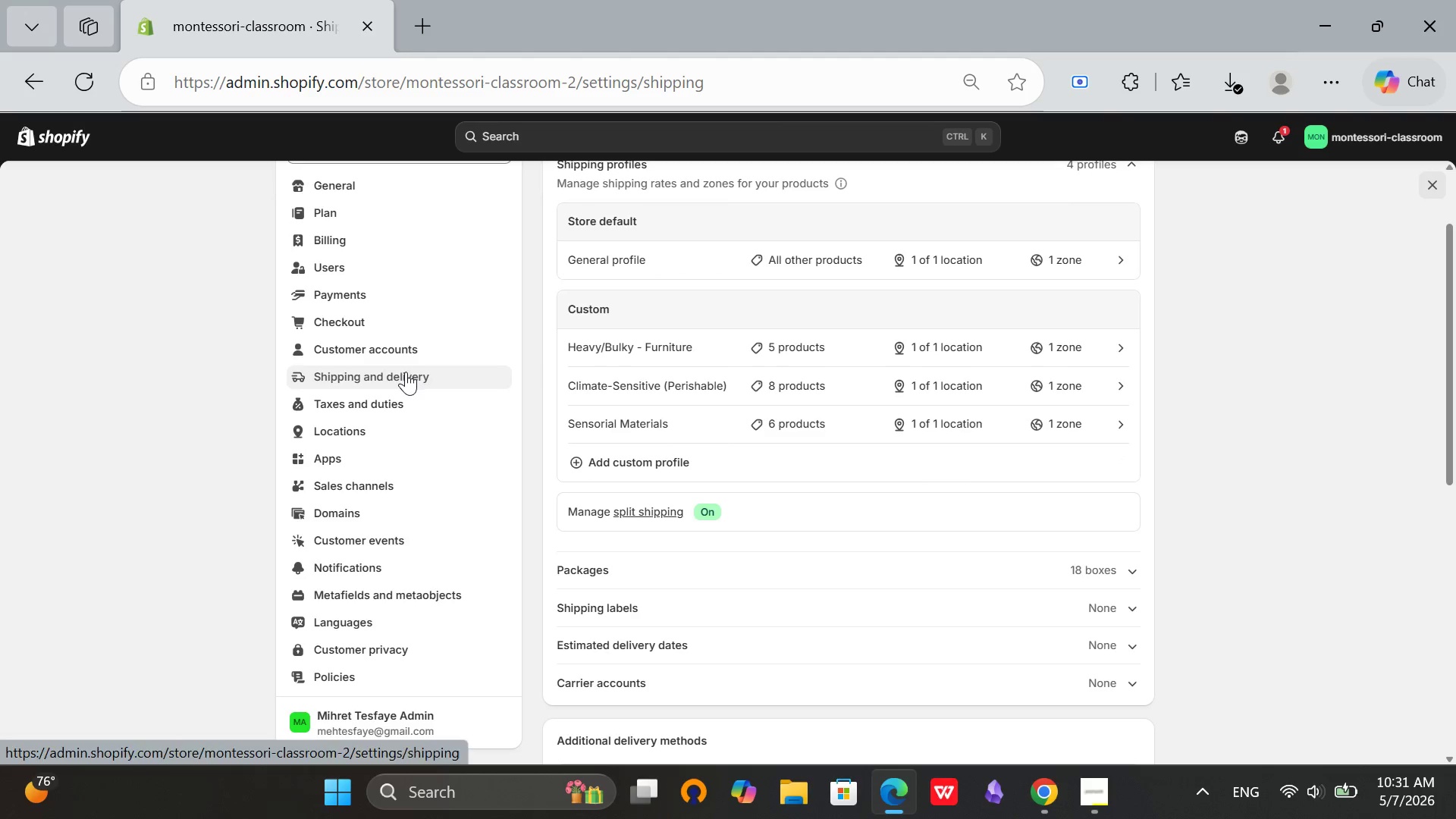 
left_click([406, 372])
 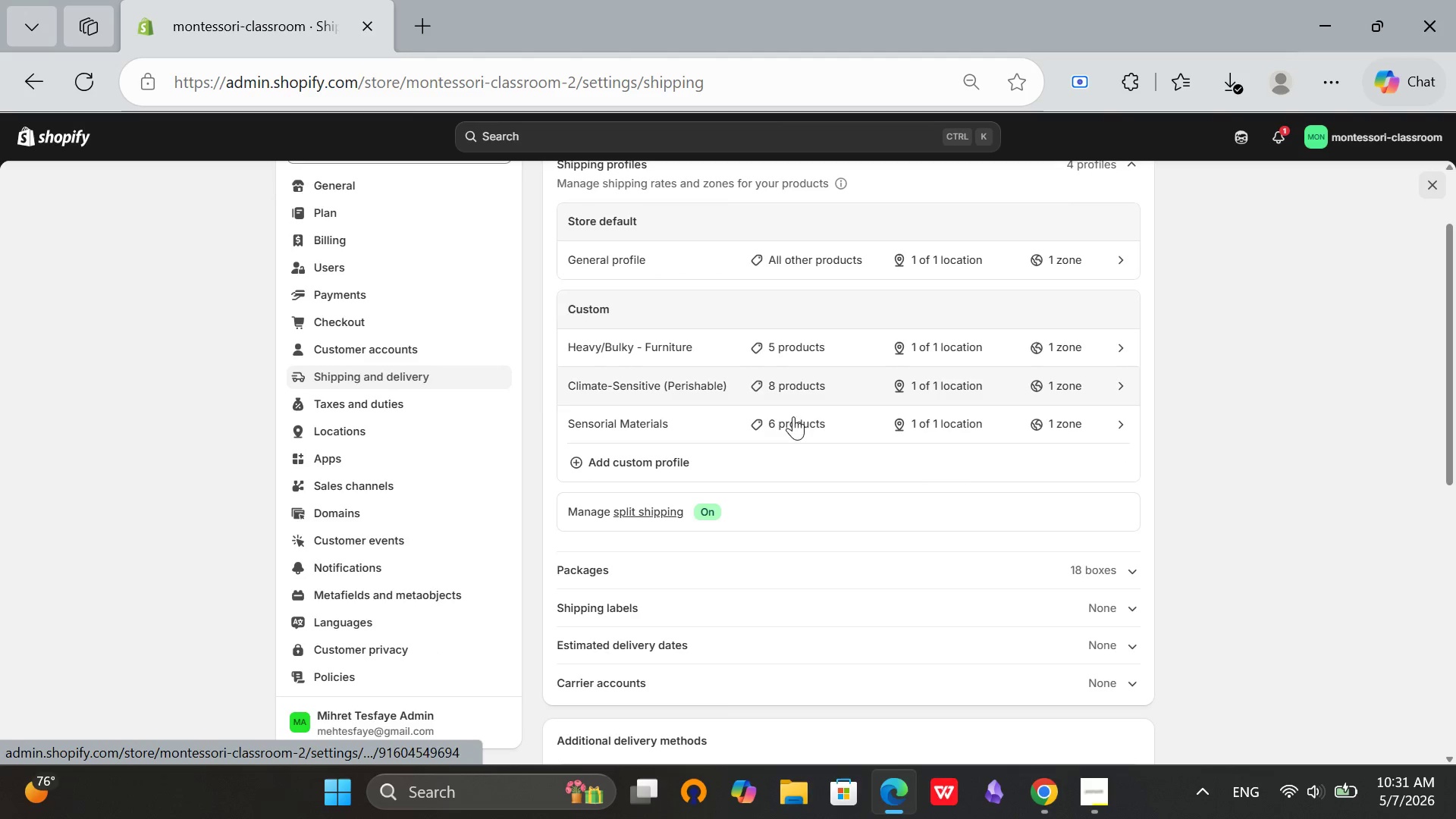 
scroll: coordinate [806, 497], scroll_direction: up, amount: 3.0
 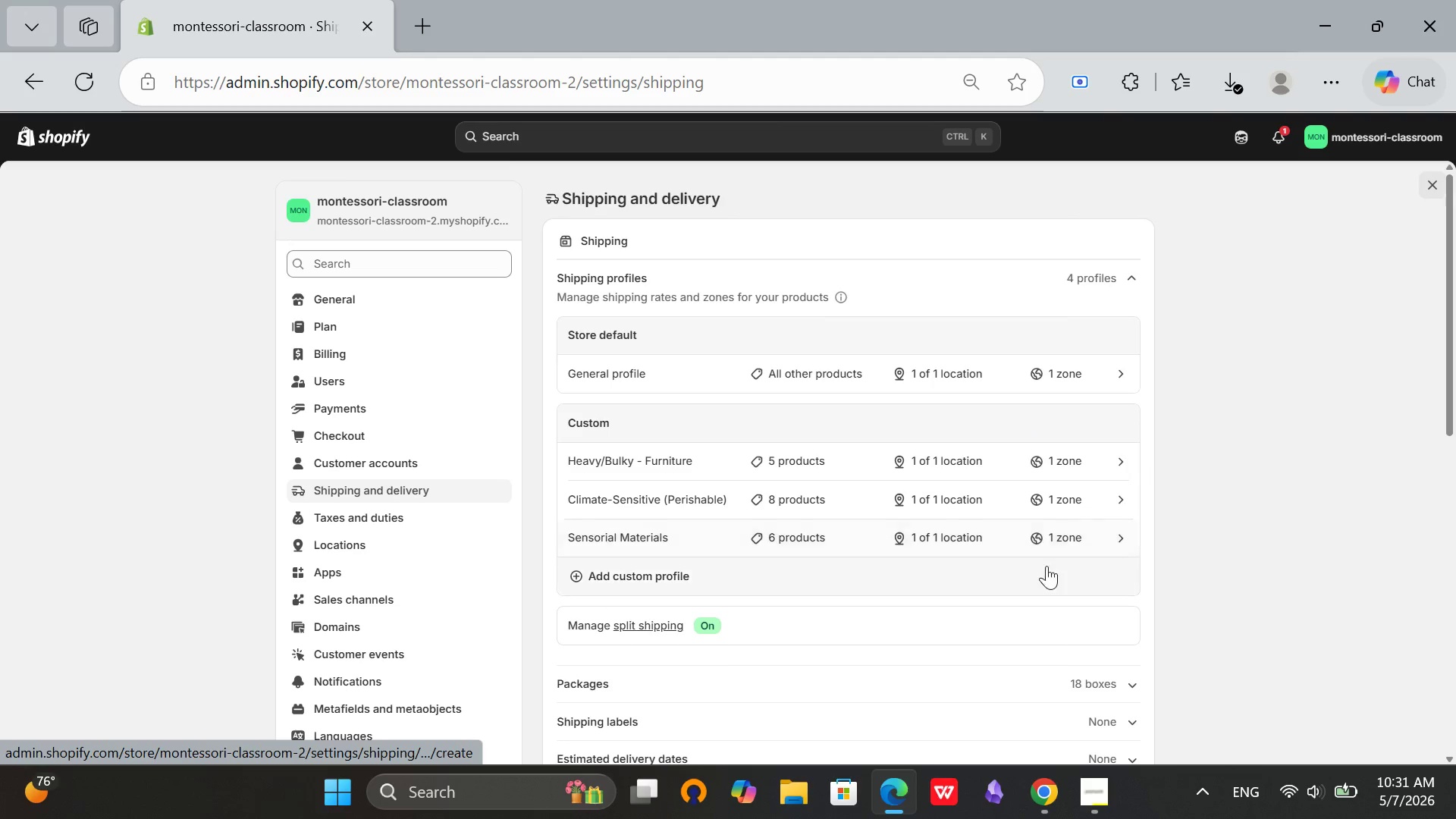 
scroll: coordinate [868, 544], scroll_direction: down, amount: 1.0
 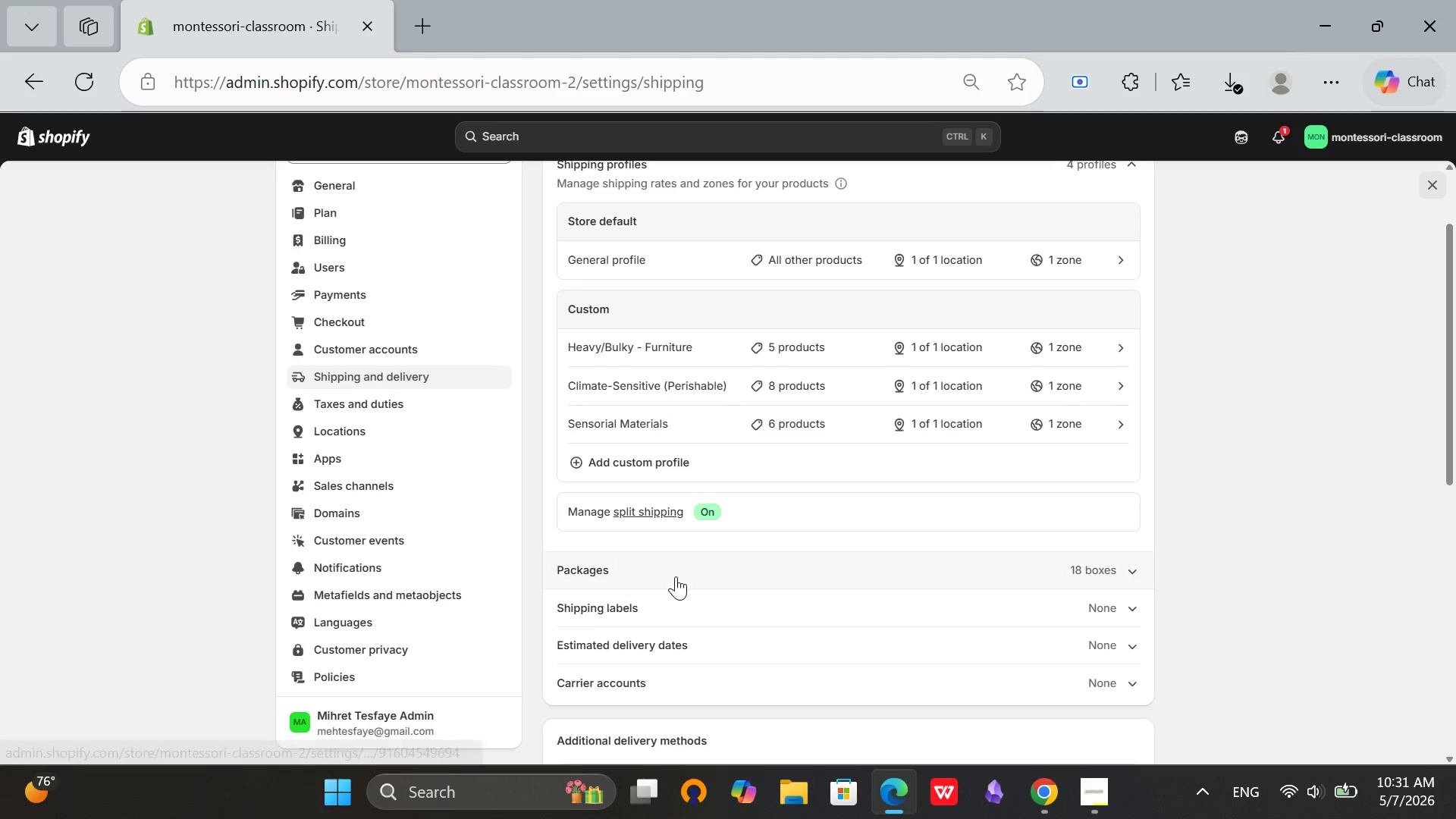 
scroll: coordinate [676, 576], scroll_direction: up, amount: 2.0
 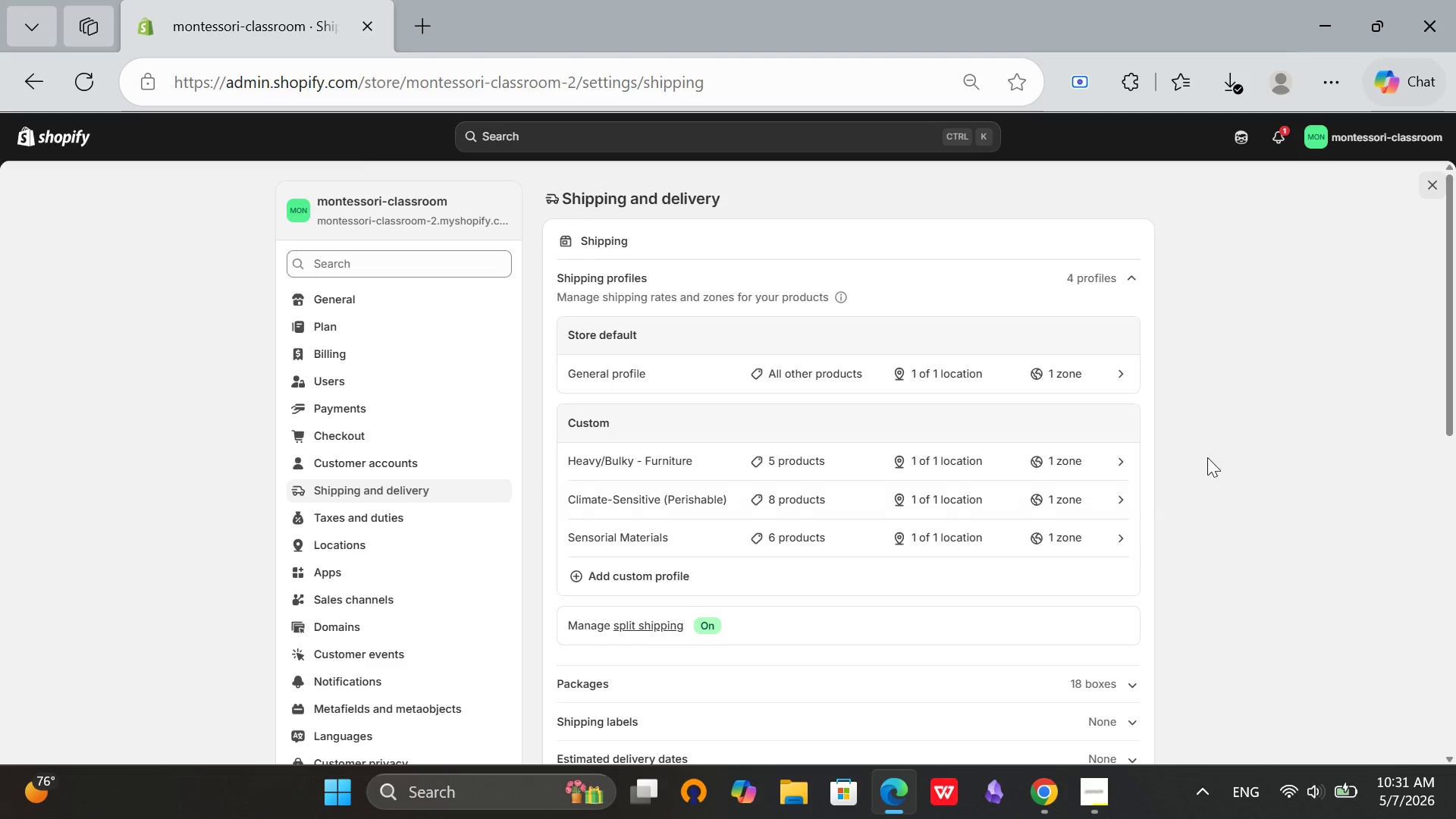 
scroll: coordinate [1207, 457], scroll_direction: down, amount: 1.0
 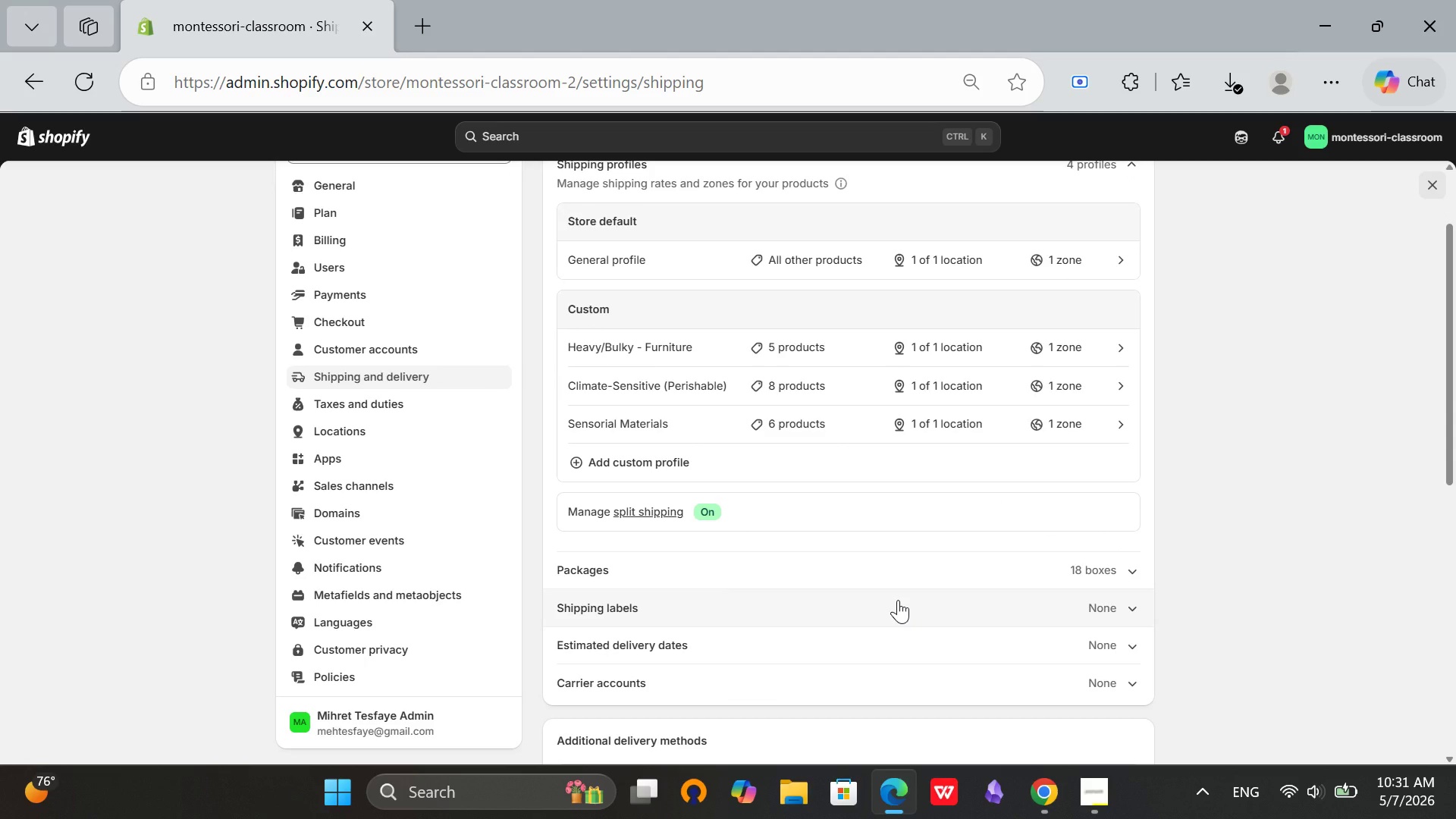 
left_click([898, 600])
 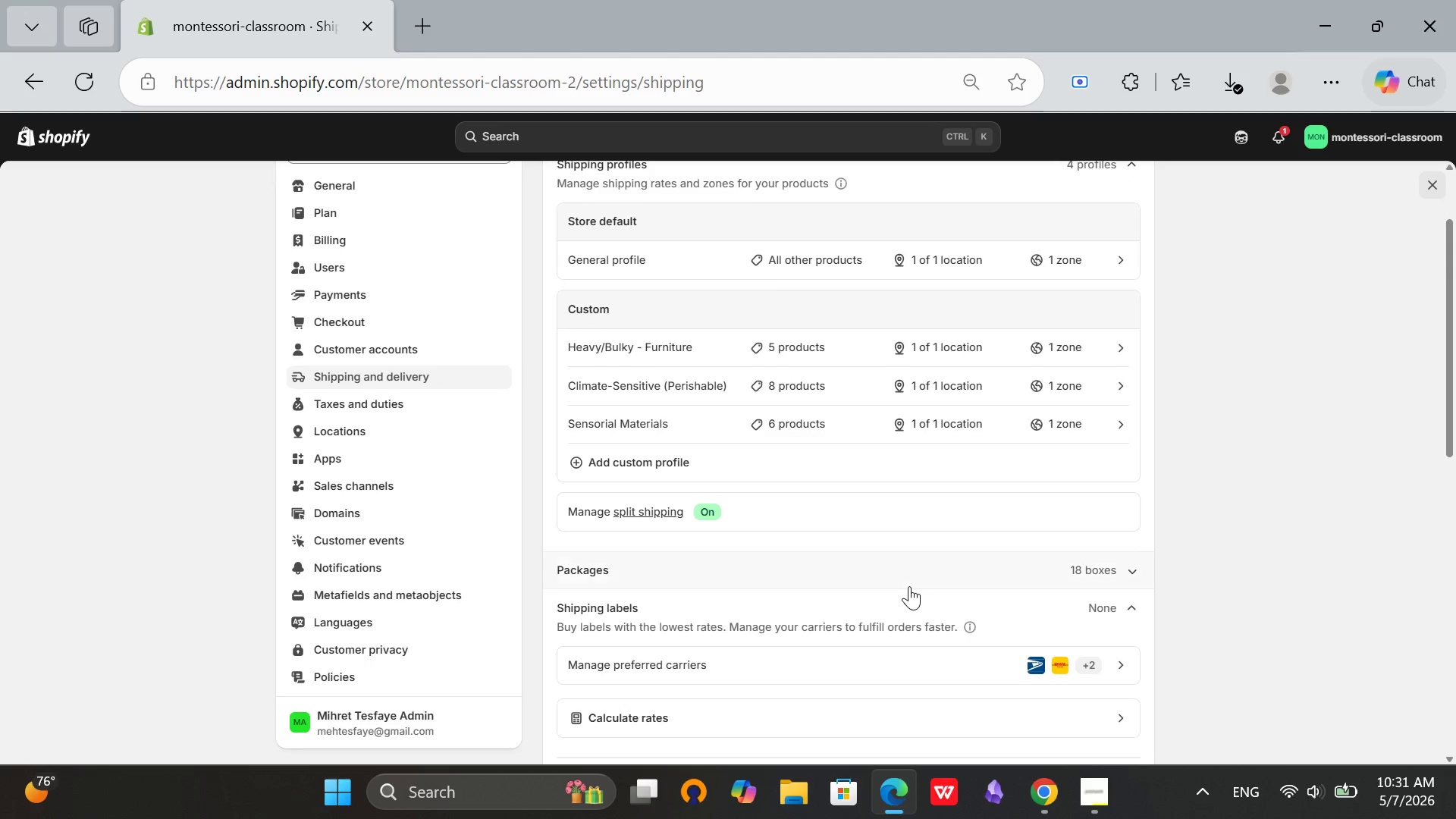 
scroll: coordinate [909, 586], scroll_direction: down, amount: 1.0
 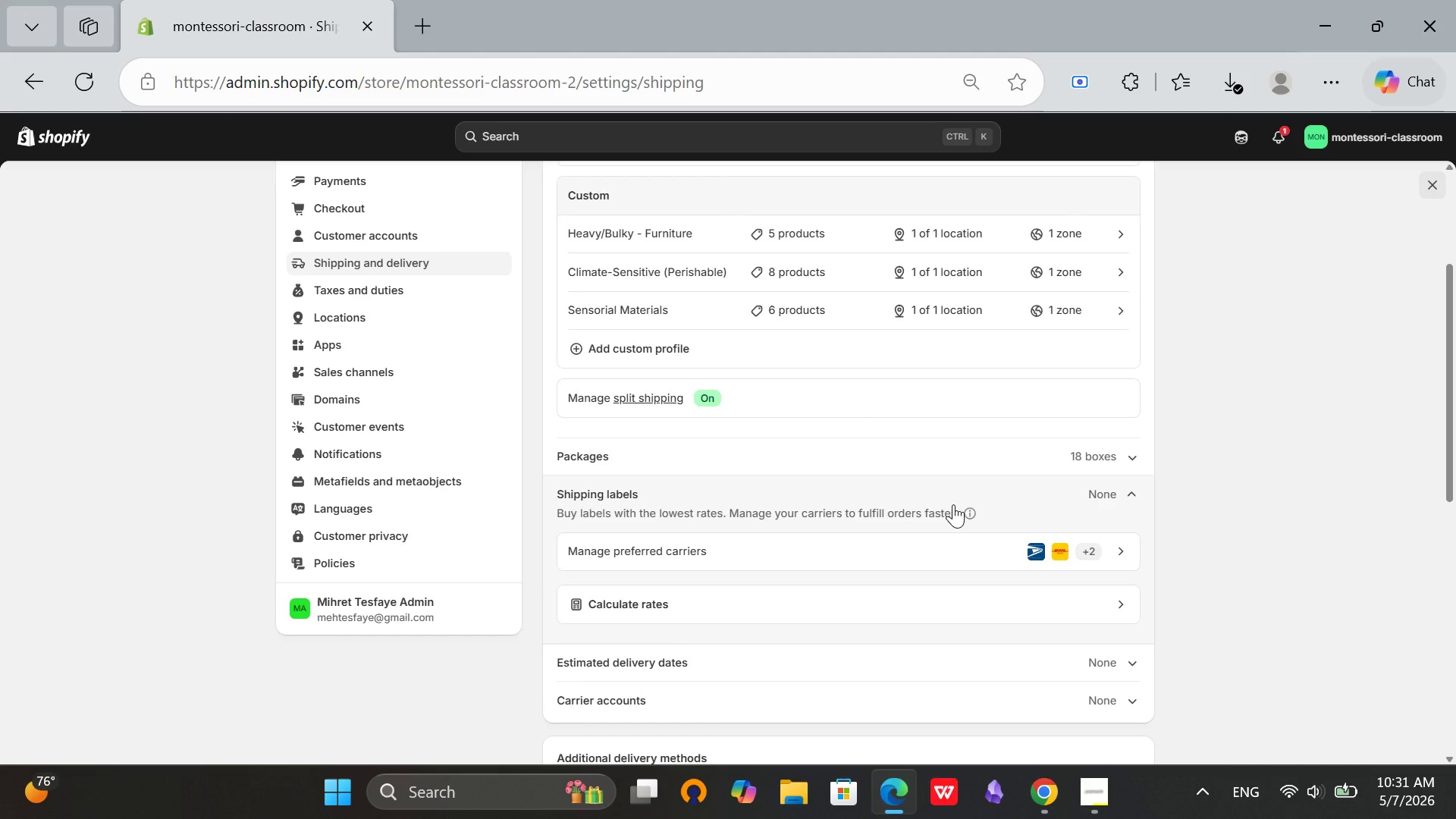 
left_click([953, 504])
 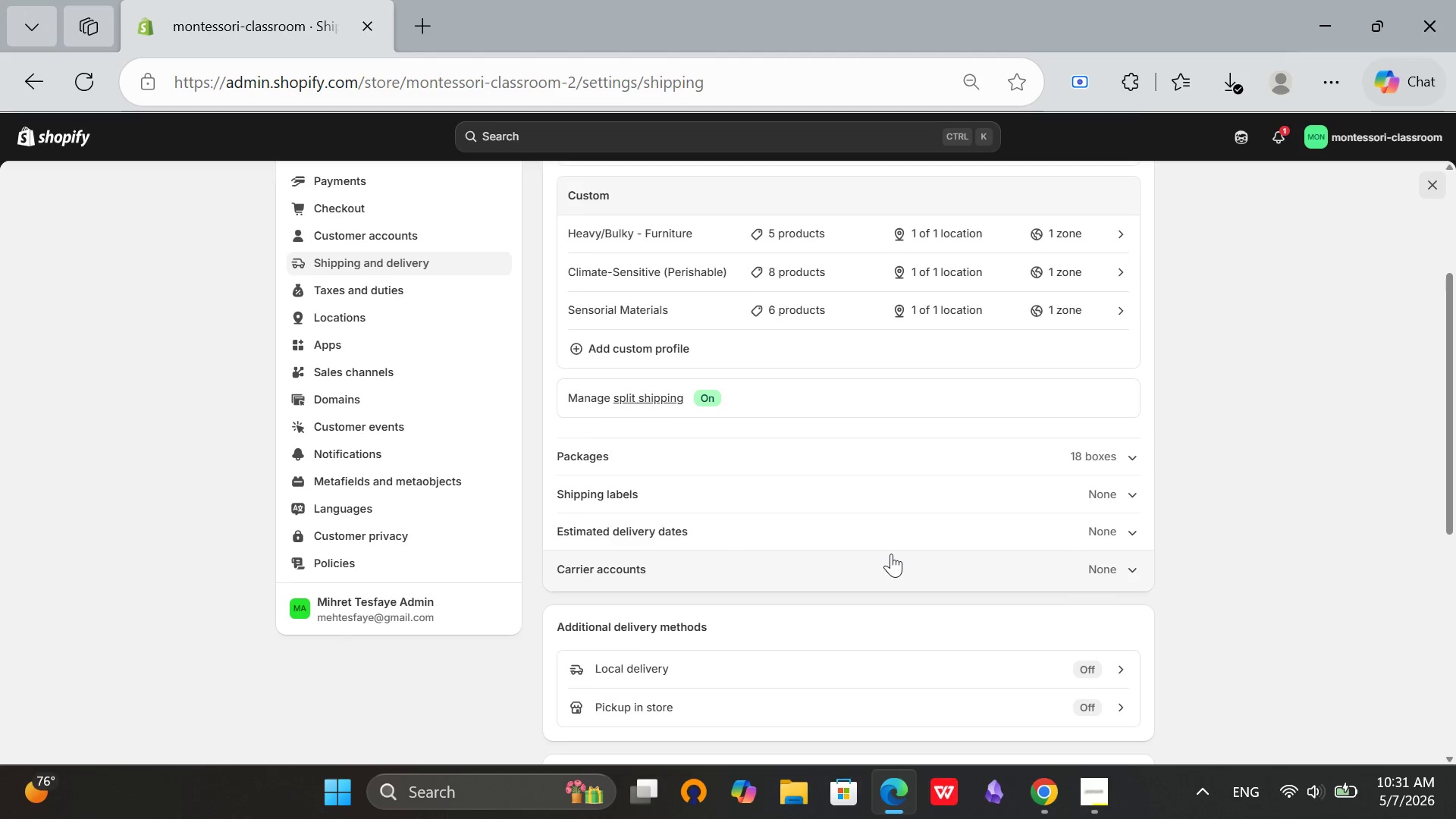 
scroll: coordinate [891, 554], scroll_direction: down, amount: 1.0
 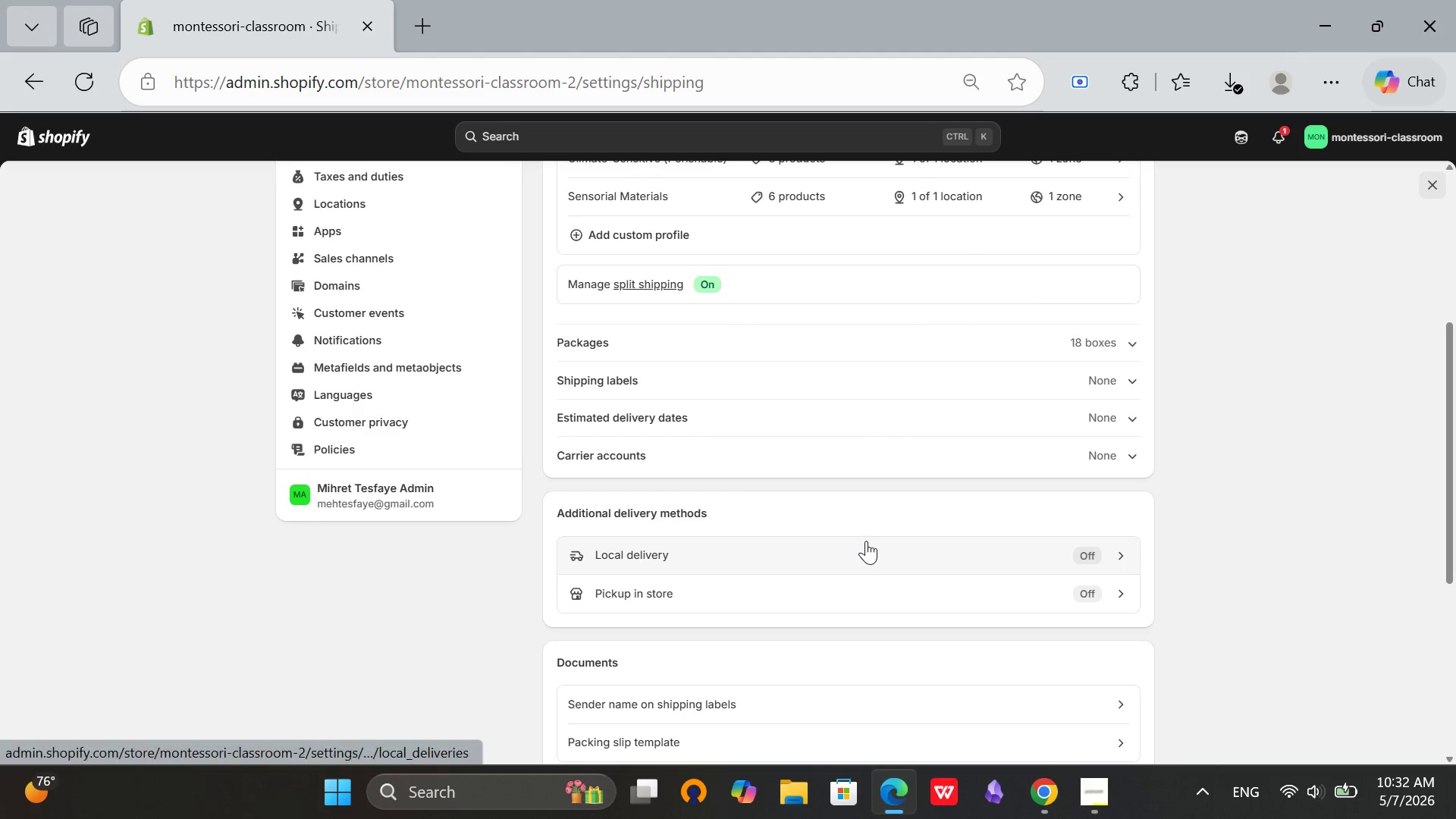 
scroll: coordinate [866, 541], scroll_direction: up, amount: 1.0
 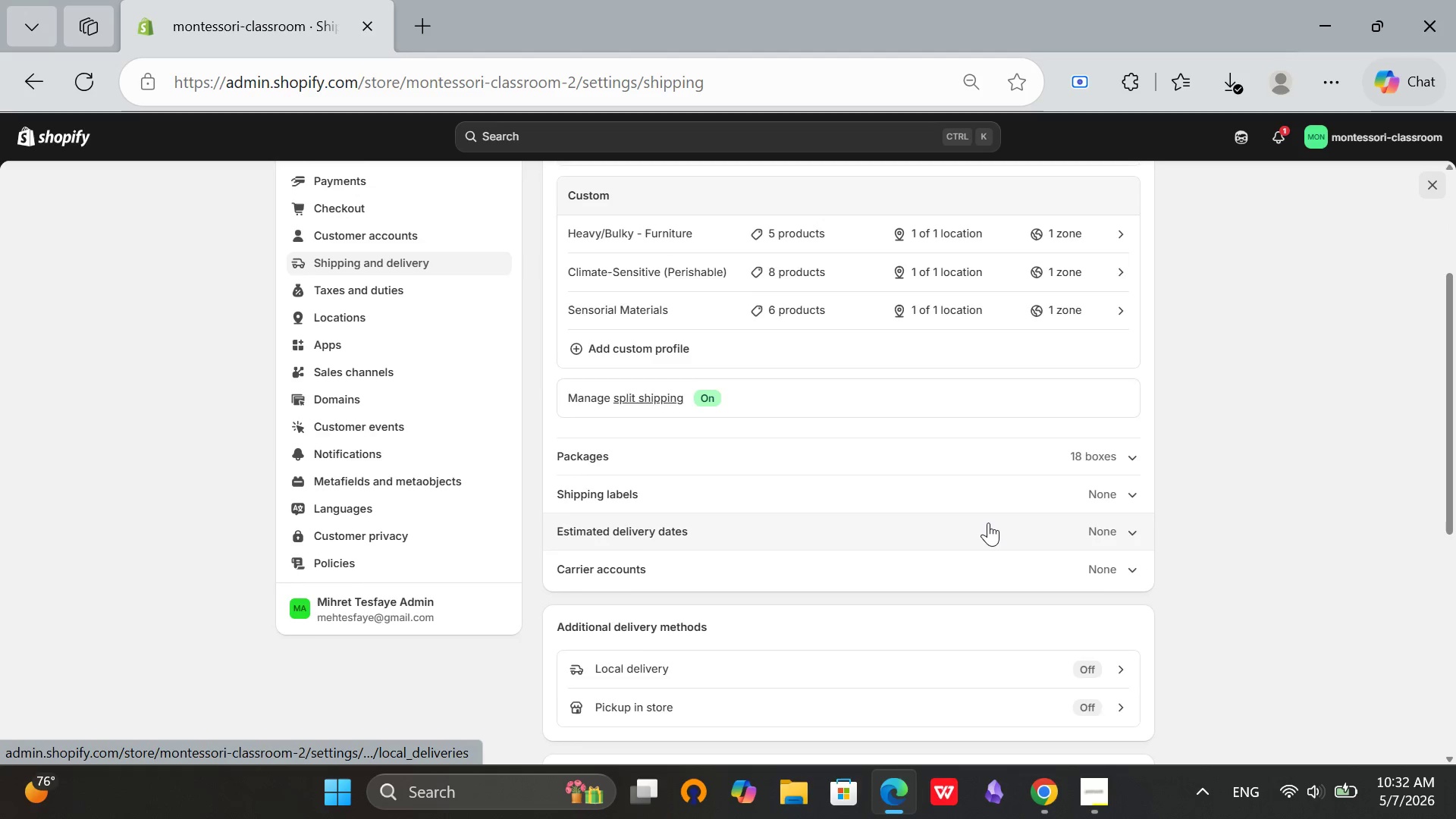 
scroll: coordinate [837, 490], scroll_direction: down, amount: 4.0
 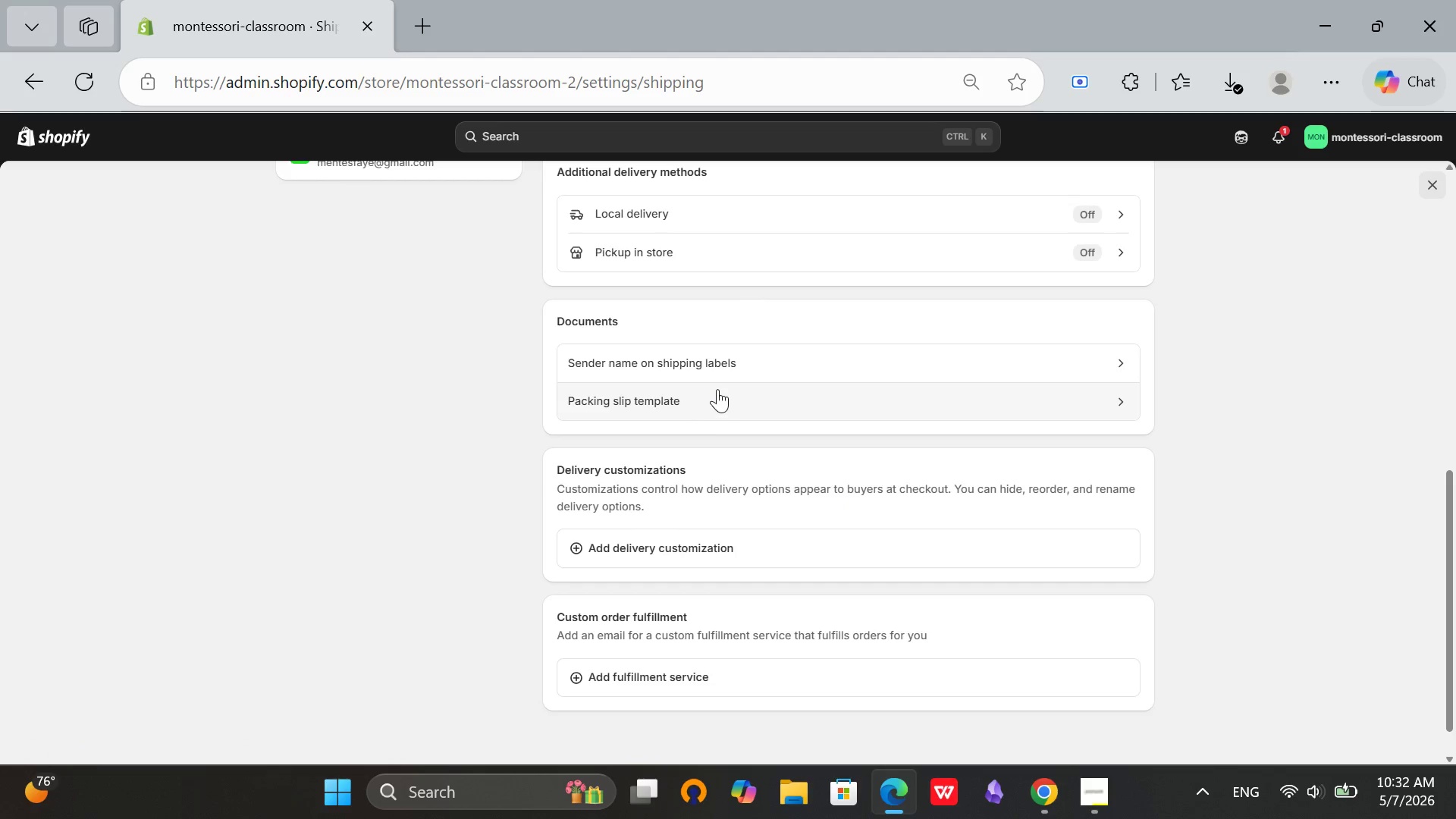 
left_click([709, 397])
 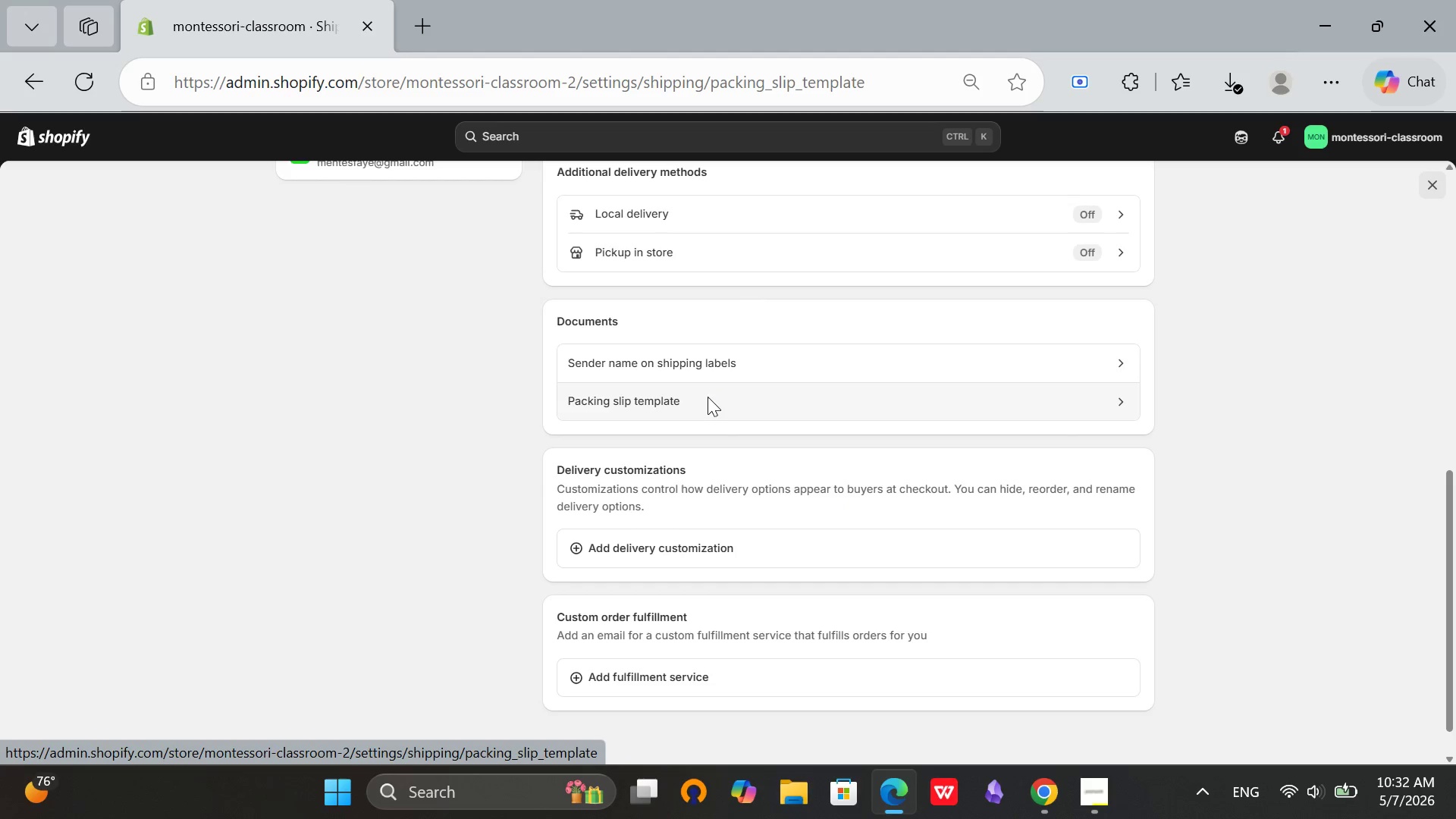 
mouse_move([683, 355])
 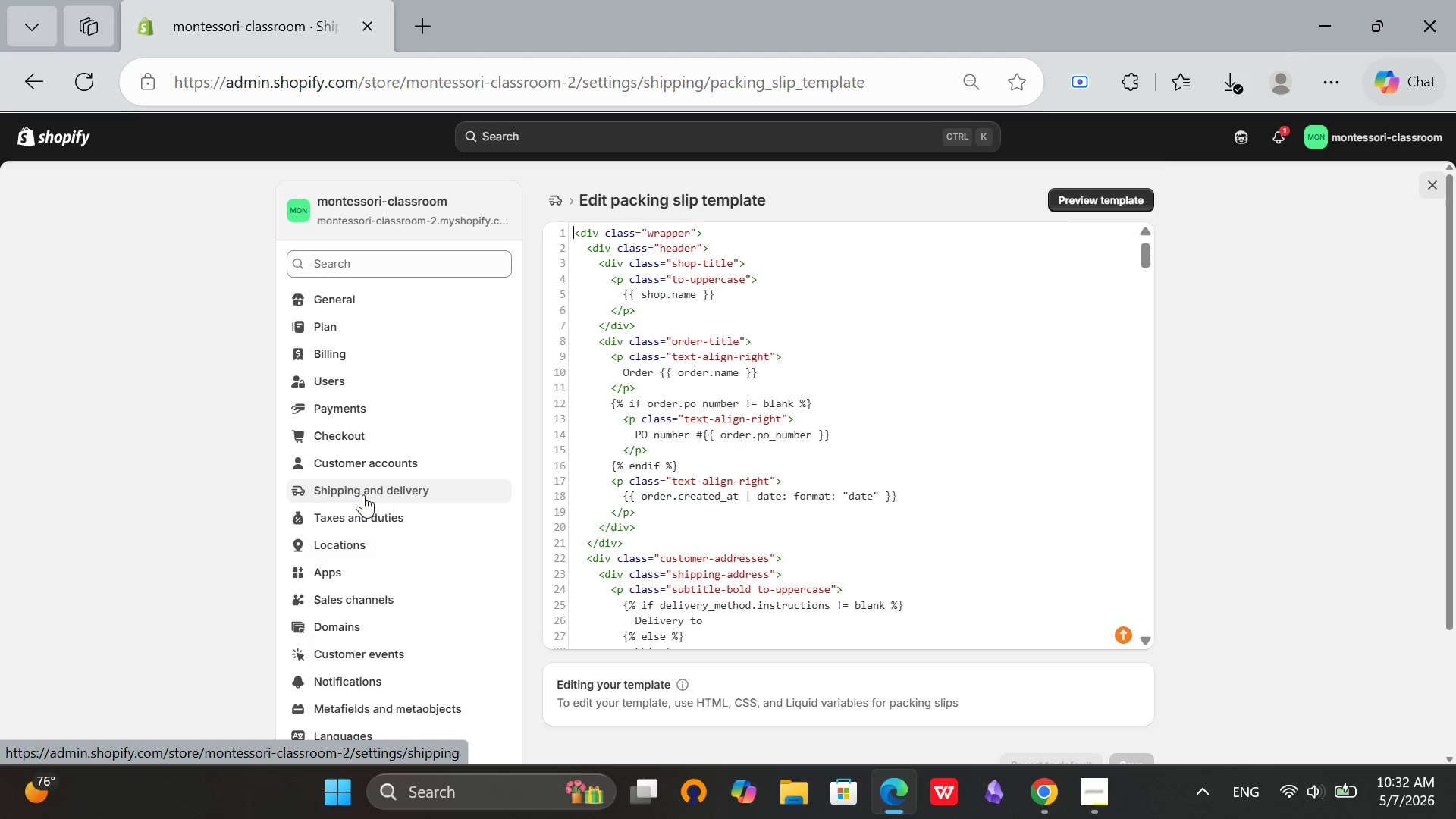 
left_click([363, 494])
 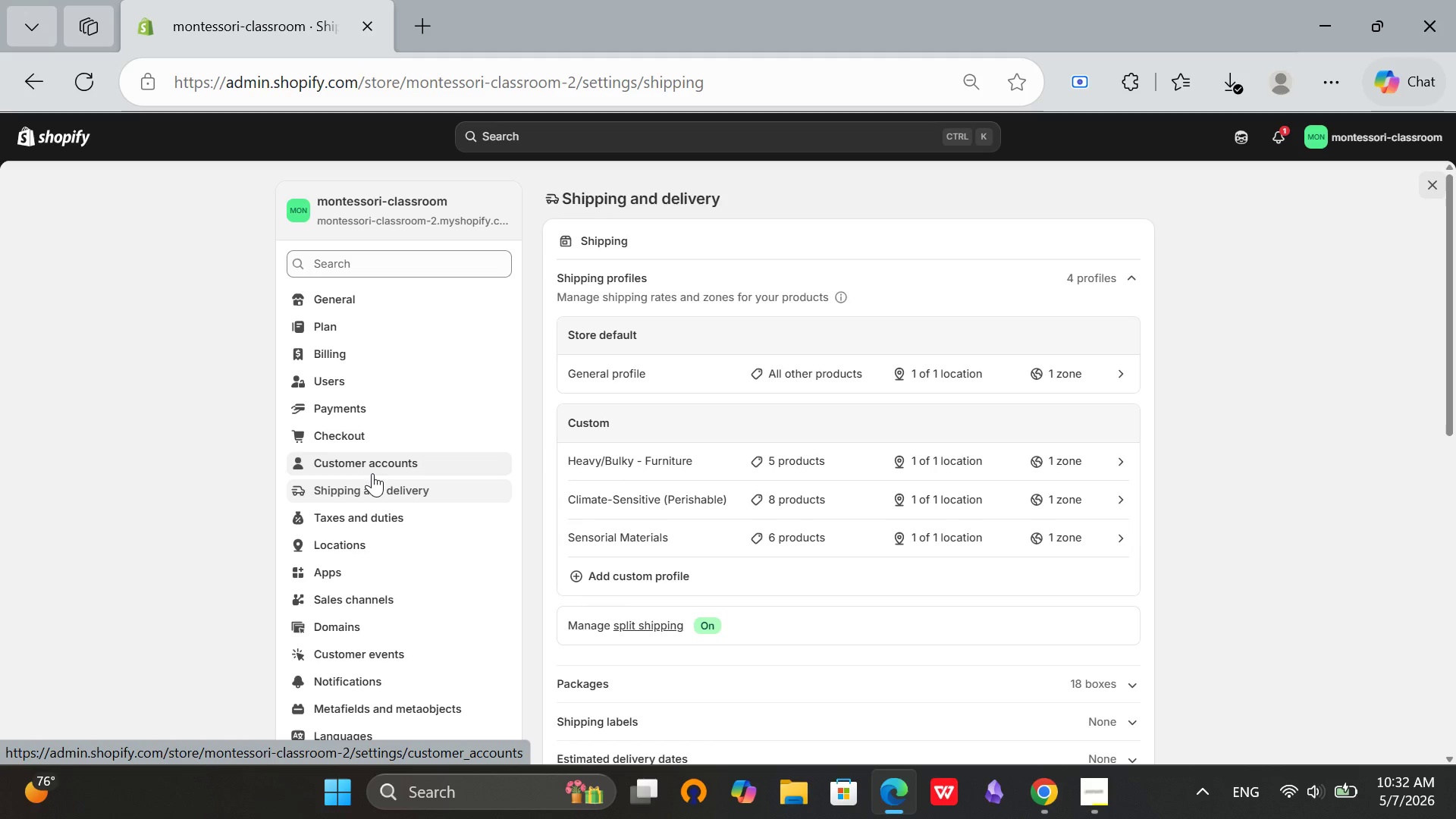 
wait(11.49)
 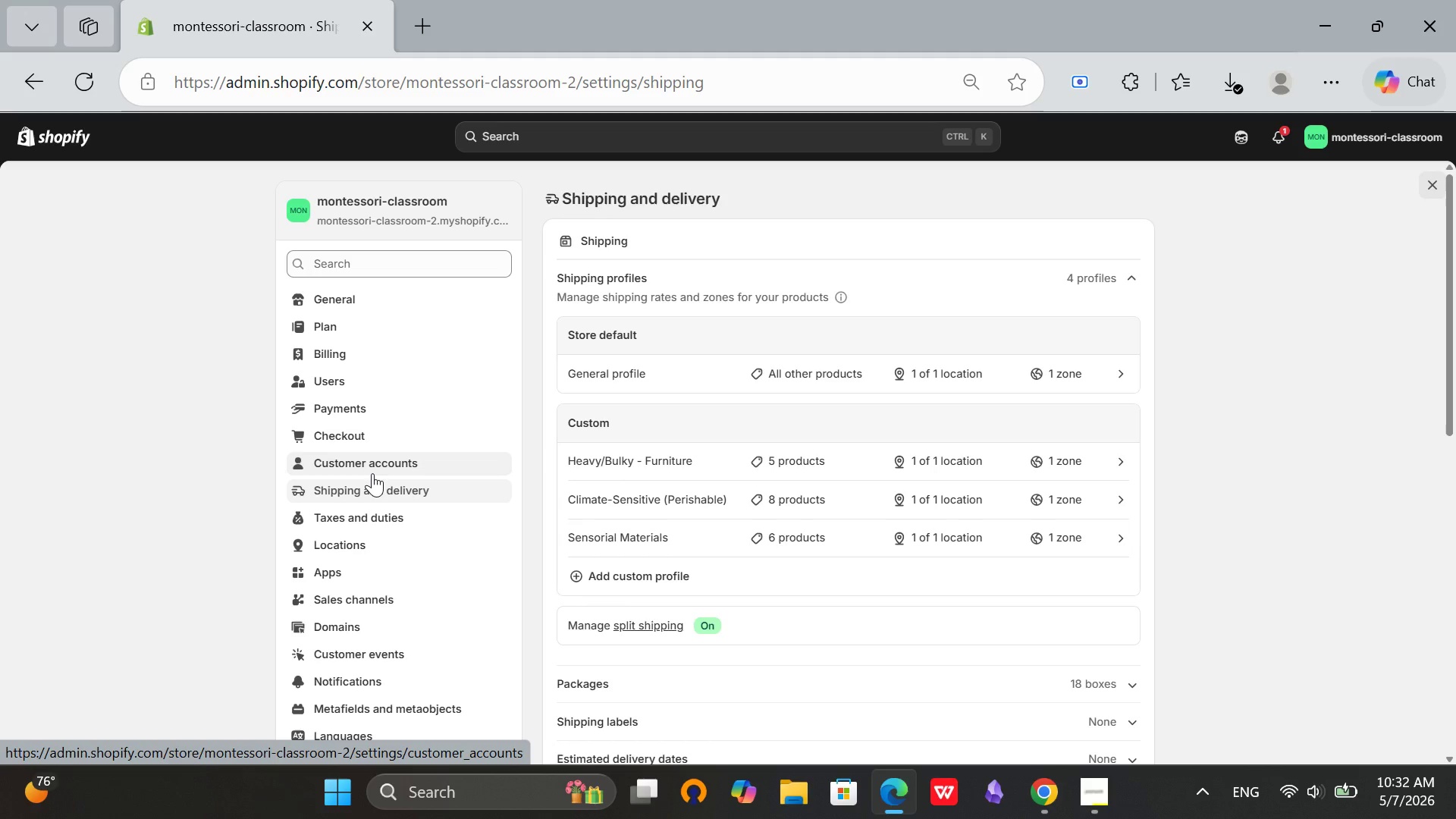 
scroll: coordinate [350, 447], scroll_direction: down, amount: 3.0
 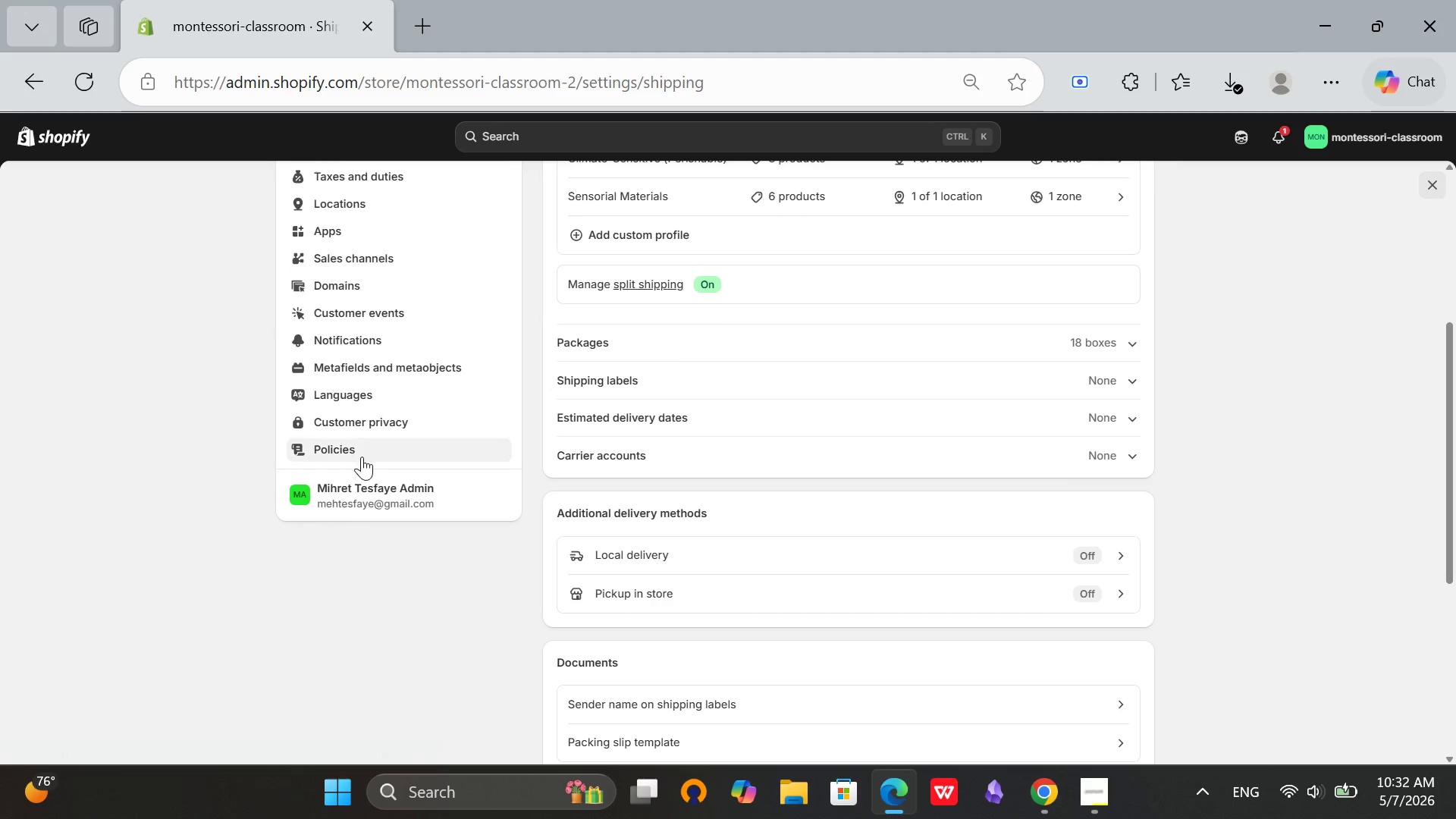 
scroll: coordinate [362, 457], scroll_direction: up, amount: 2.0
 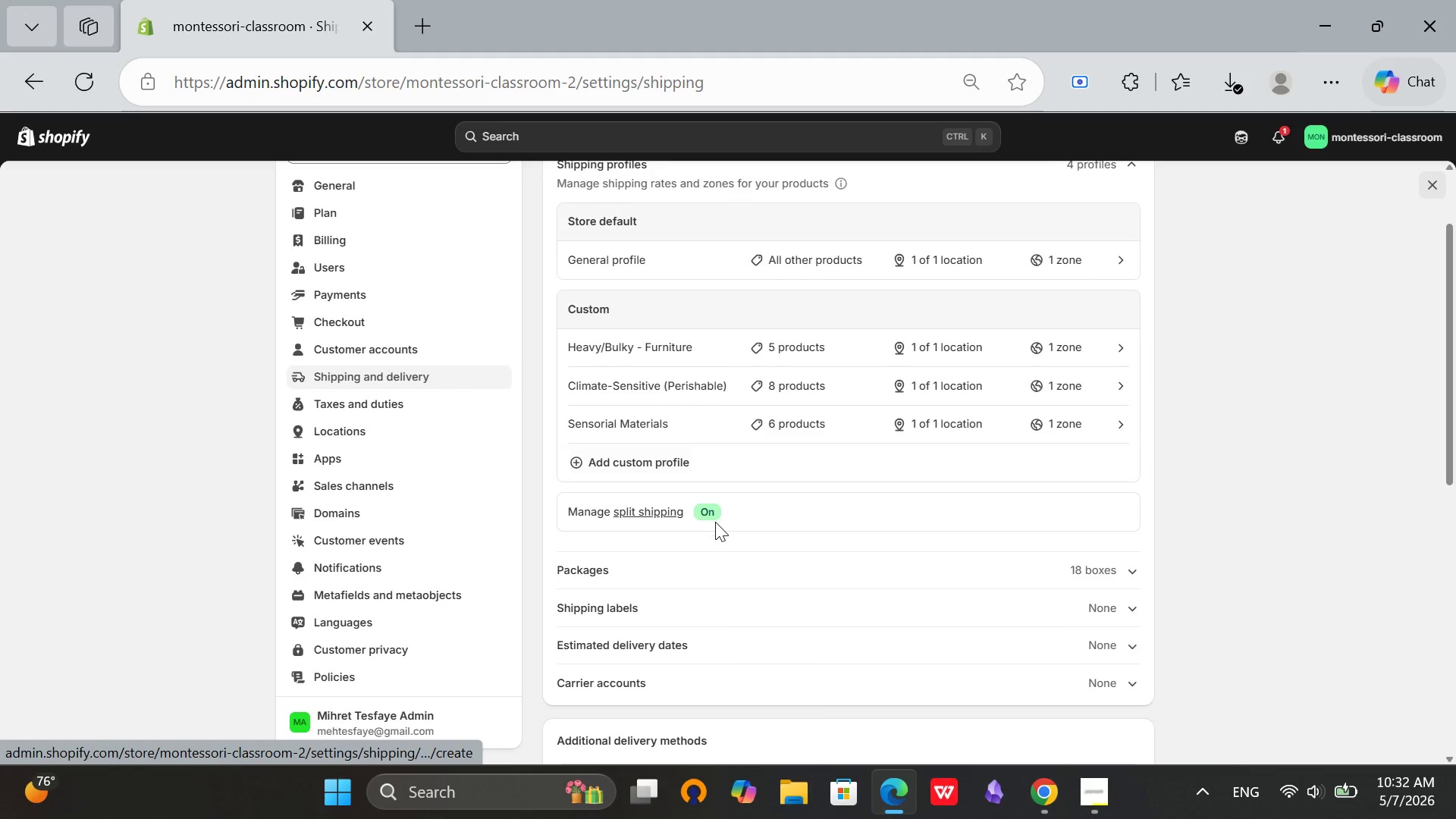 
left_click([665, 577])
 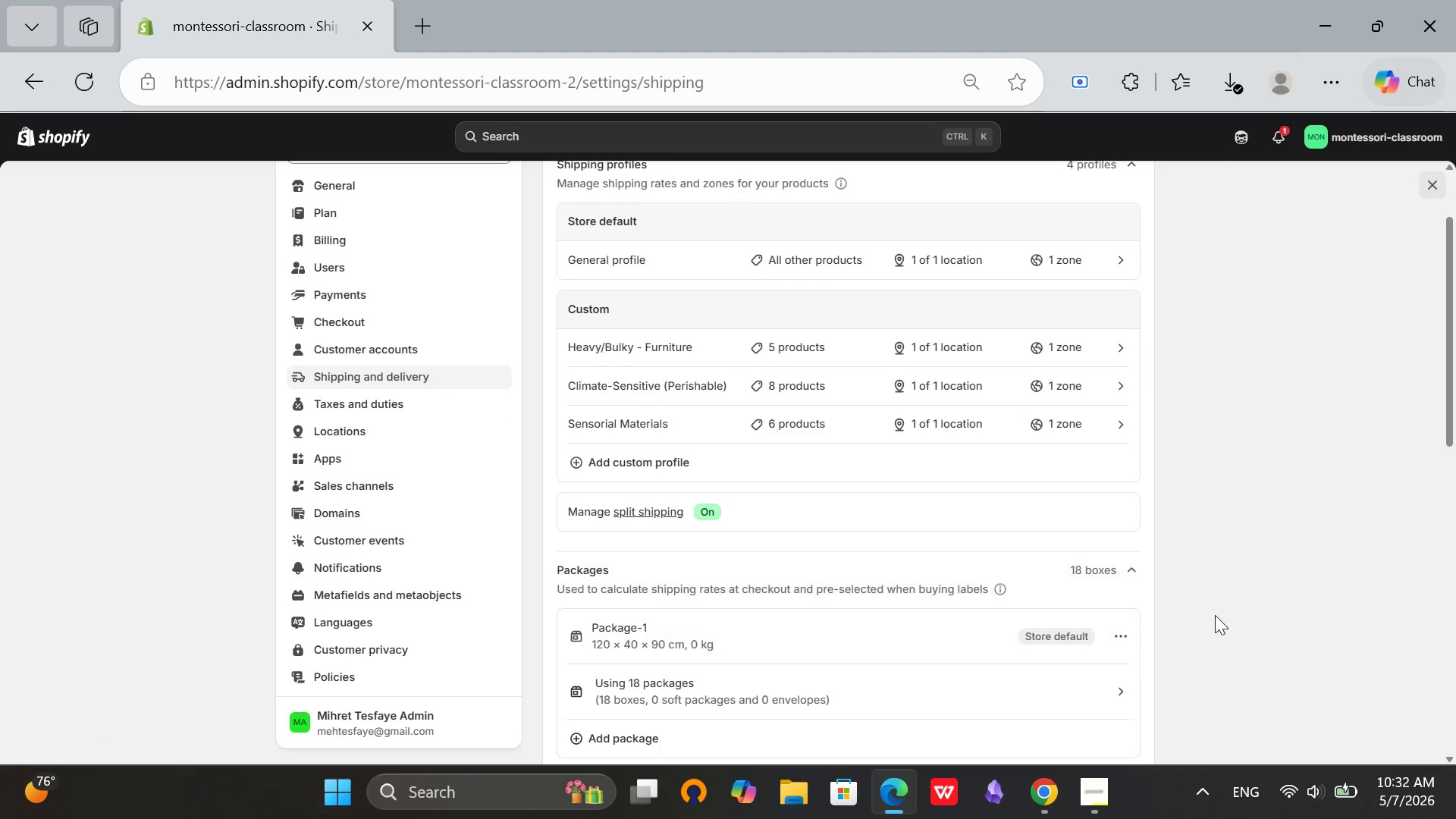 
scroll: coordinate [1215, 615], scroll_direction: down, amount: 1.0
 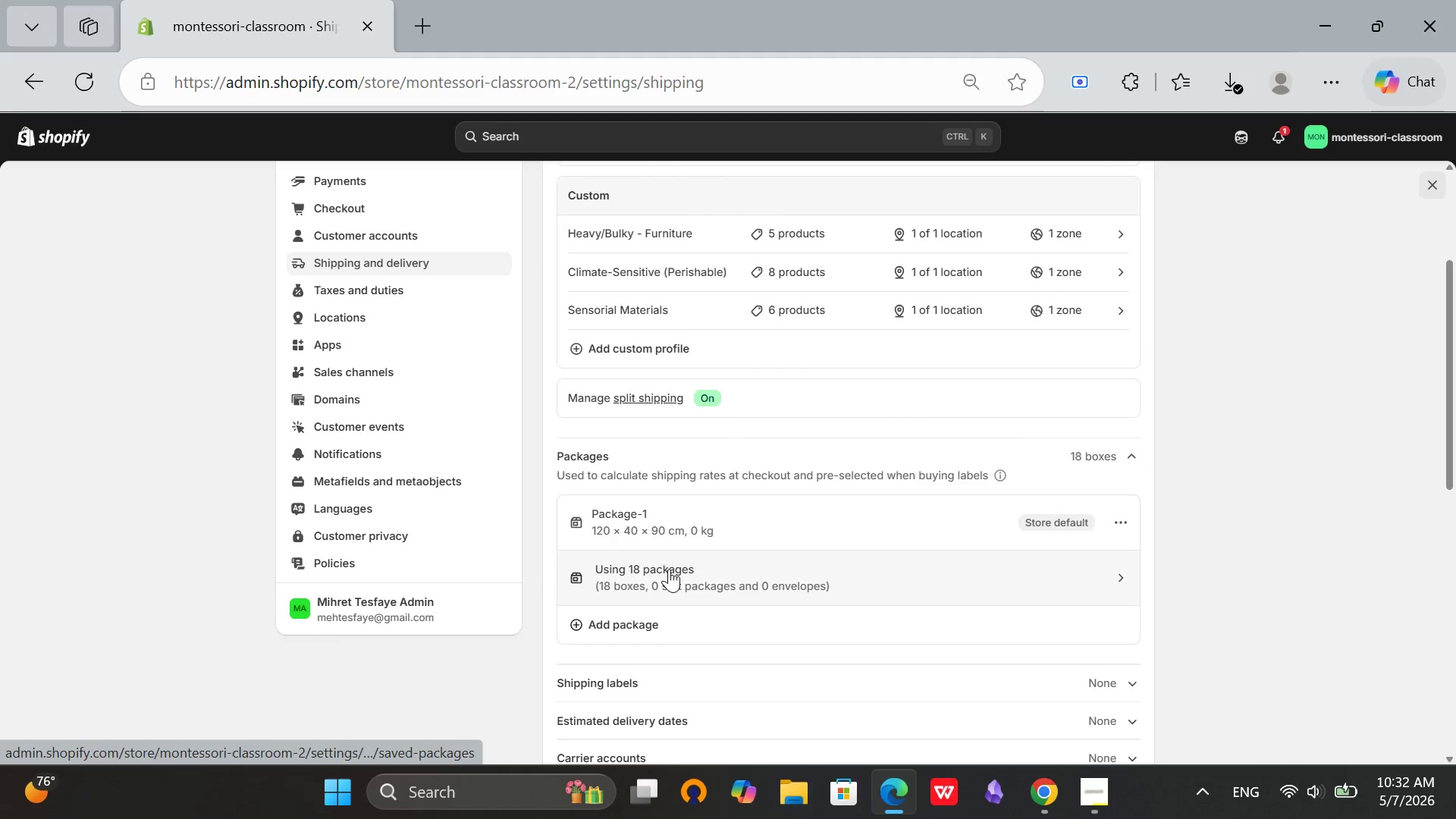 
left_click([657, 576])
 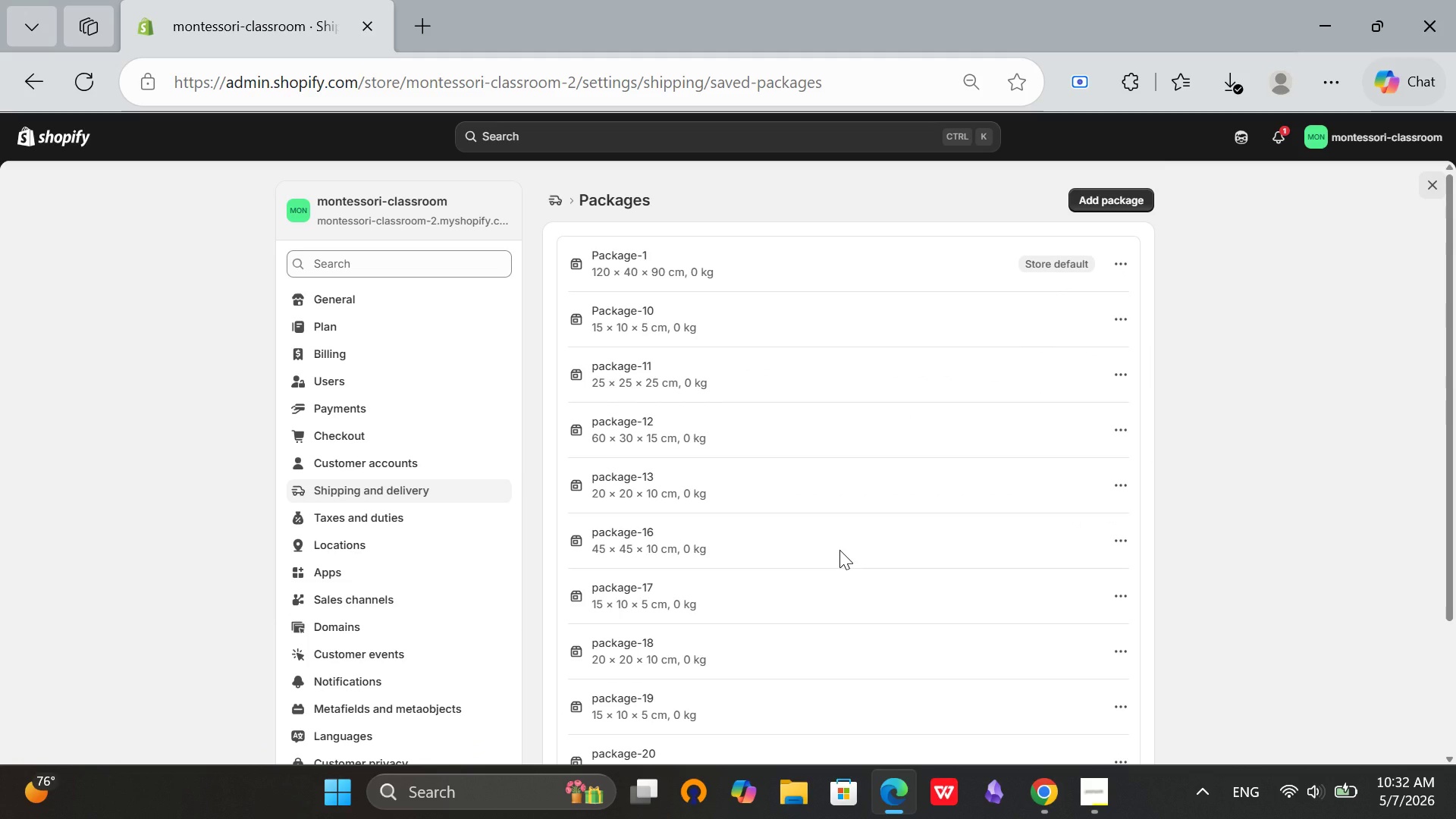 
wait(5.11)
 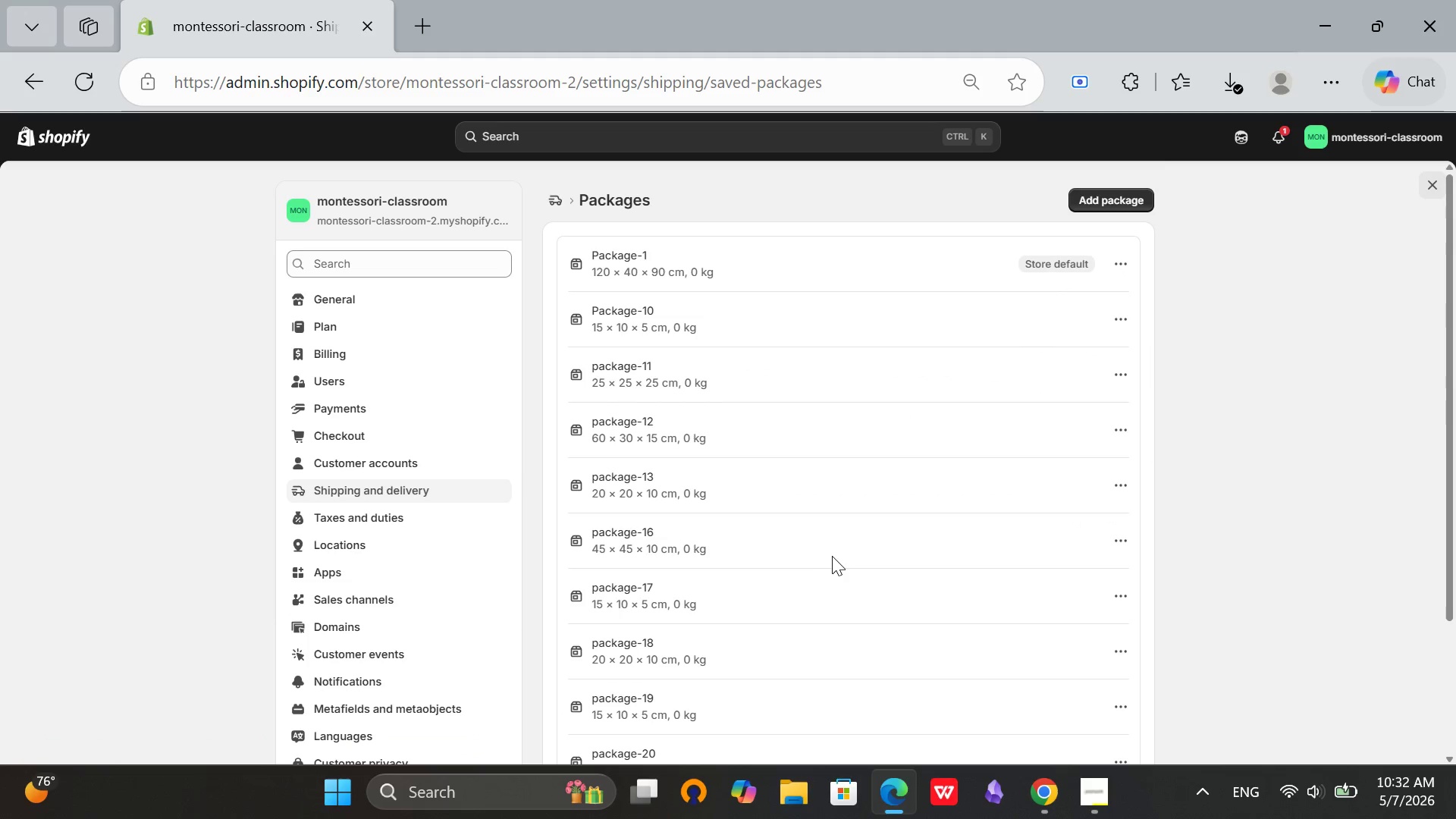 
scroll: coordinate [846, 535], scroll_direction: up, amount: 7.0
 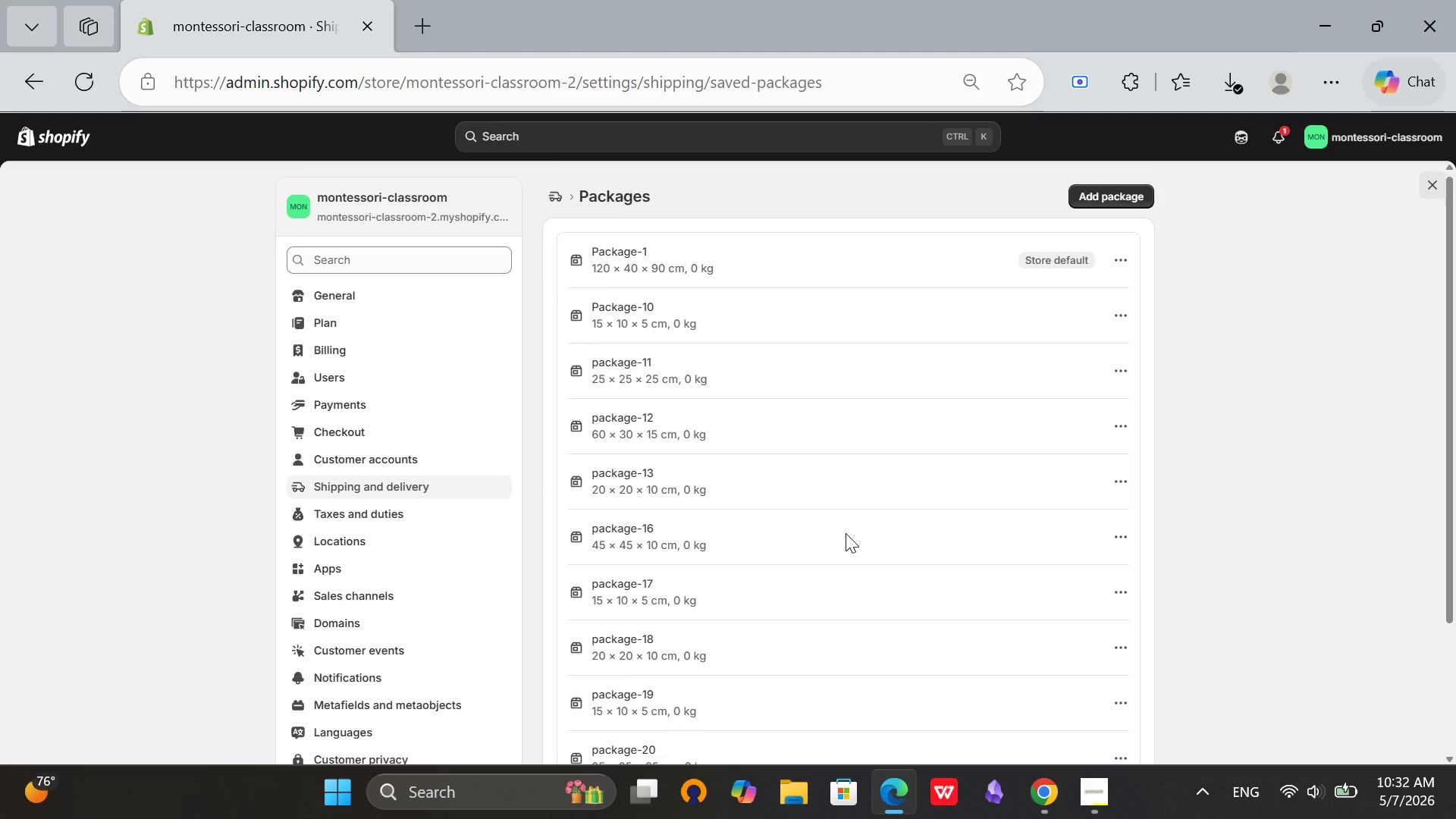 
scroll: coordinate [846, 533], scroll_direction: down, amount: 1.0
 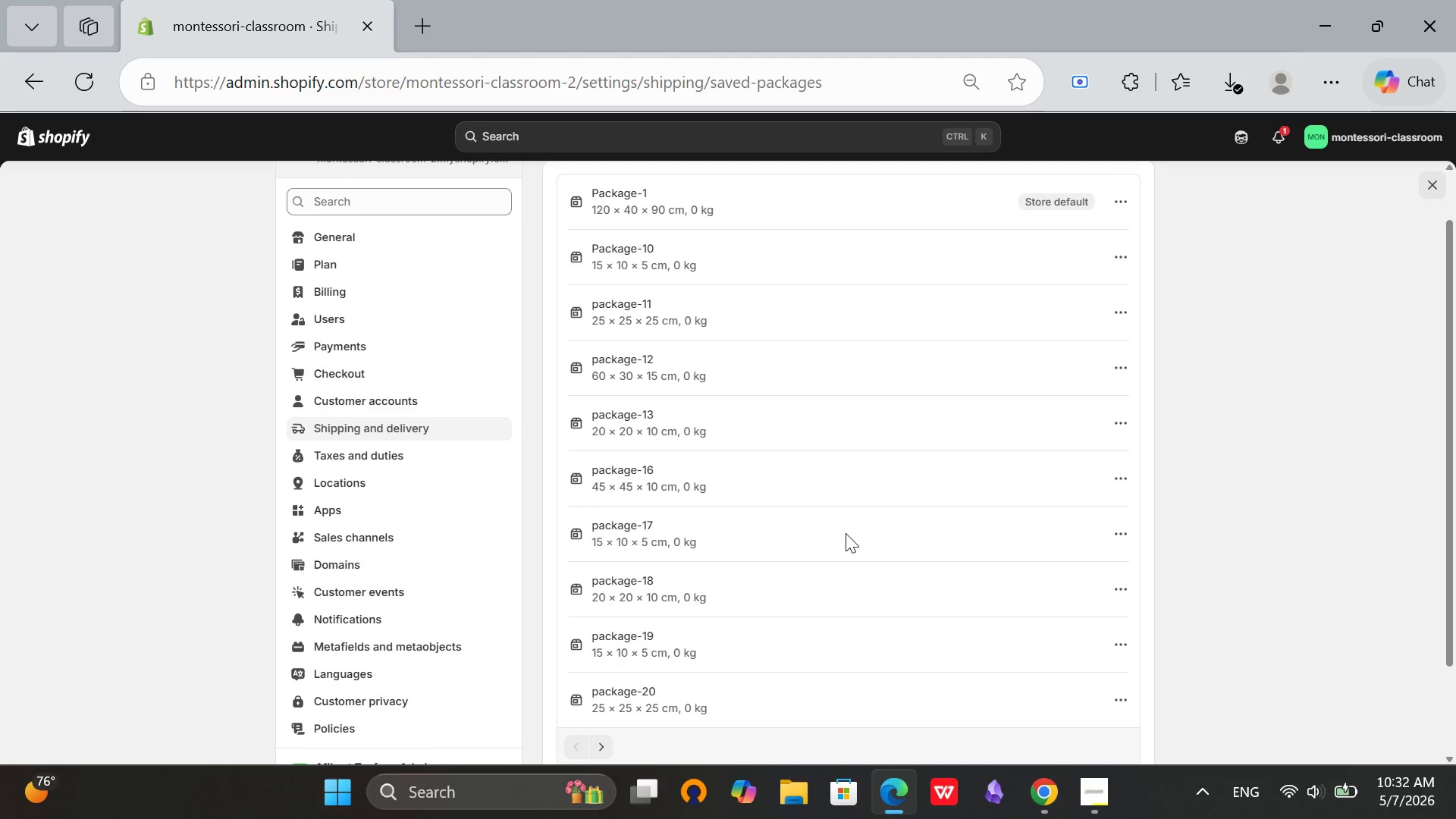 
wait(7.64)
 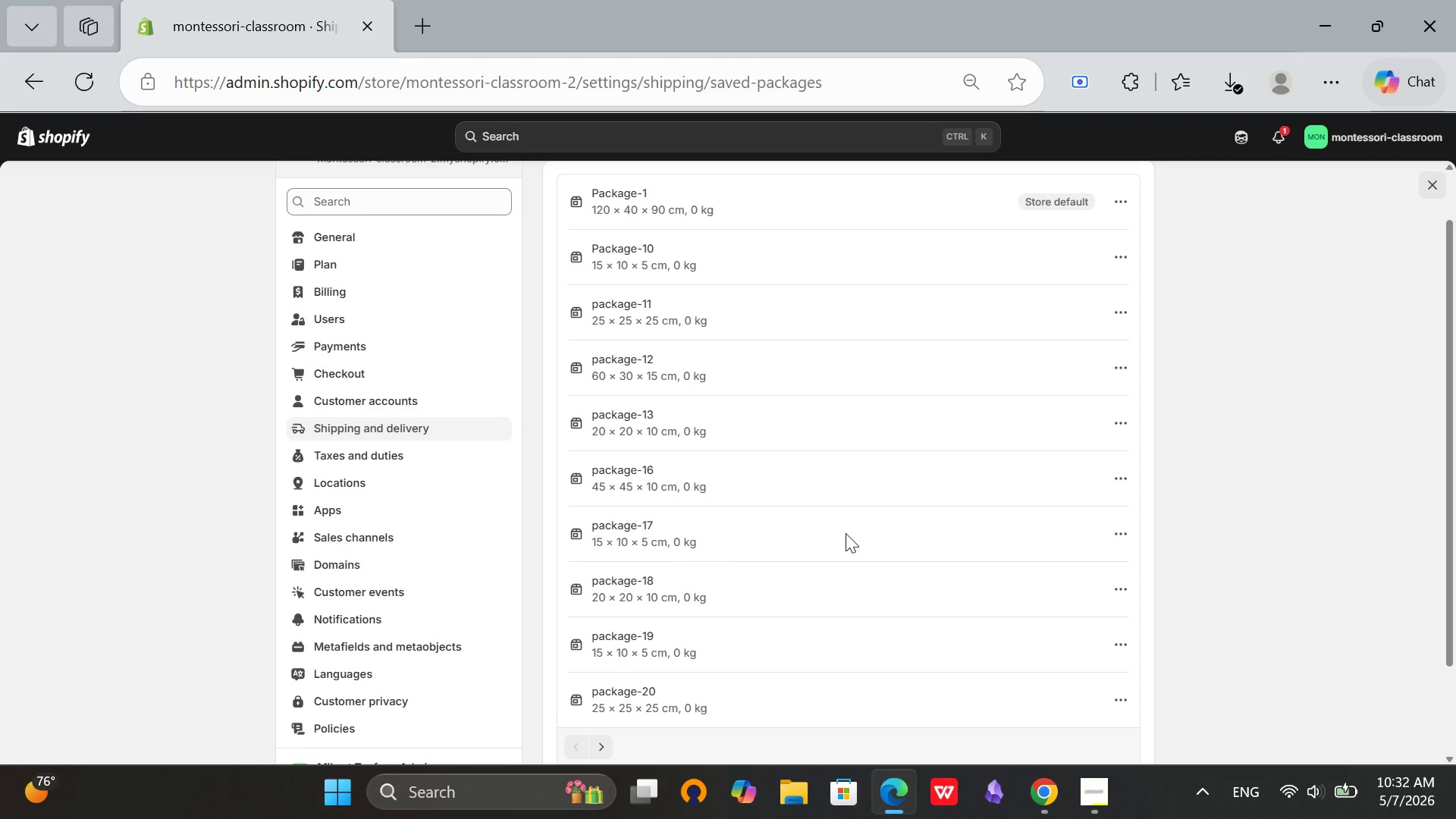 
scroll: coordinate [728, 594], scroll_direction: down, amount: 1.0
 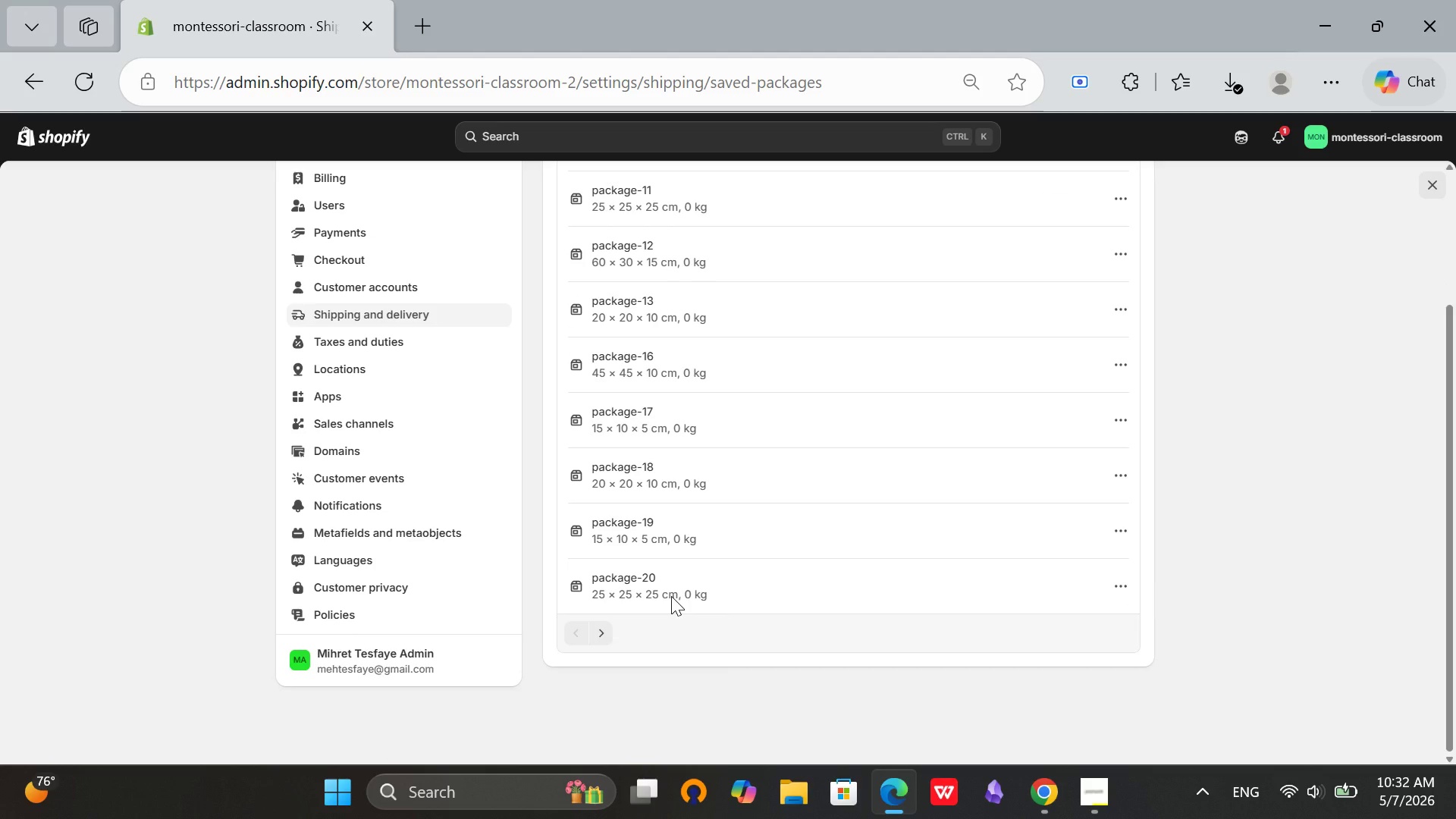 
scroll: coordinate [642, 715], scroll_direction: up, amount: 3.0
 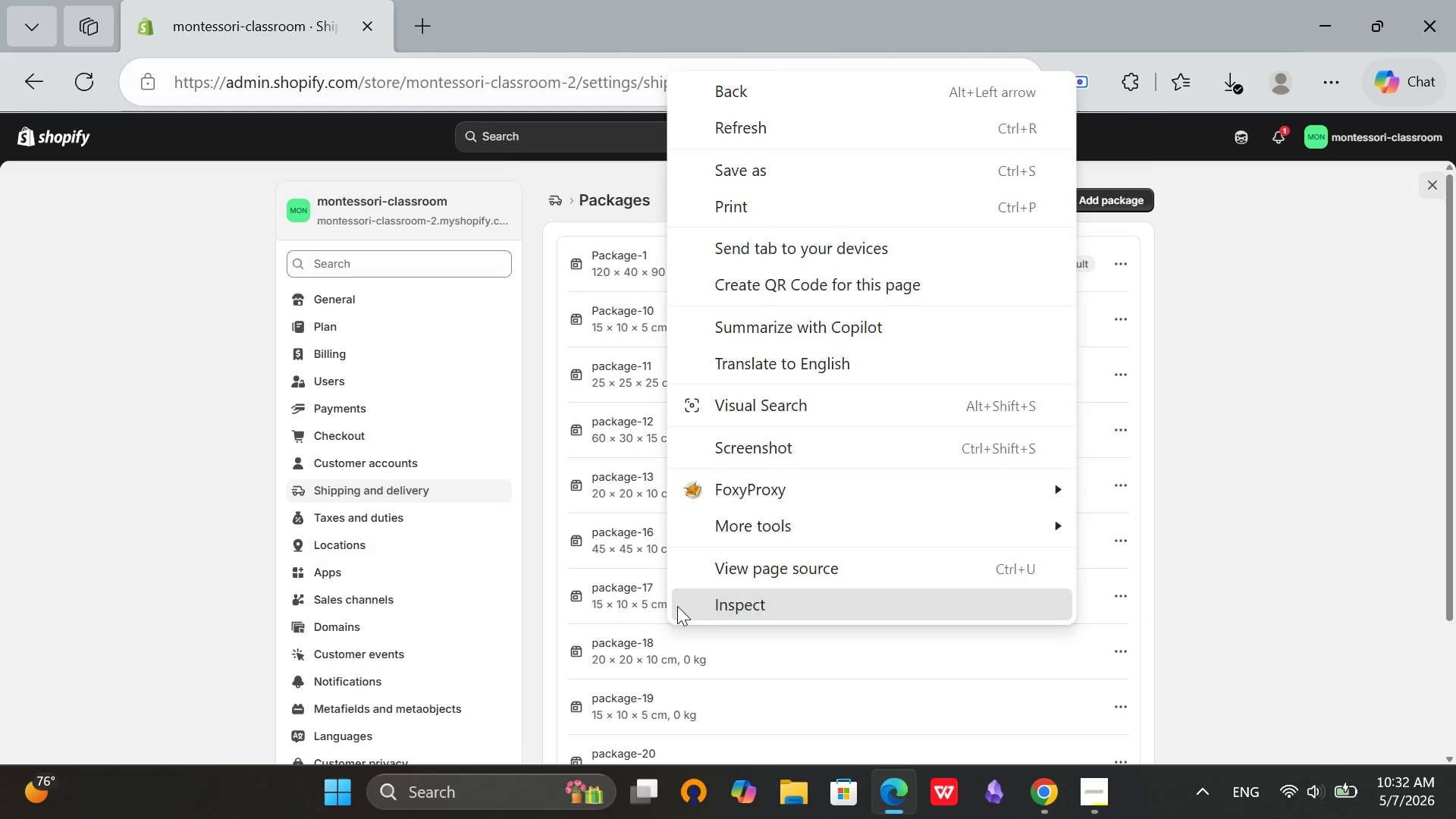 
triple_click([686, 598])
 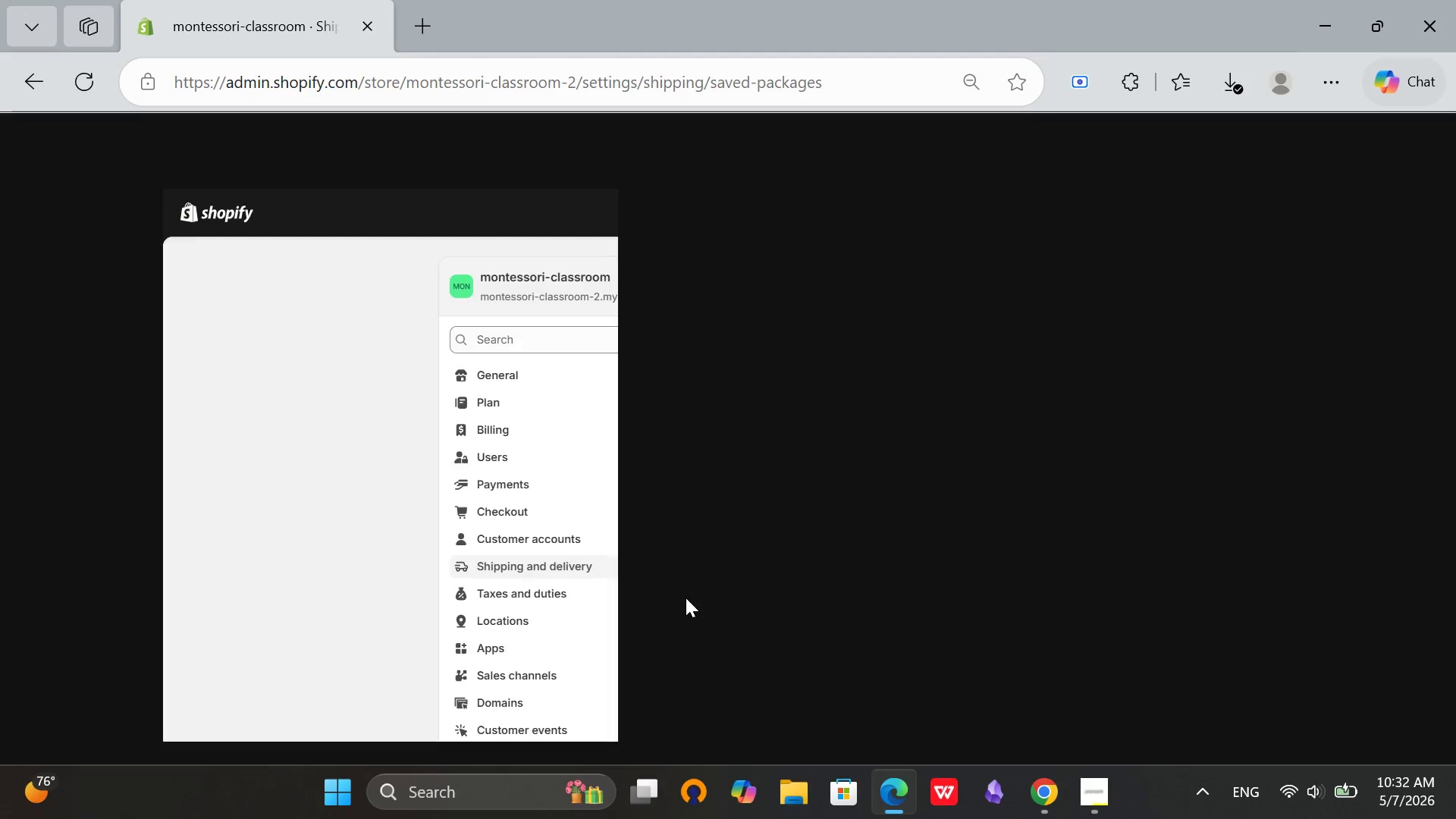 
right_click([686, 598])
 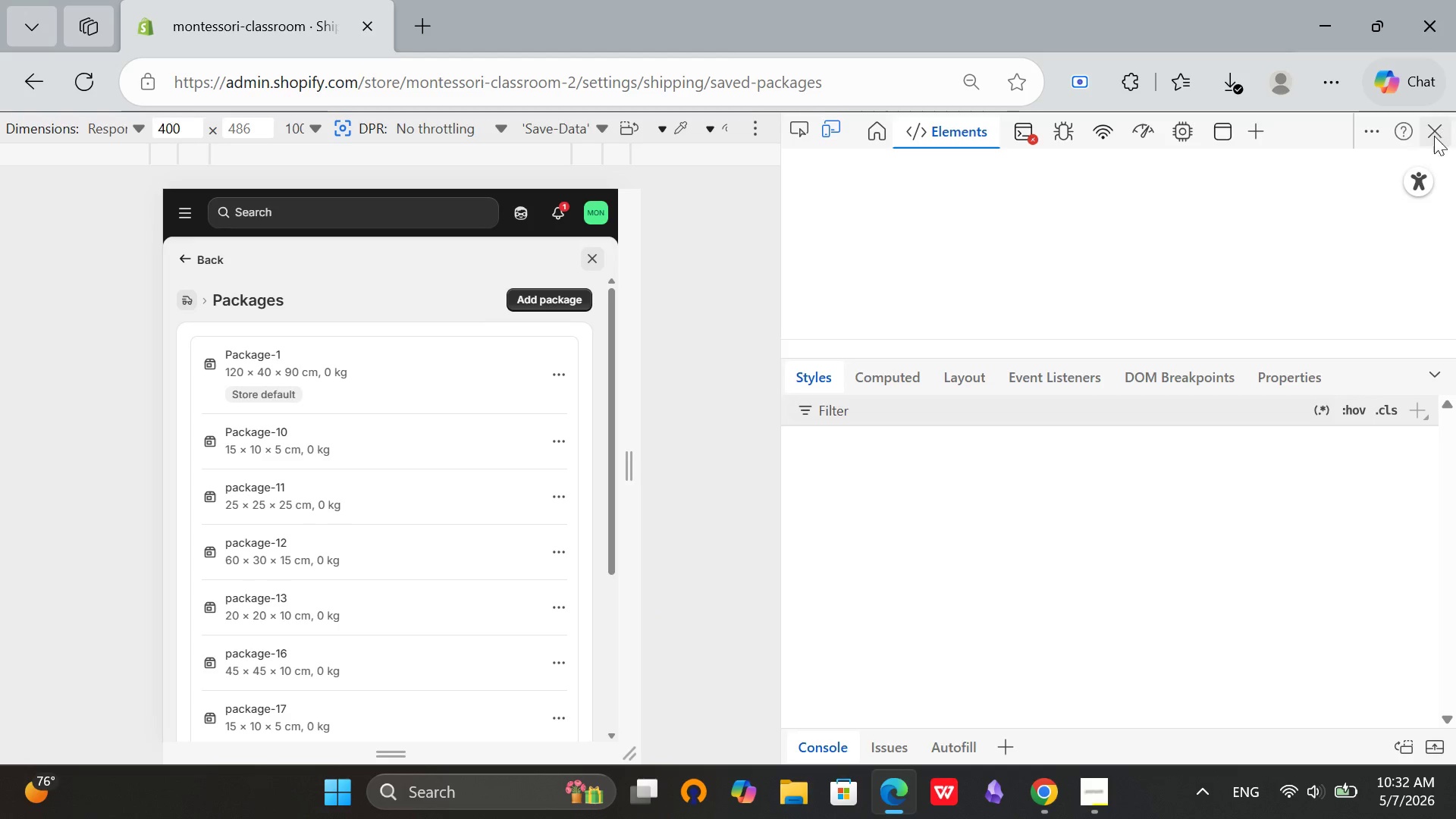 
left_click([1436, 138])
 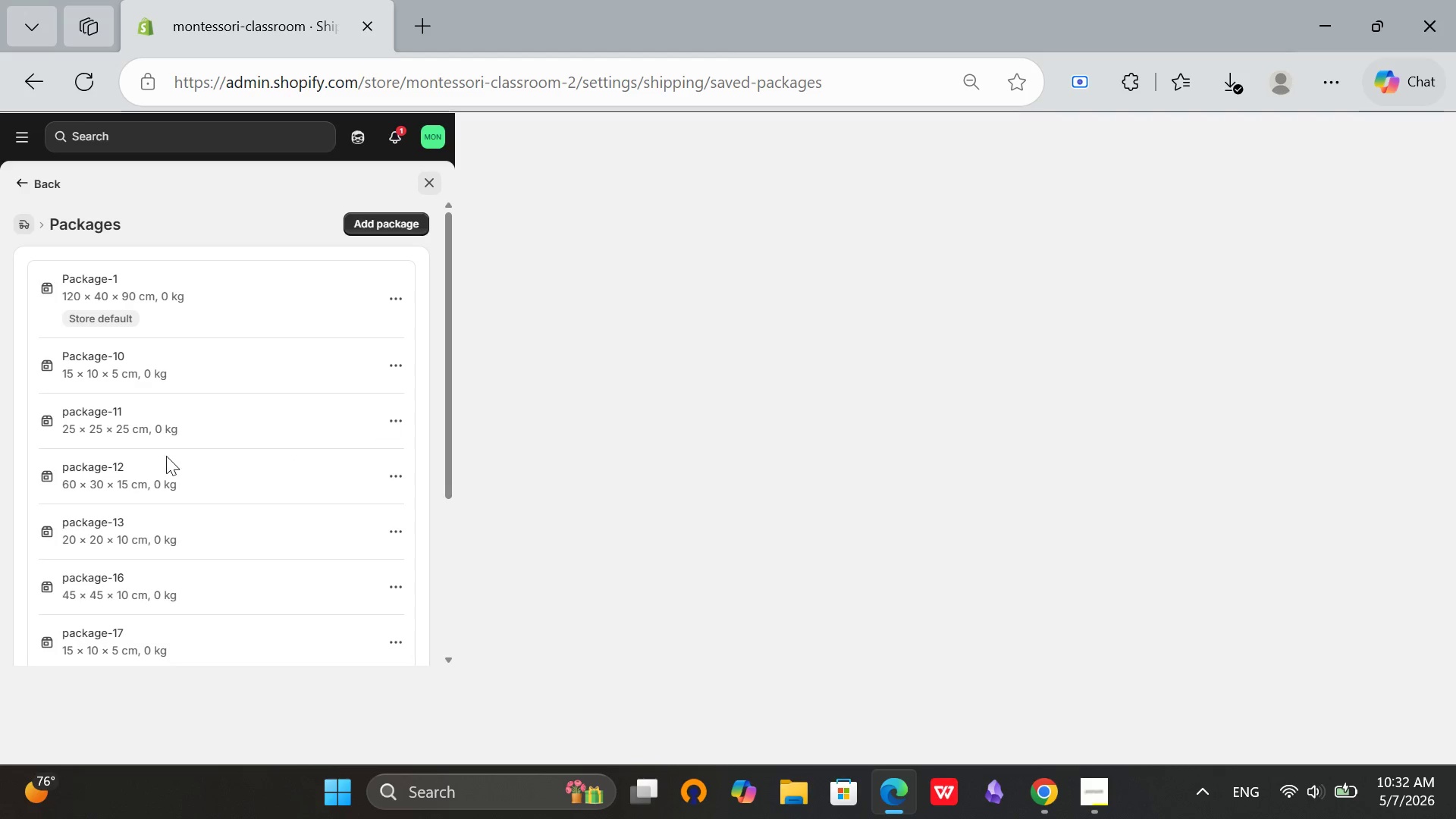 
right_click([166, 456])
 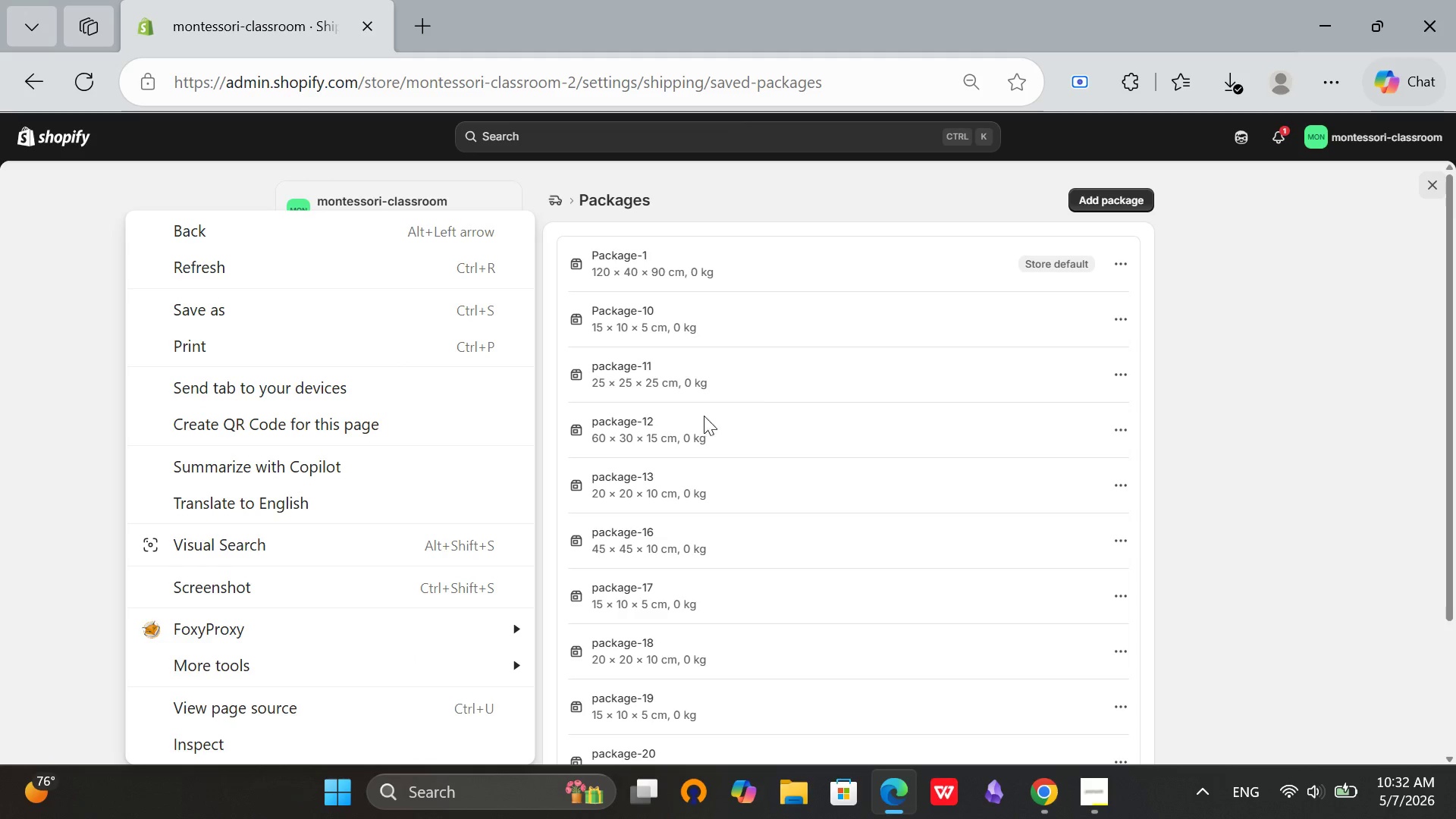 
left_click([1300, 514])
 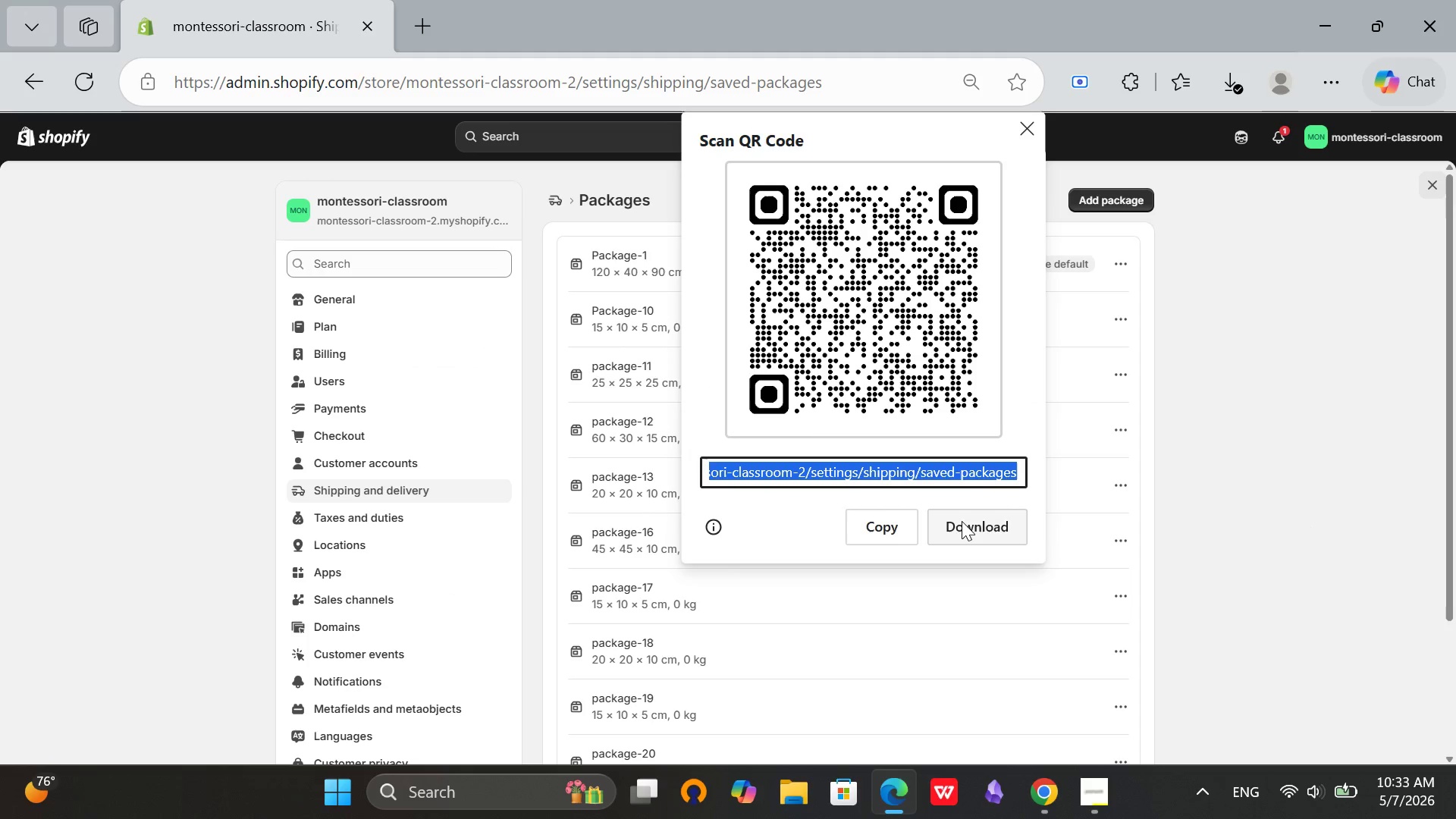 
wait(6.33)
 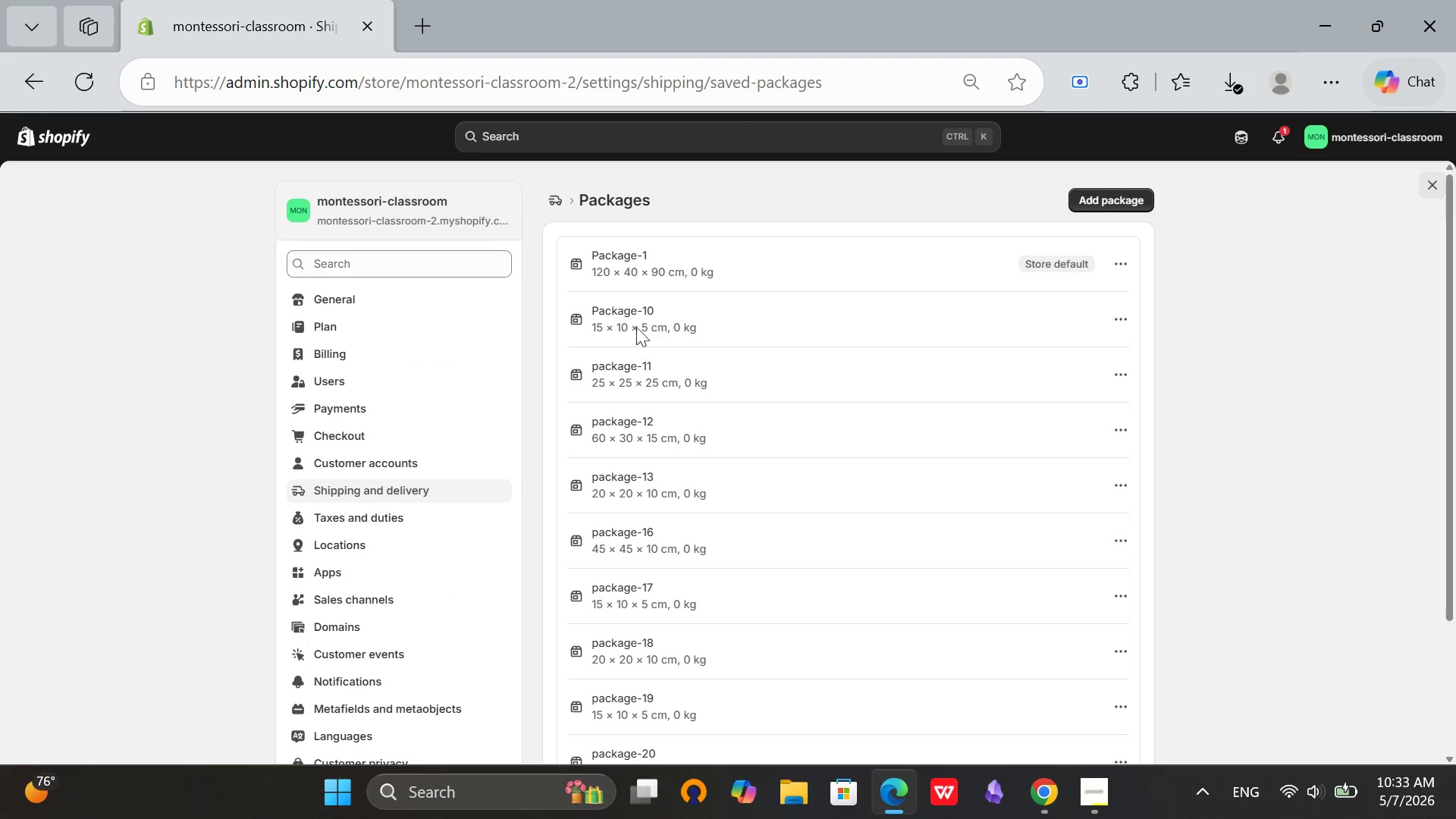 
left_click([1014, 127])
 